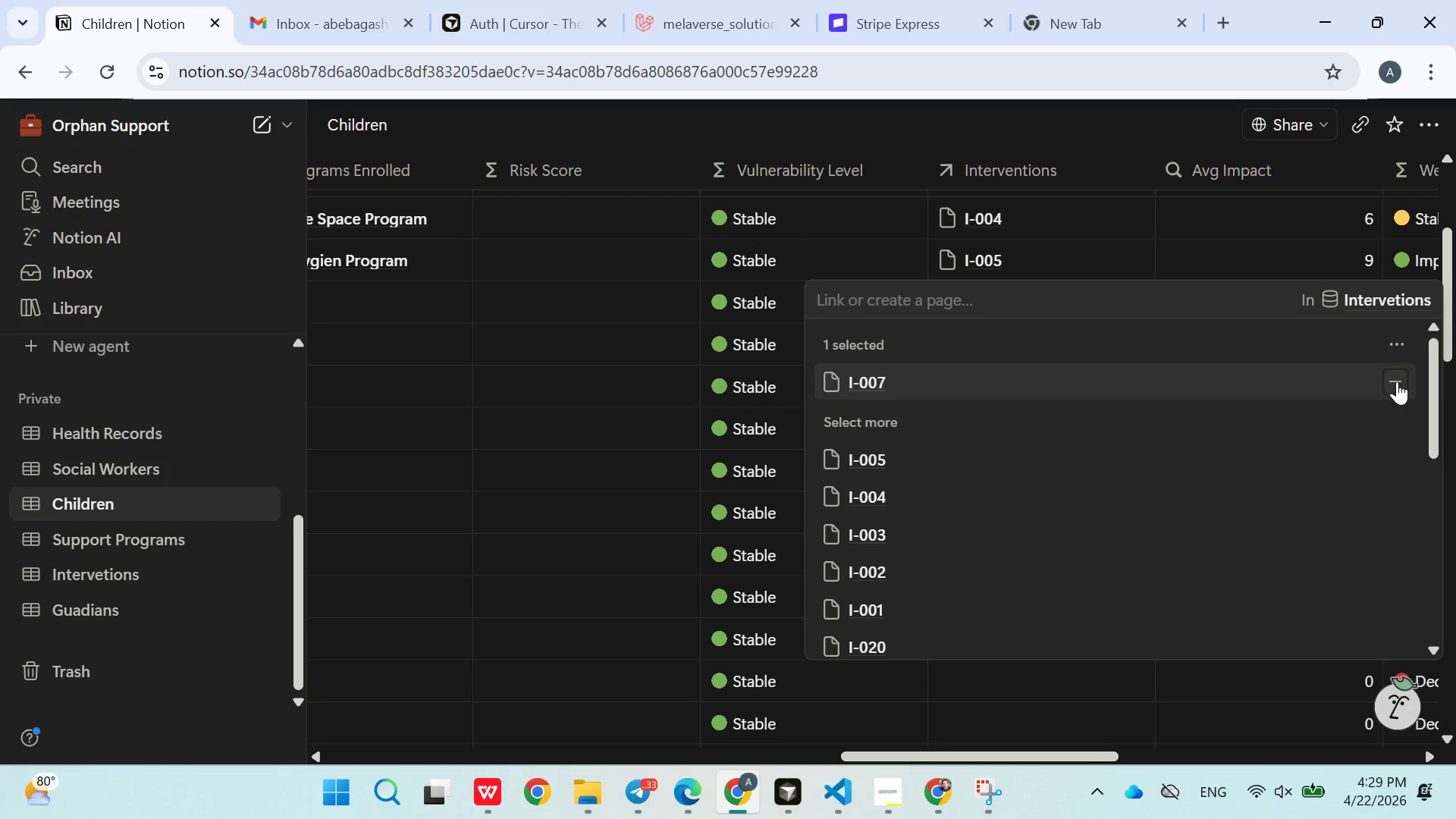 
left_click([1398, 383])
 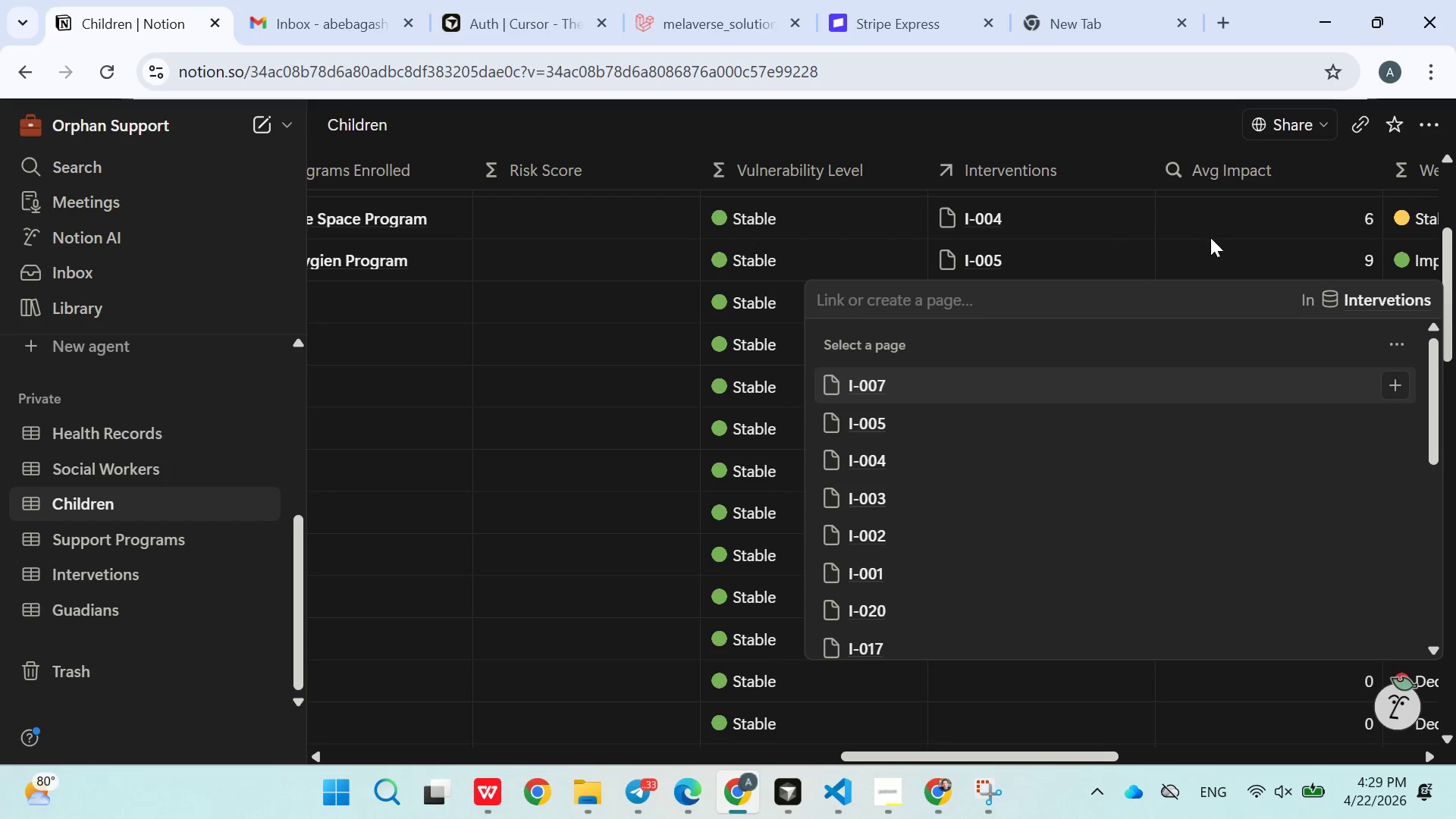 
left_click([1212, 238])
 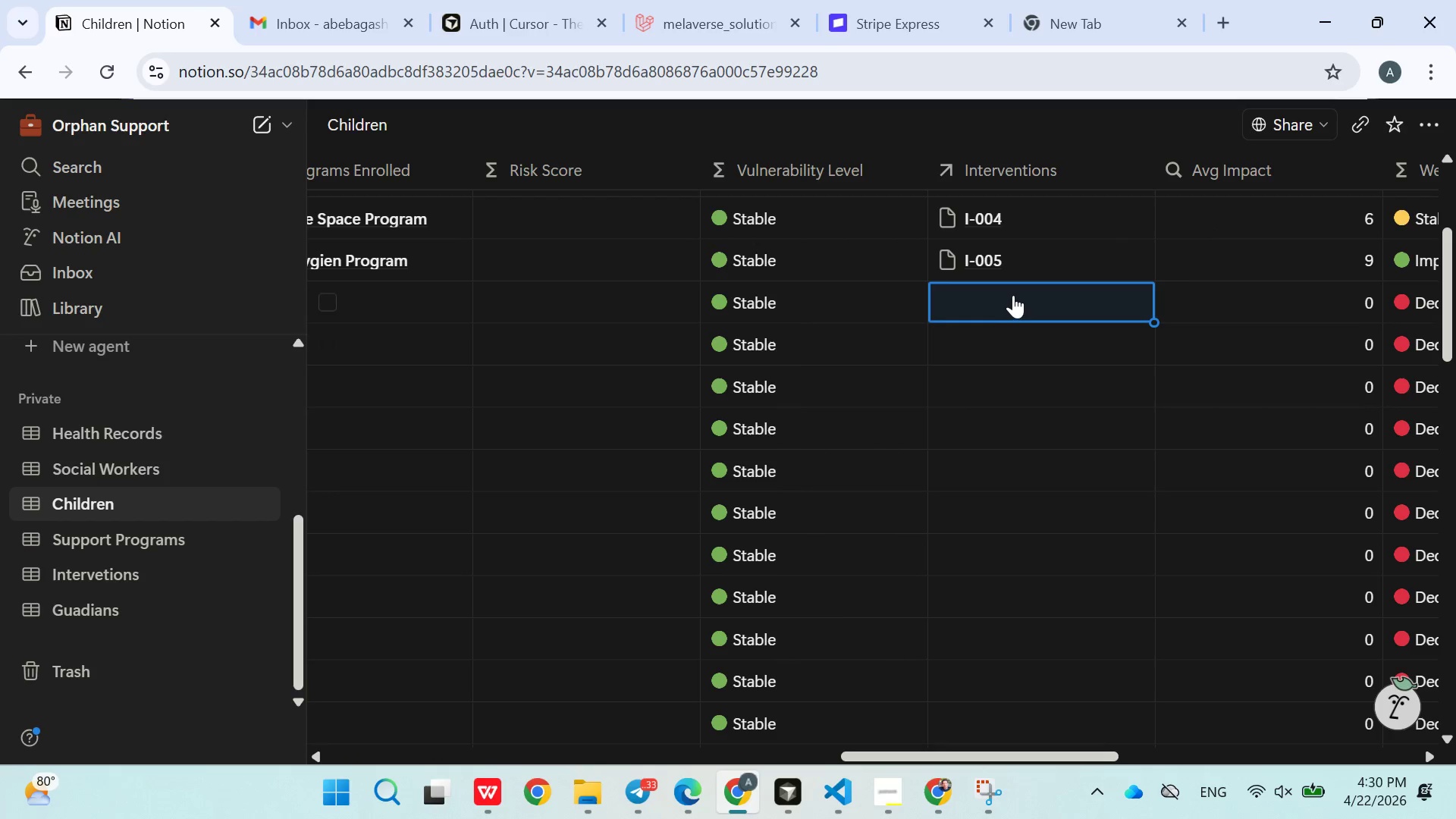 
left_click([1013, 295])
 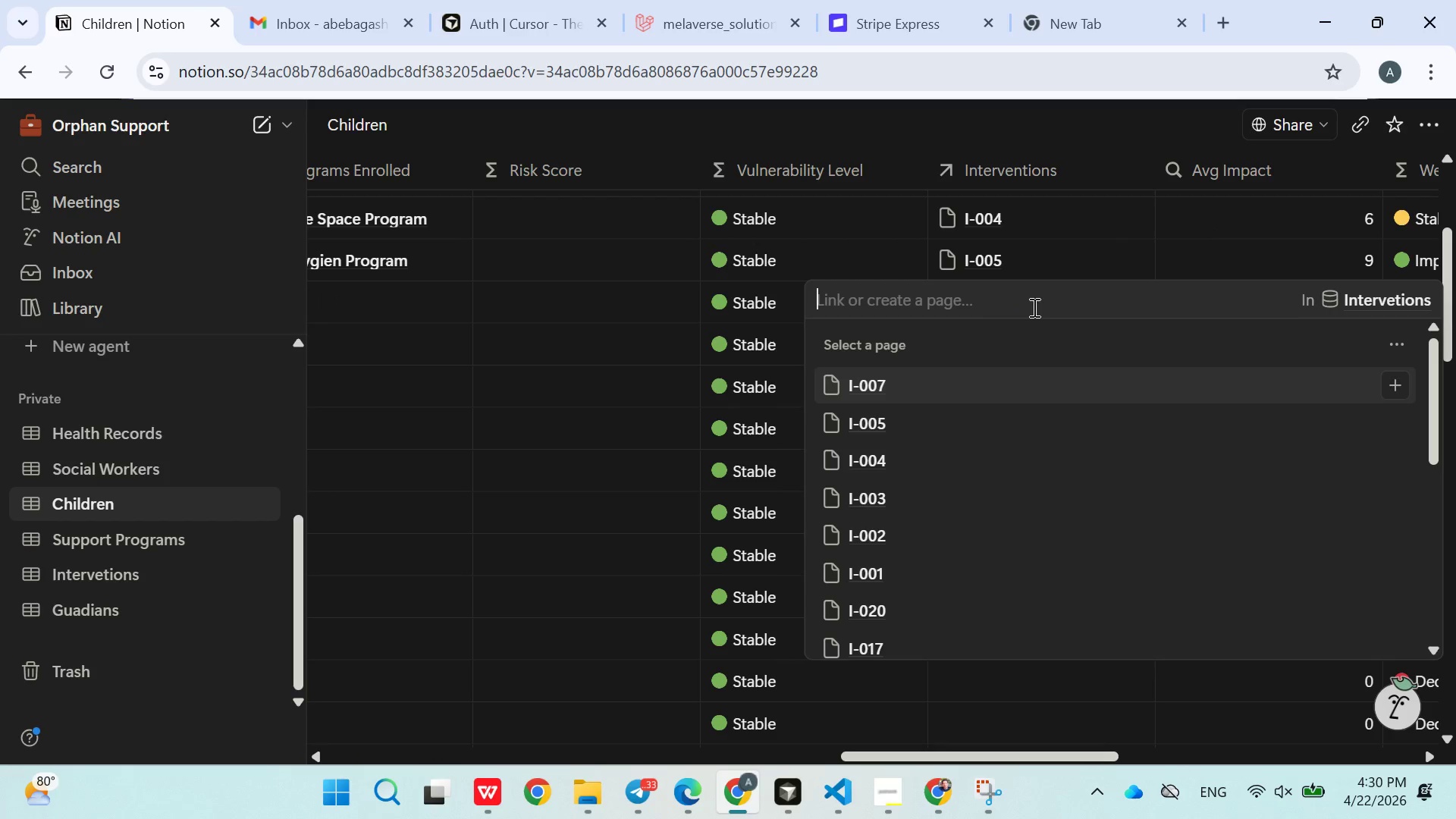 
type(006)
 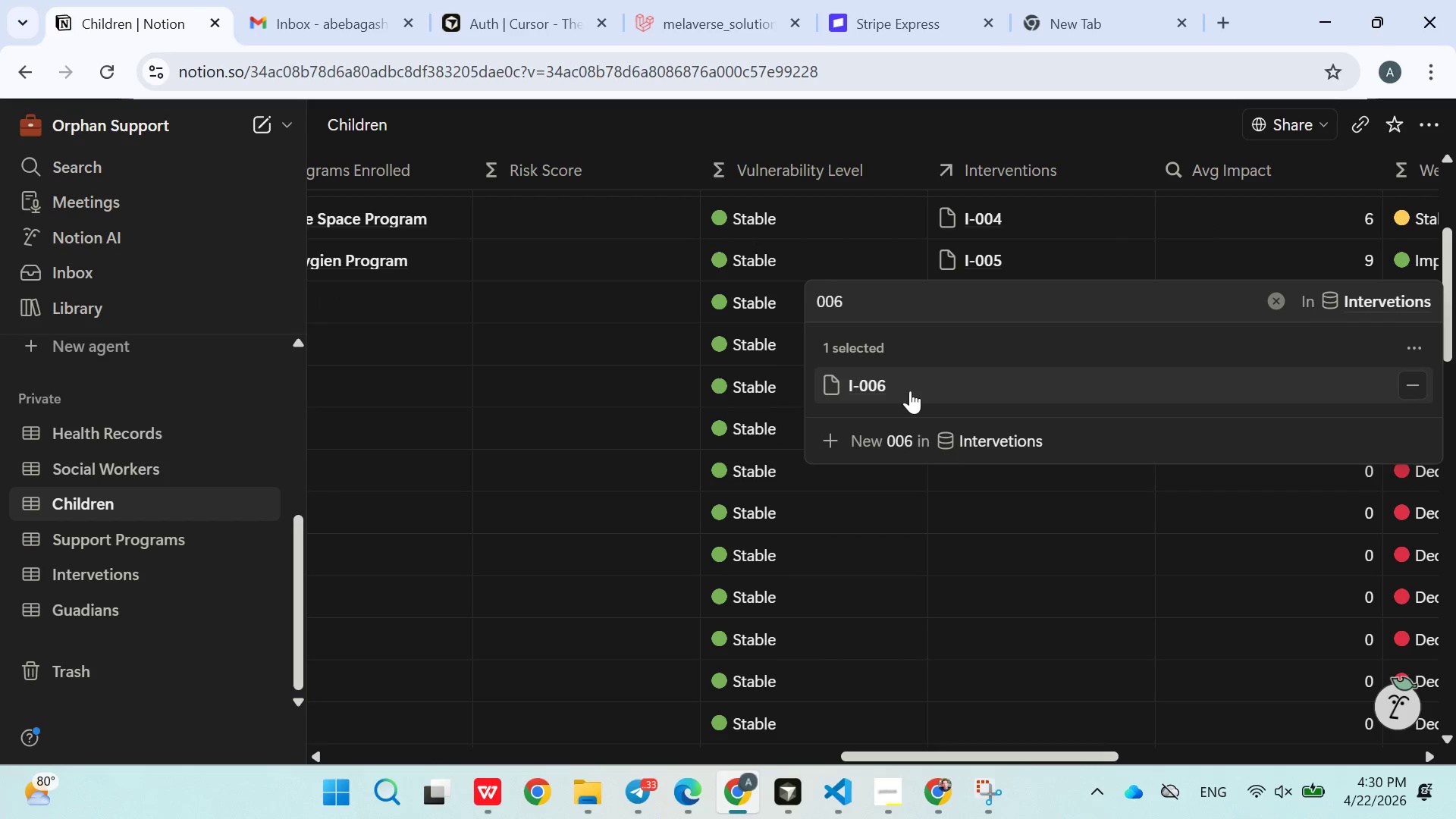 
double_click([978, 490])
 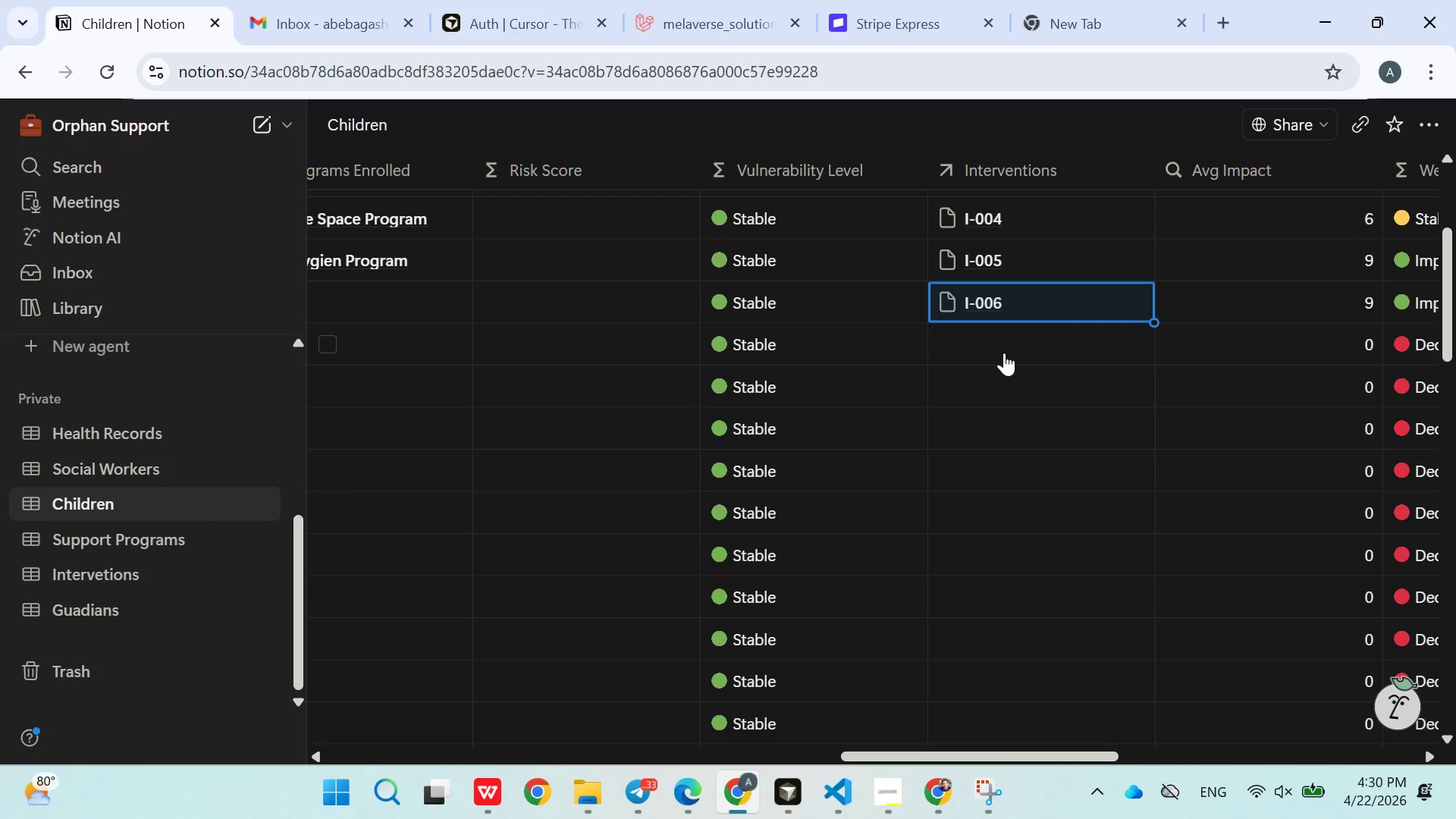 
left_click([1004, 353])
 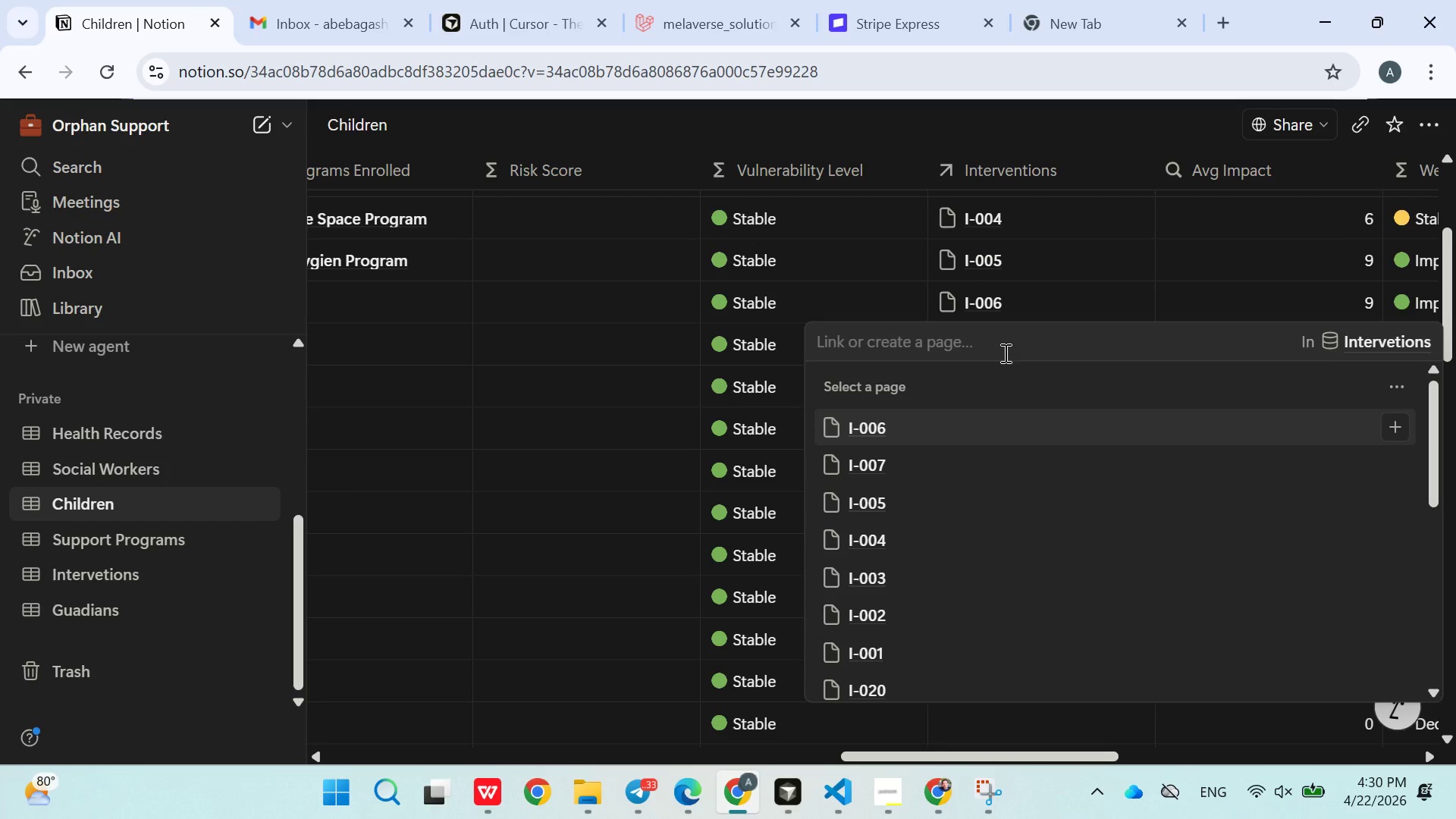 
type(007)
 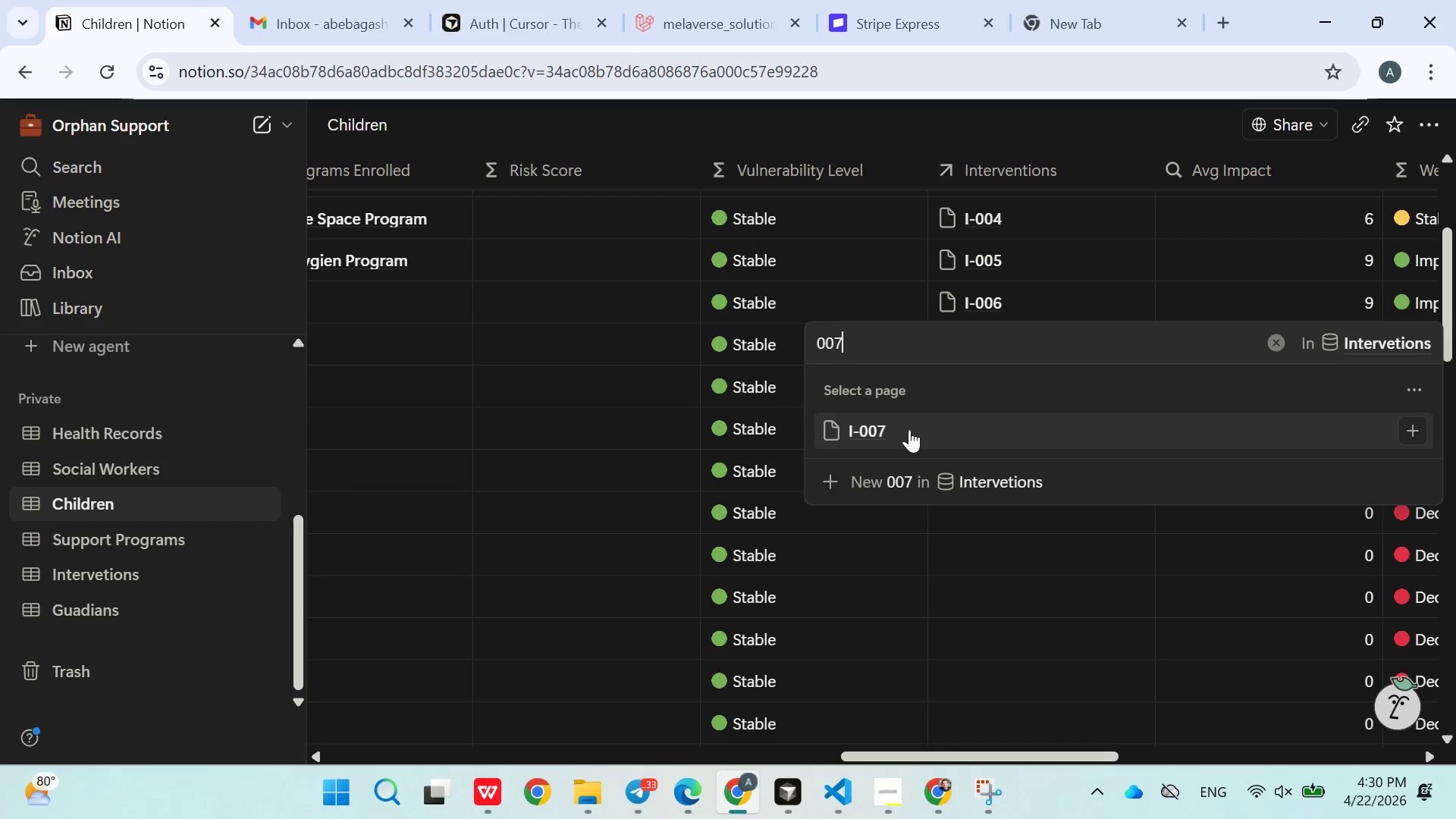 
left_click([896, 429])
 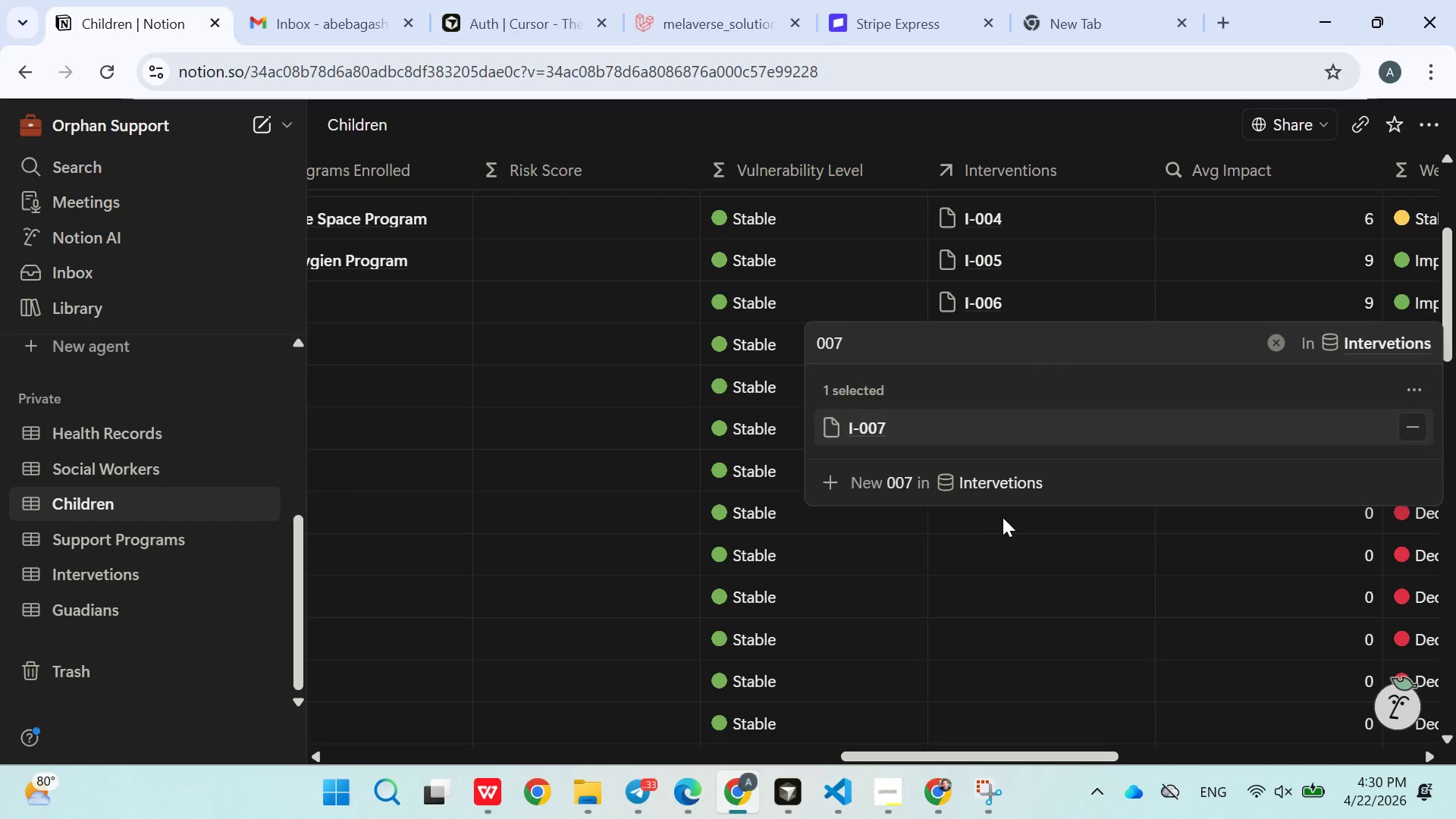 
left_click([1003, 517])
 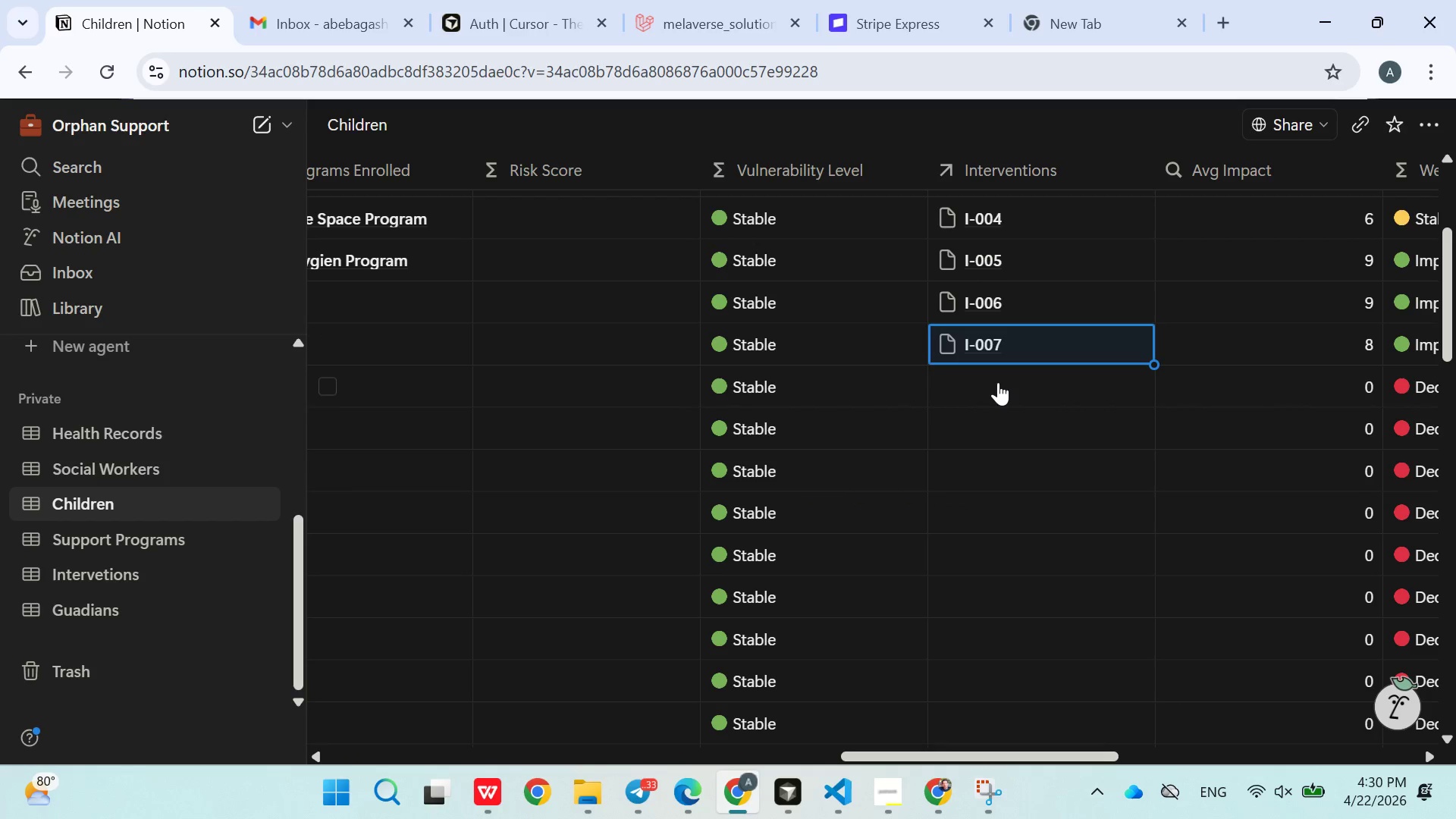 
left_click([998, 382])
 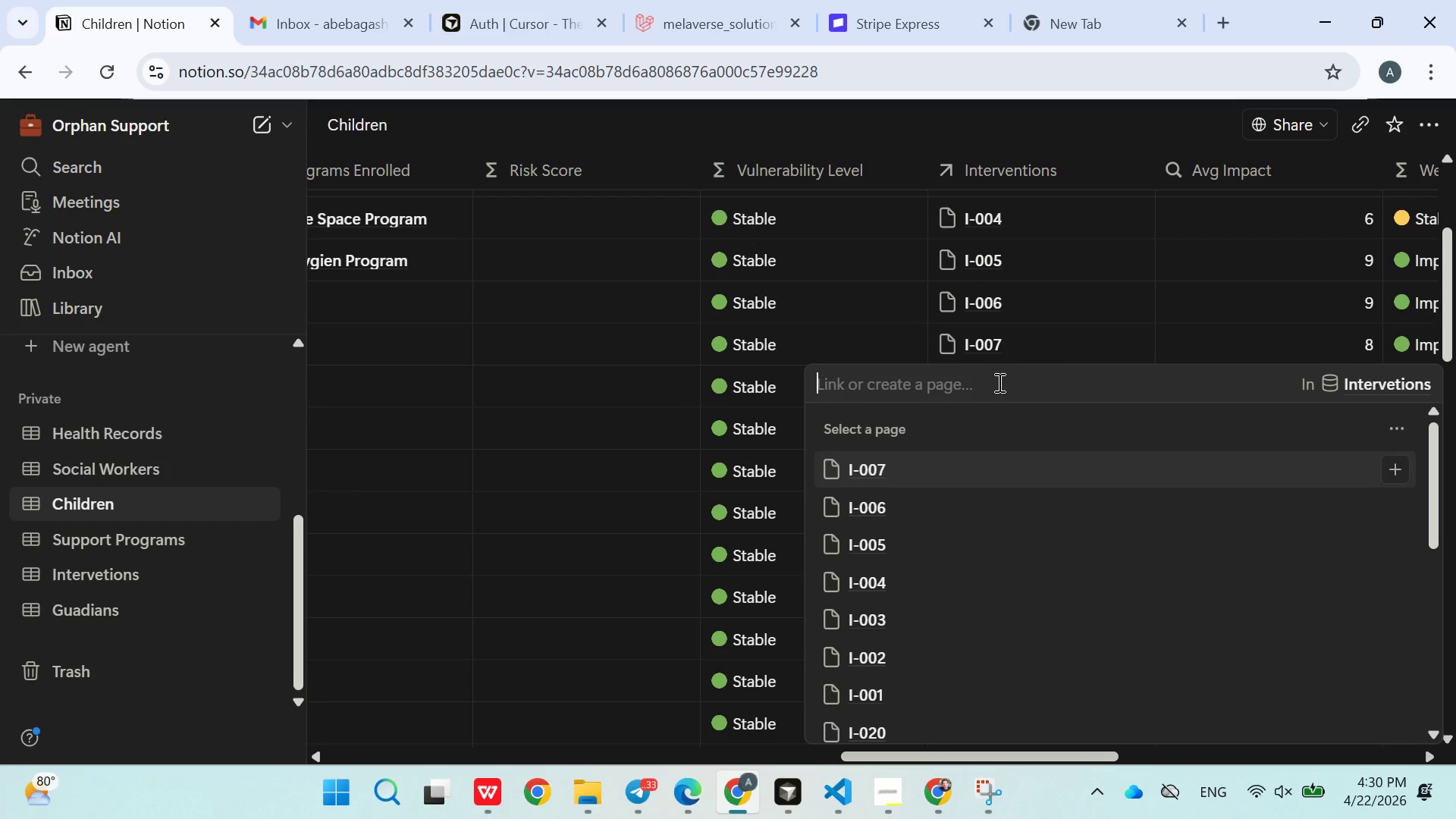 
type(008)
 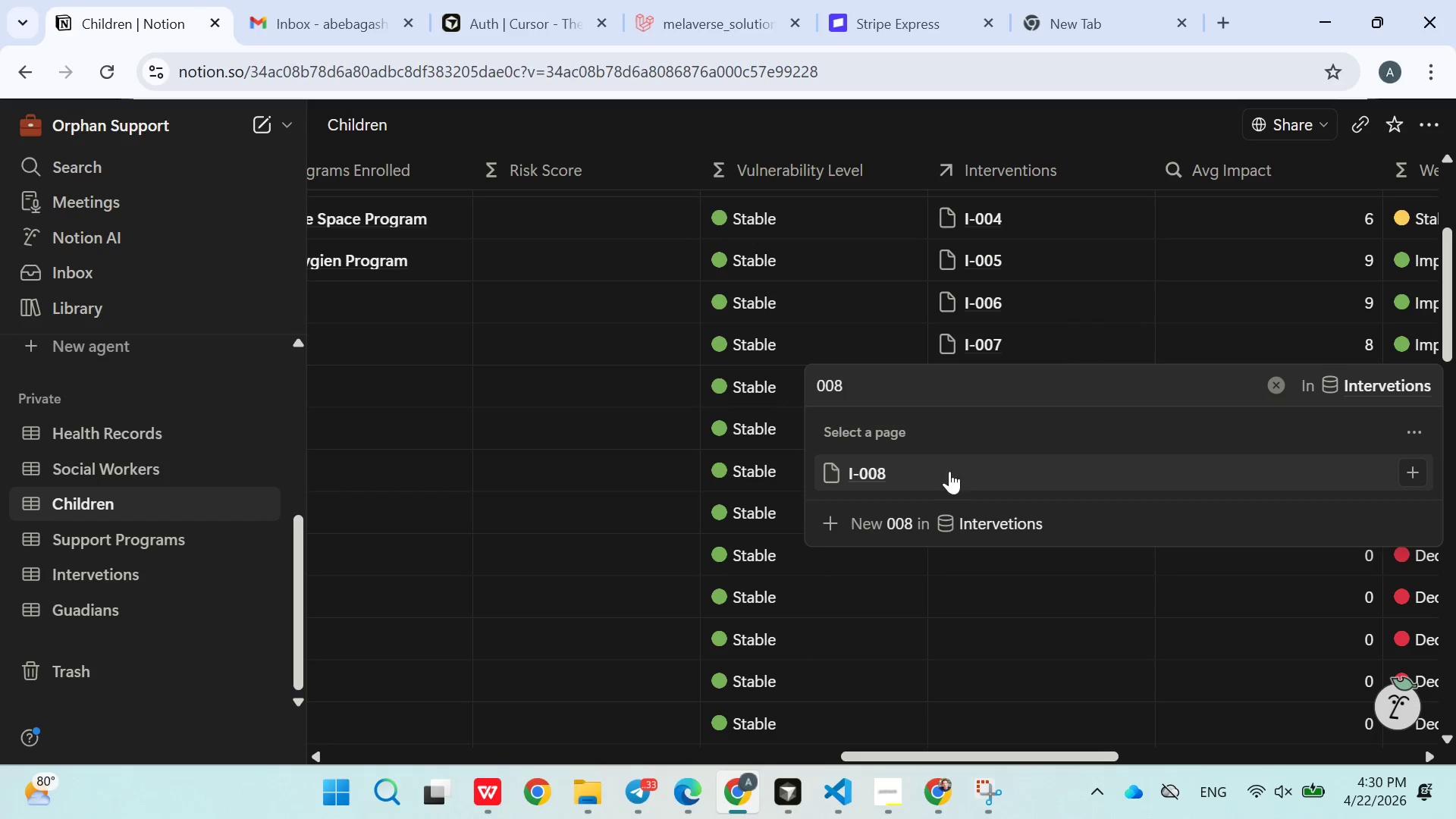 
left_click([933, 479])
 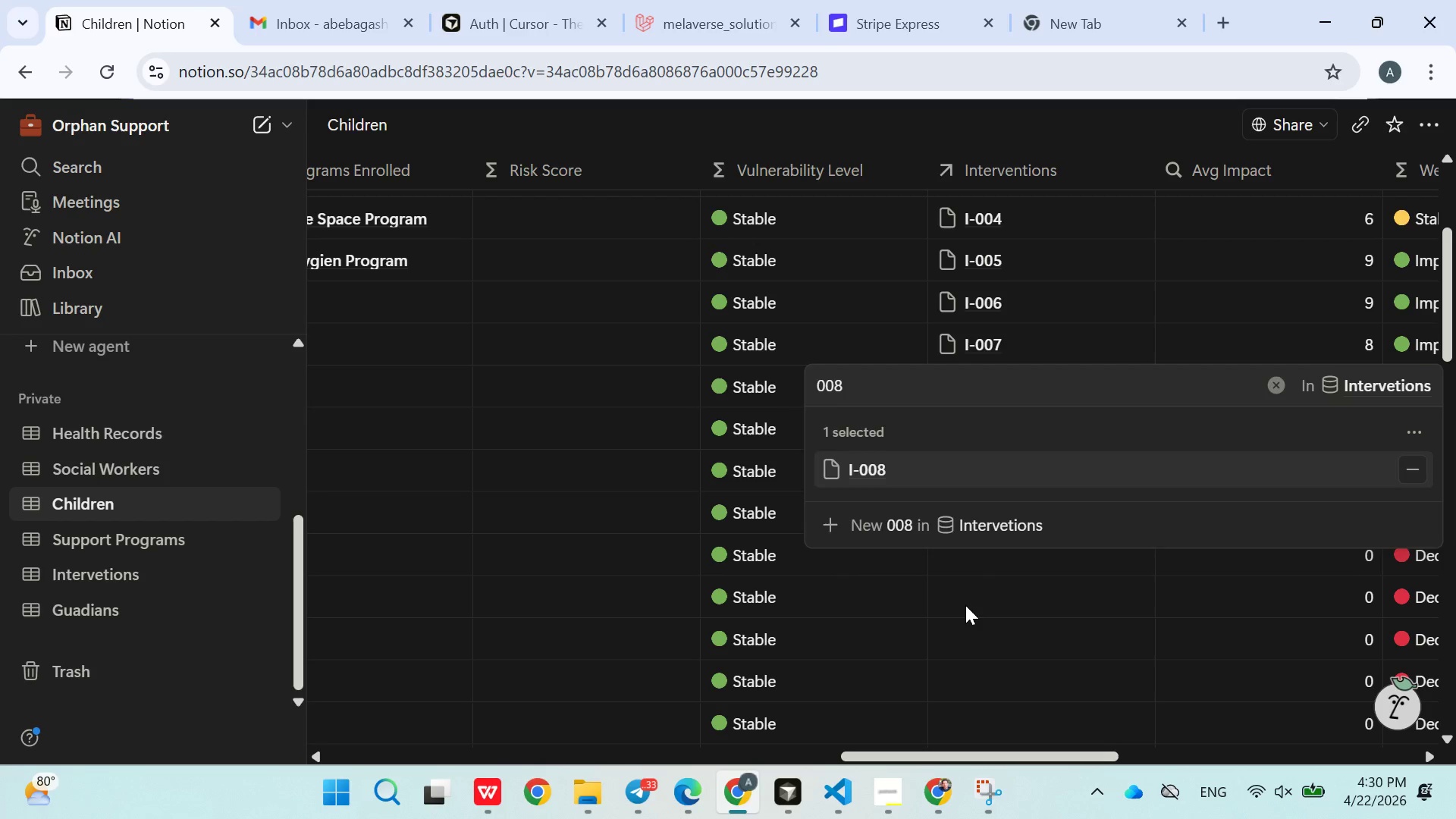 
left_click([965, 605])
 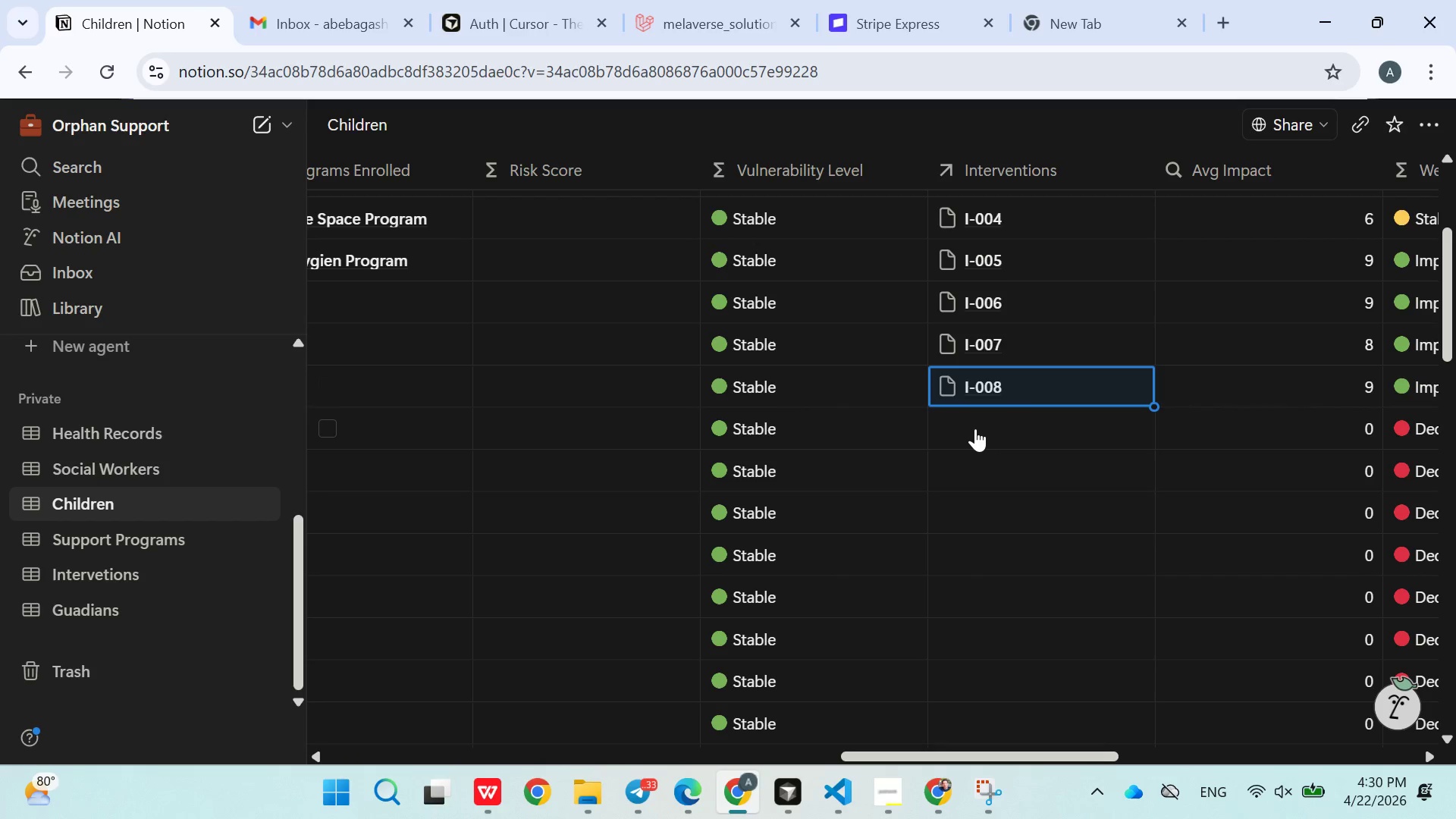 
left_click([975, 428])
 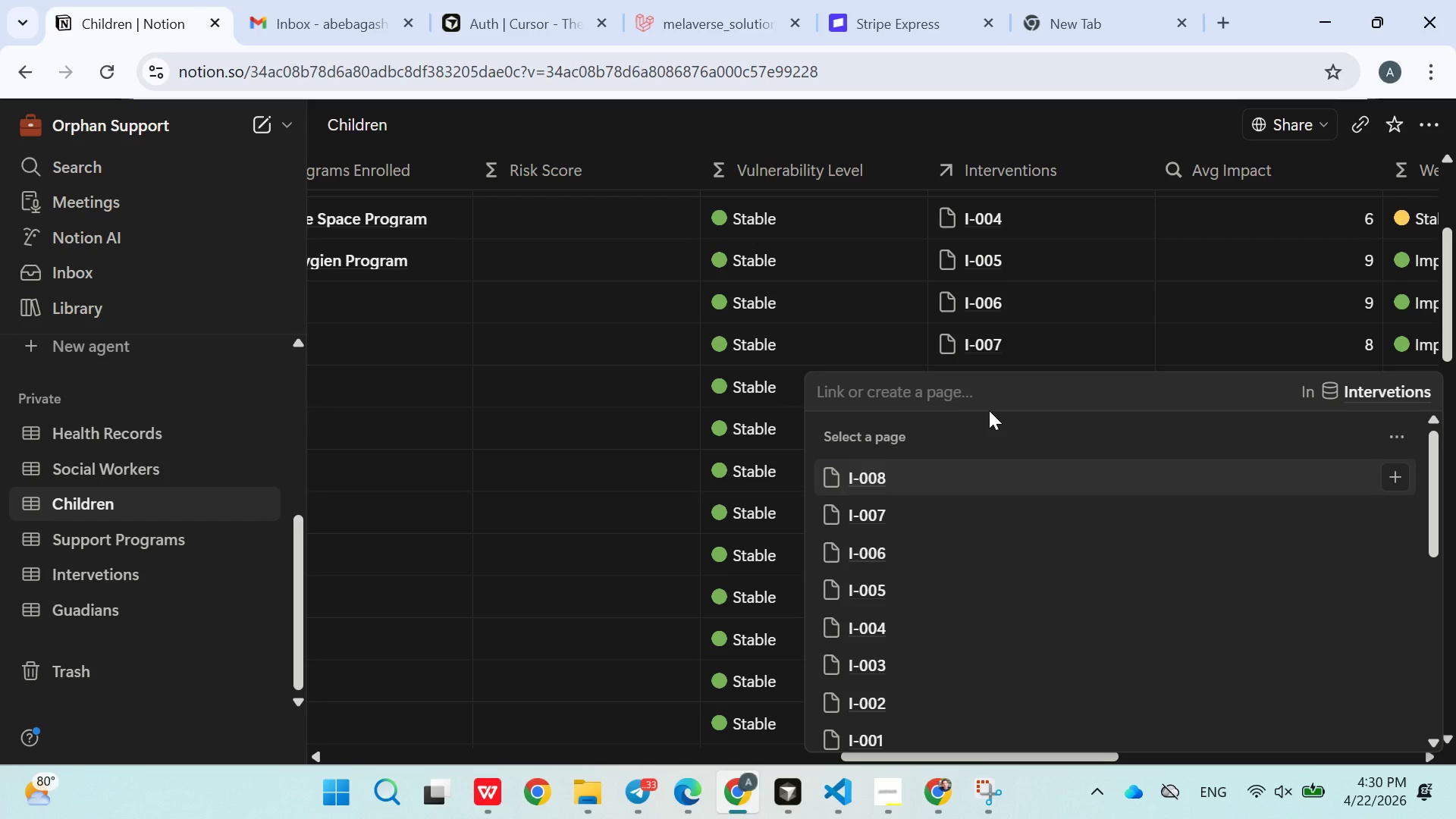 
type(009)
 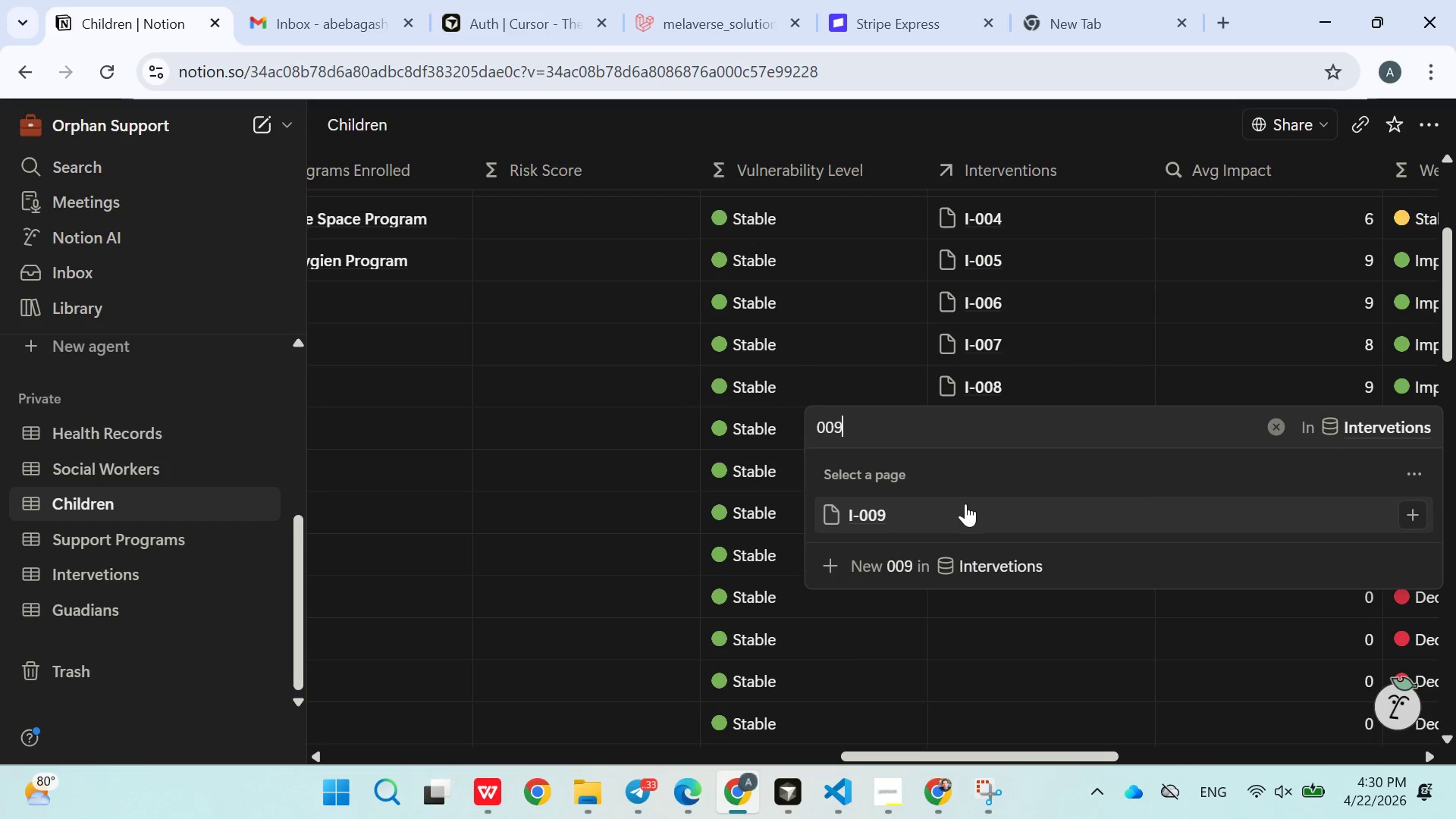 
left_click([952, 515])
 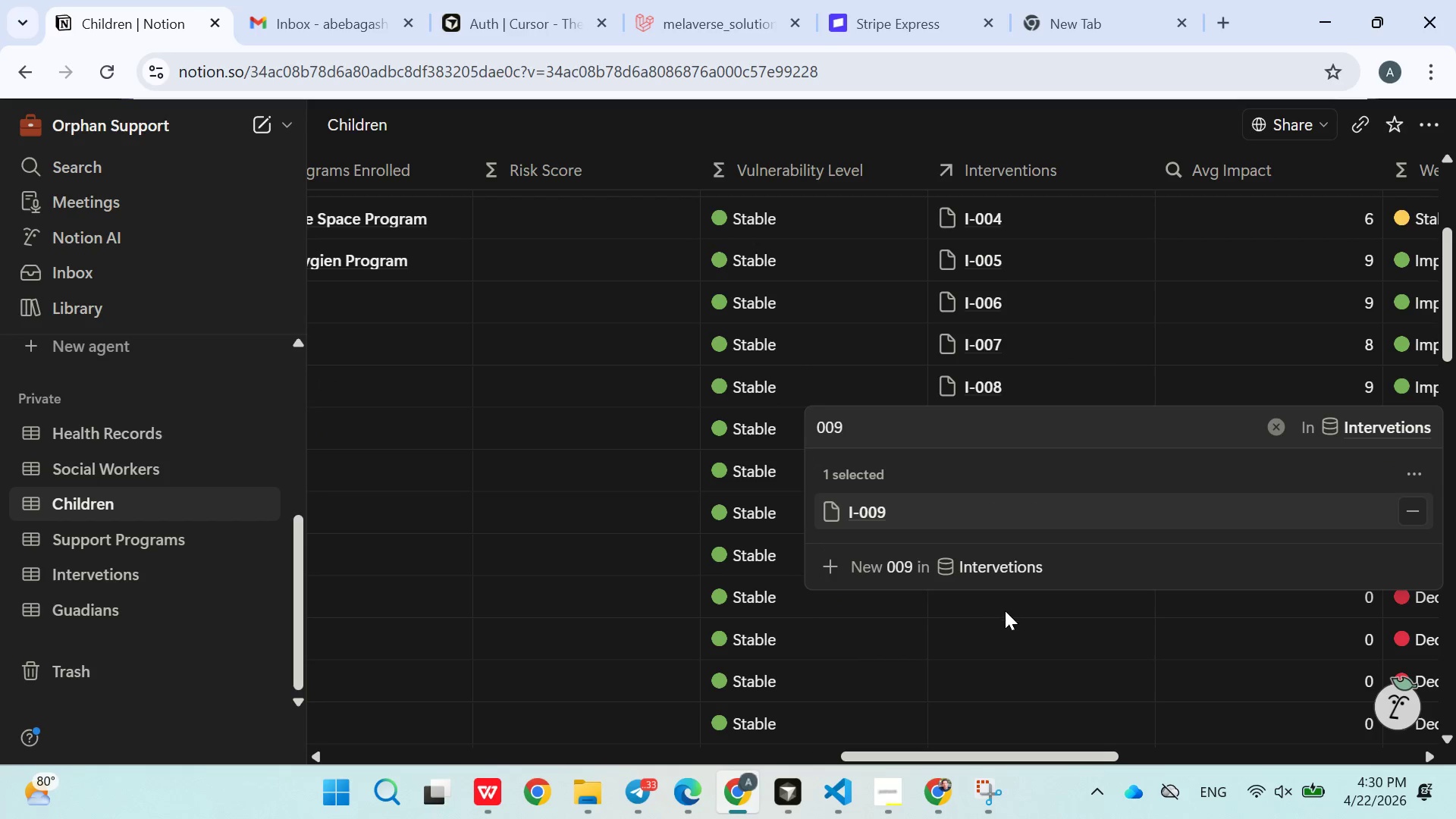 
left_click([1005, 610])
 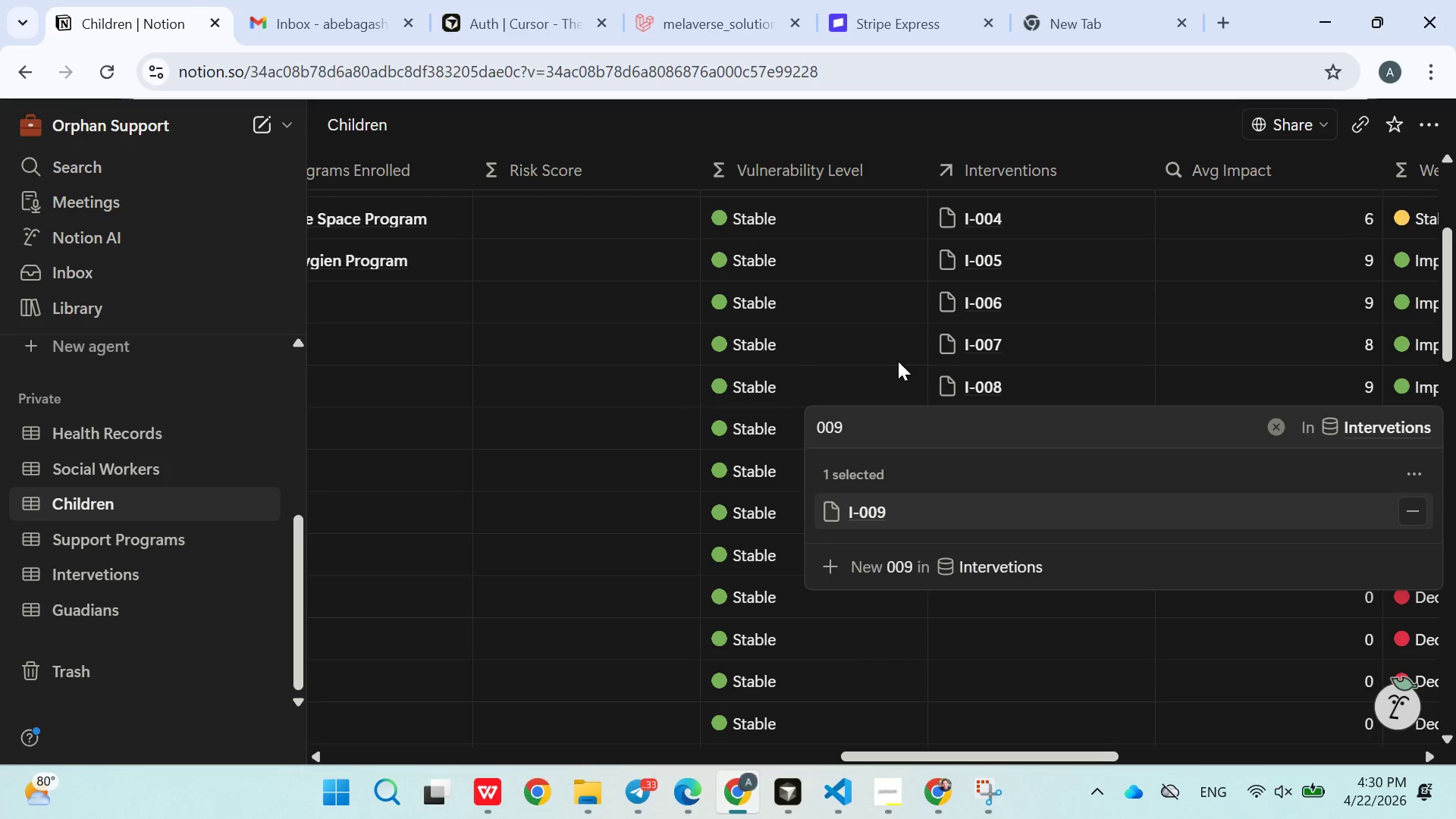 
left_click([897, 361])
 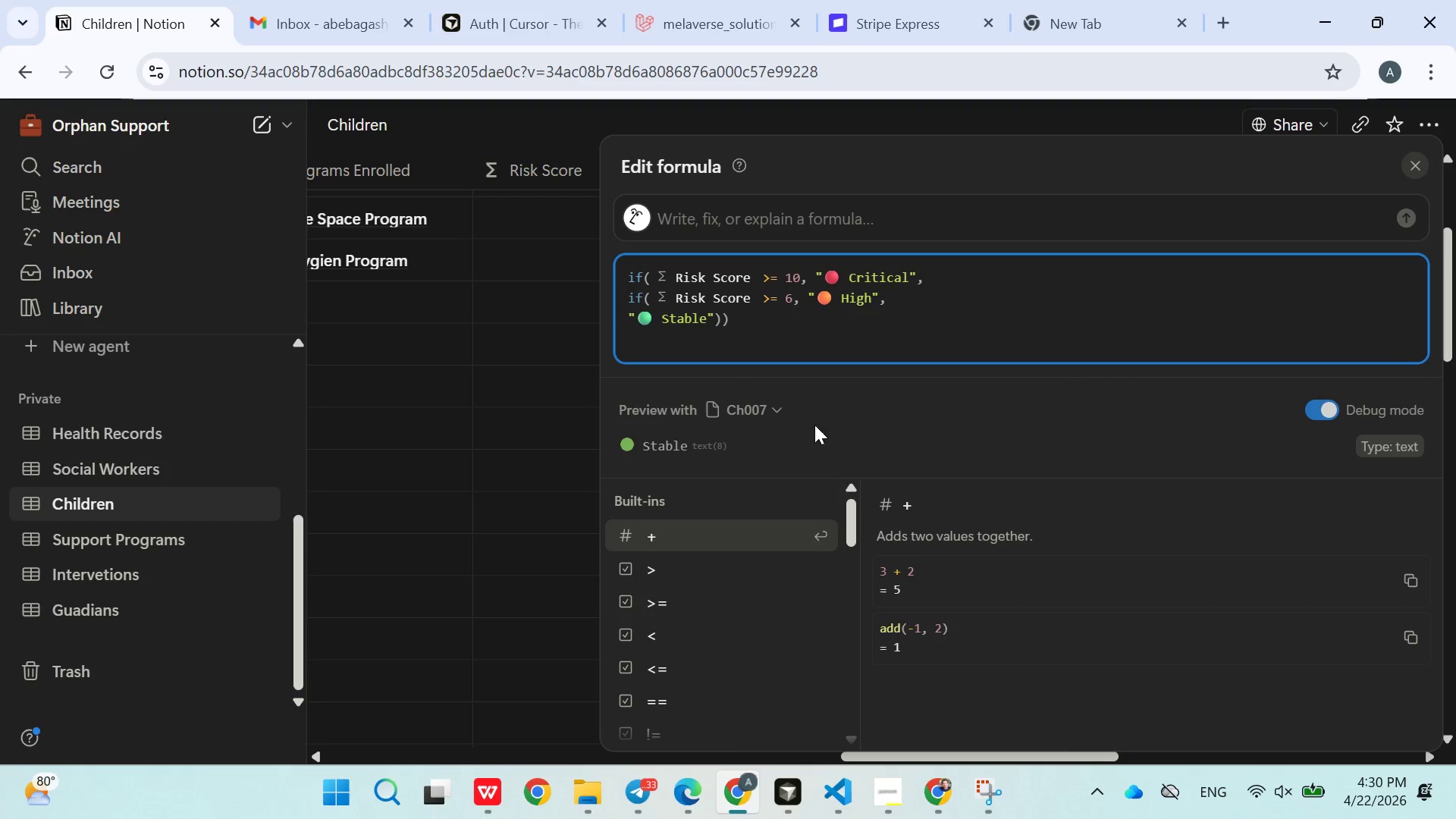 
left_click([538, 388])
 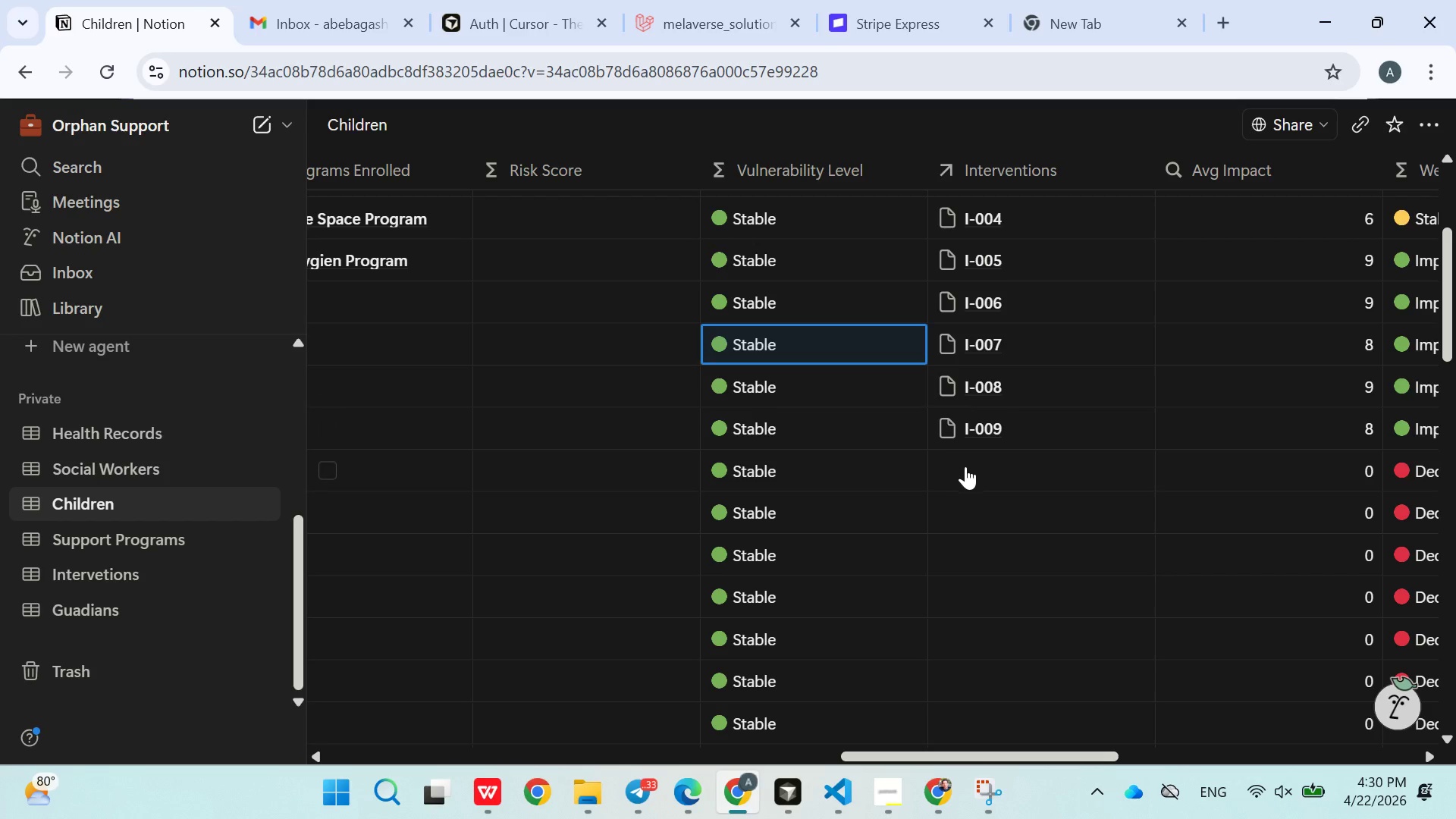 
left_click([966, 468])
 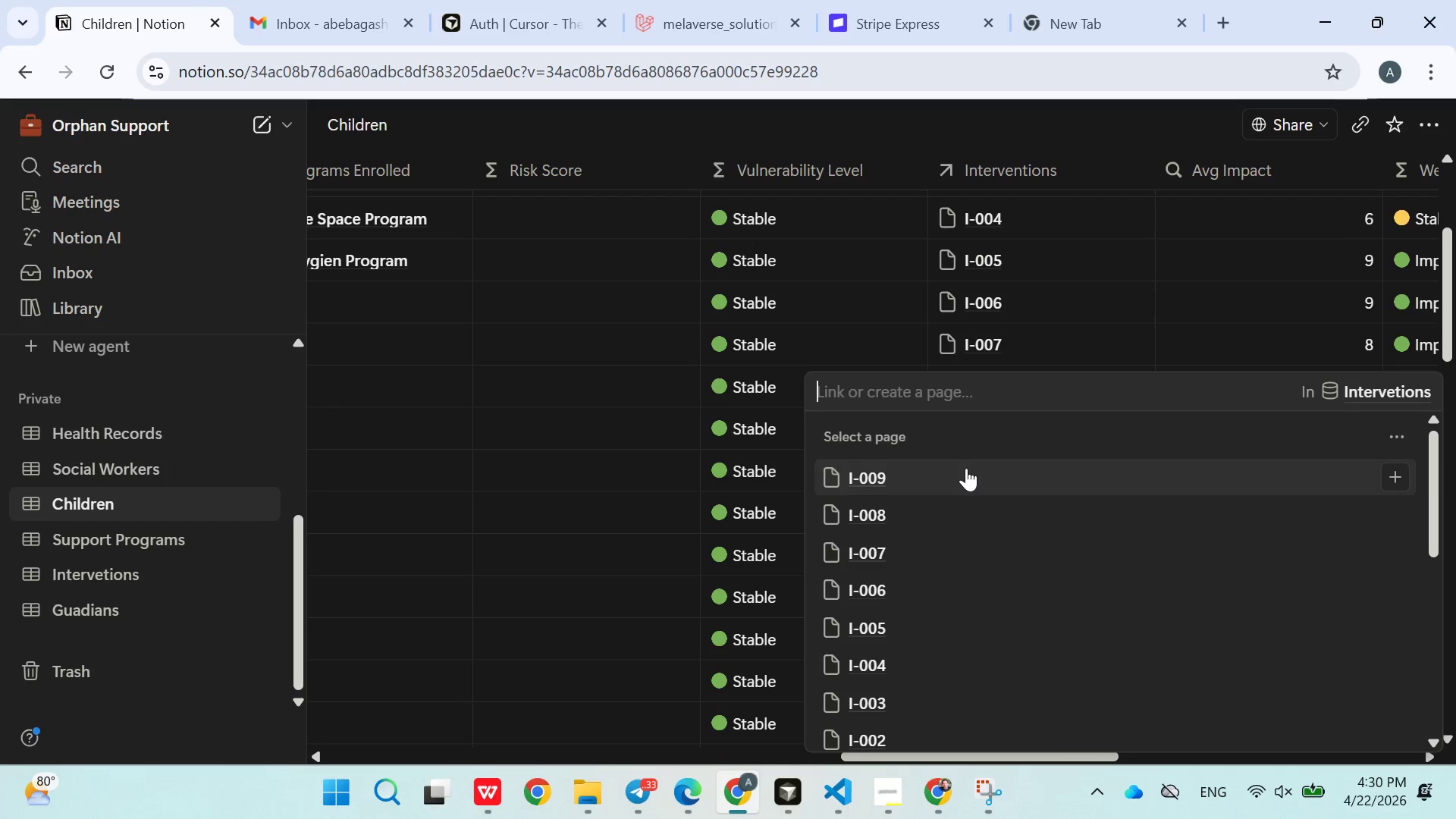 
type(010)
 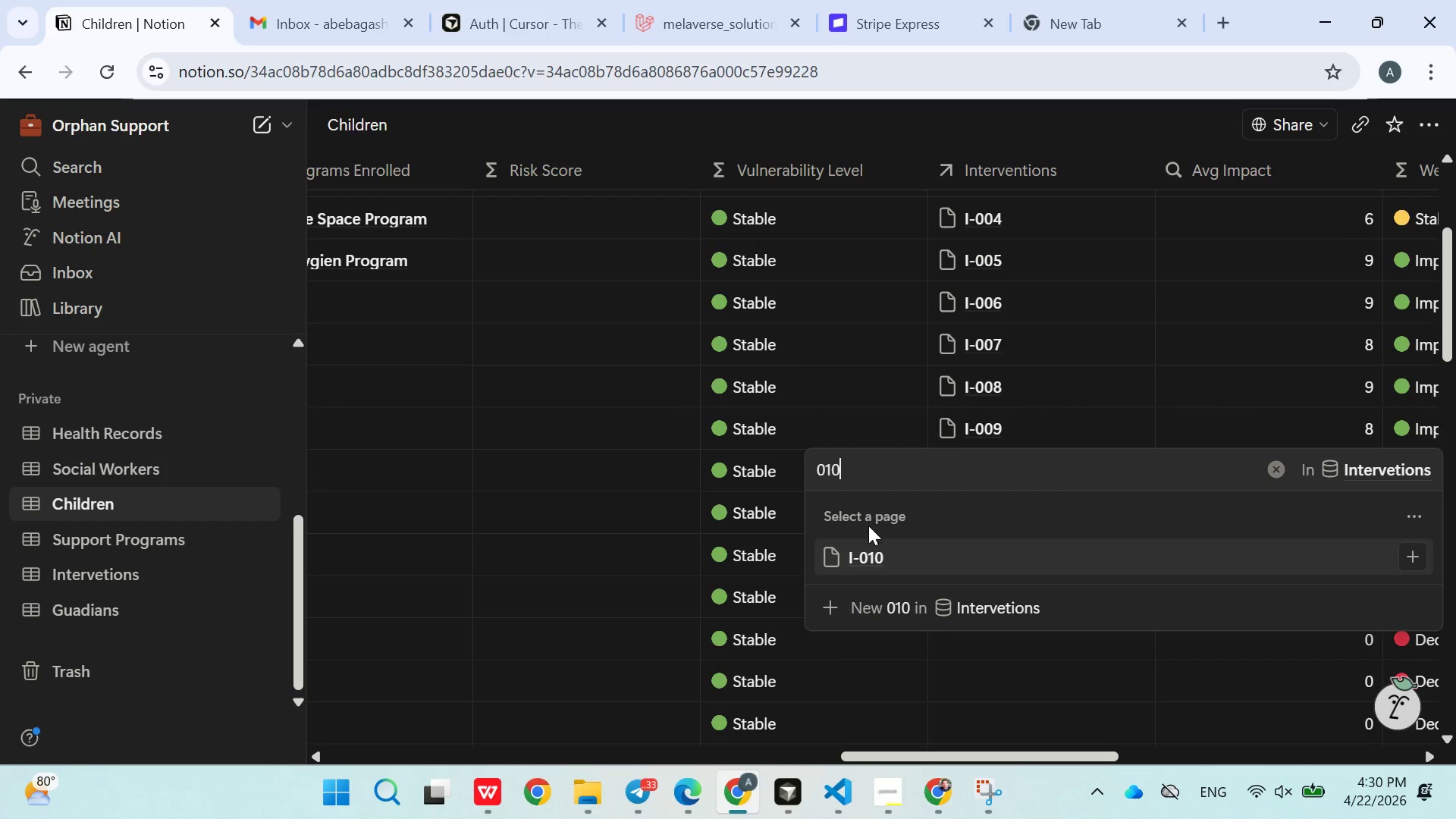 
left_click([873, 560])
 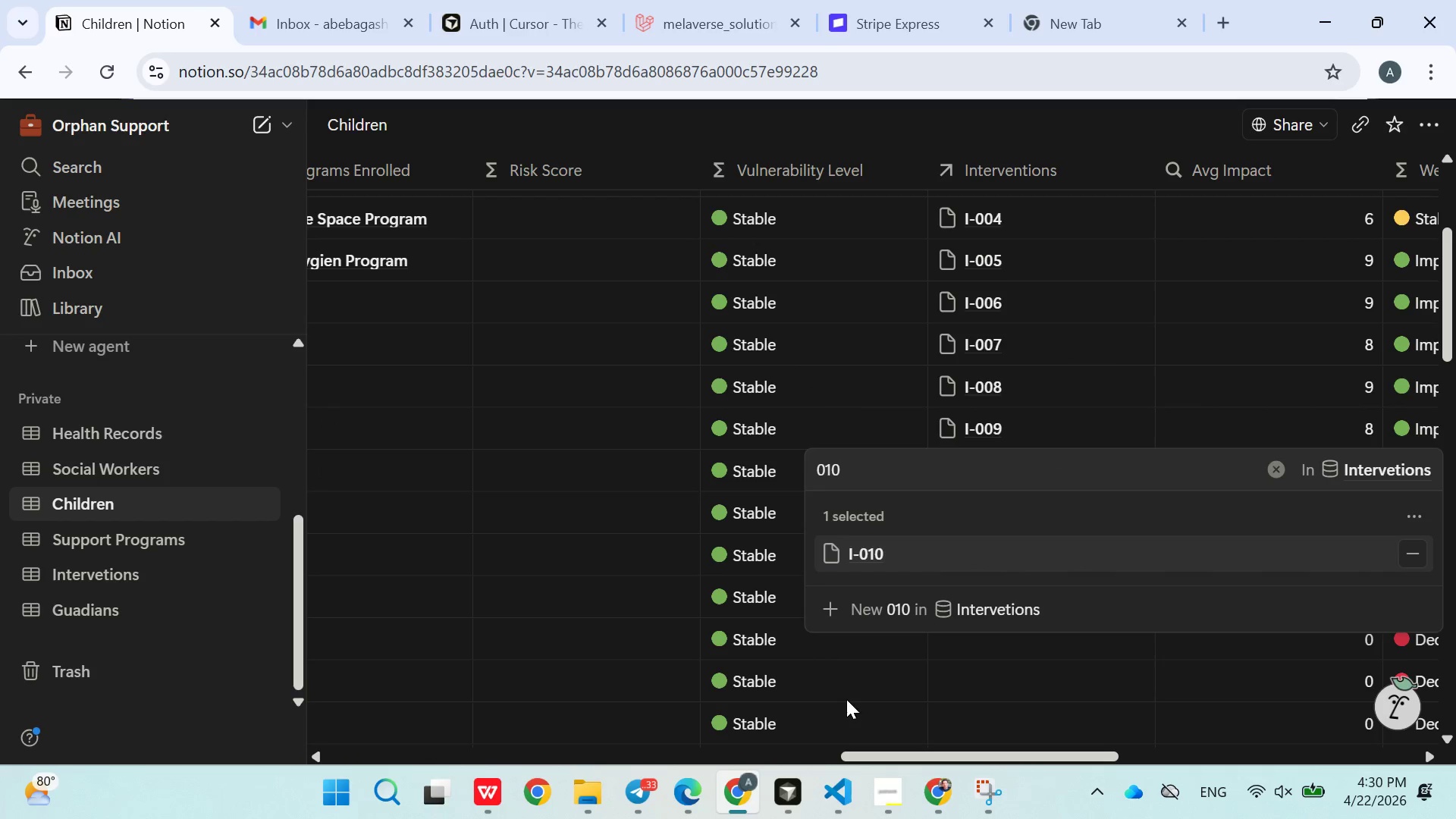 
left_click([846, 699])
 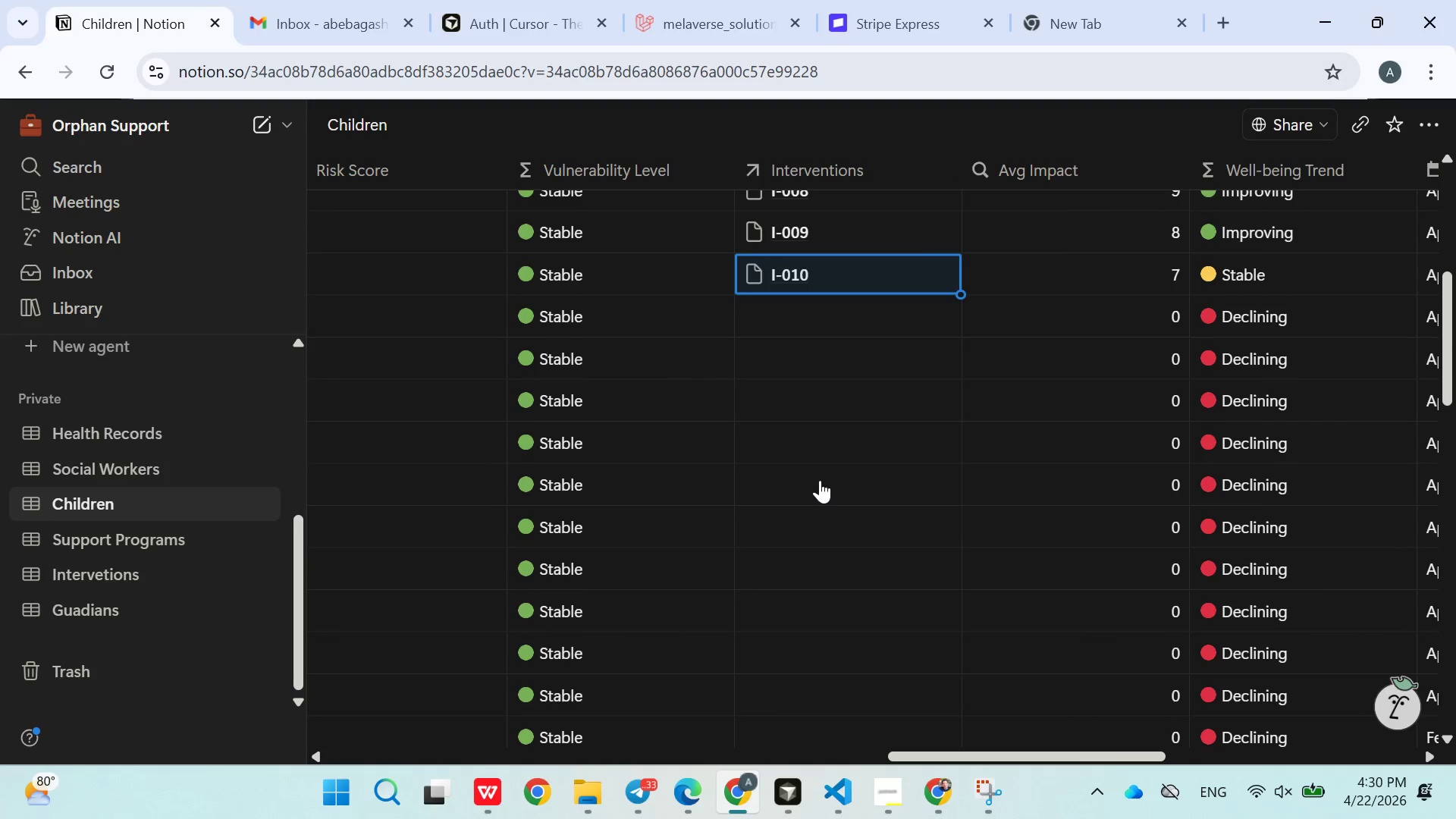 
left_click([799, 324])
 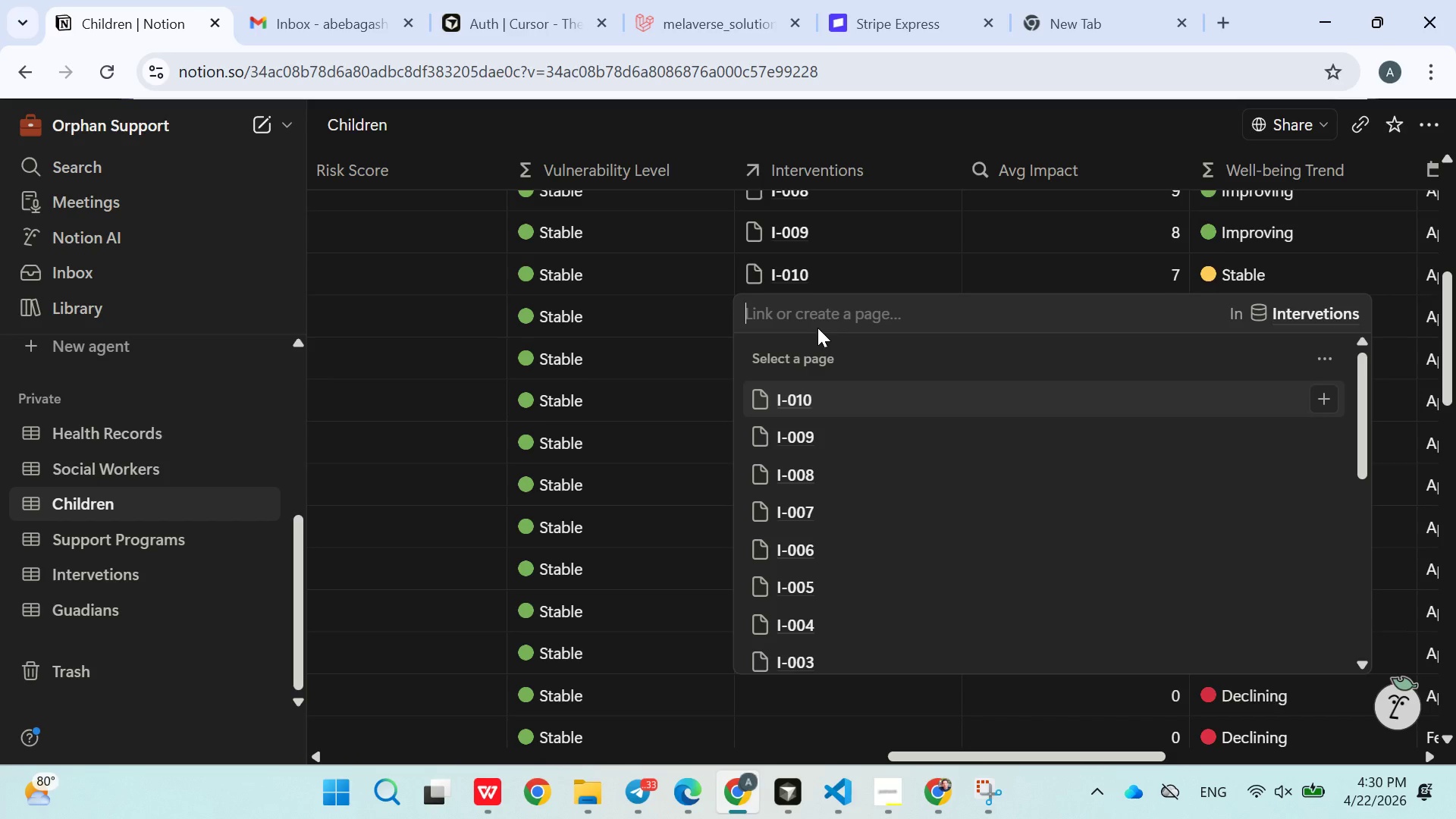 
type(012)
 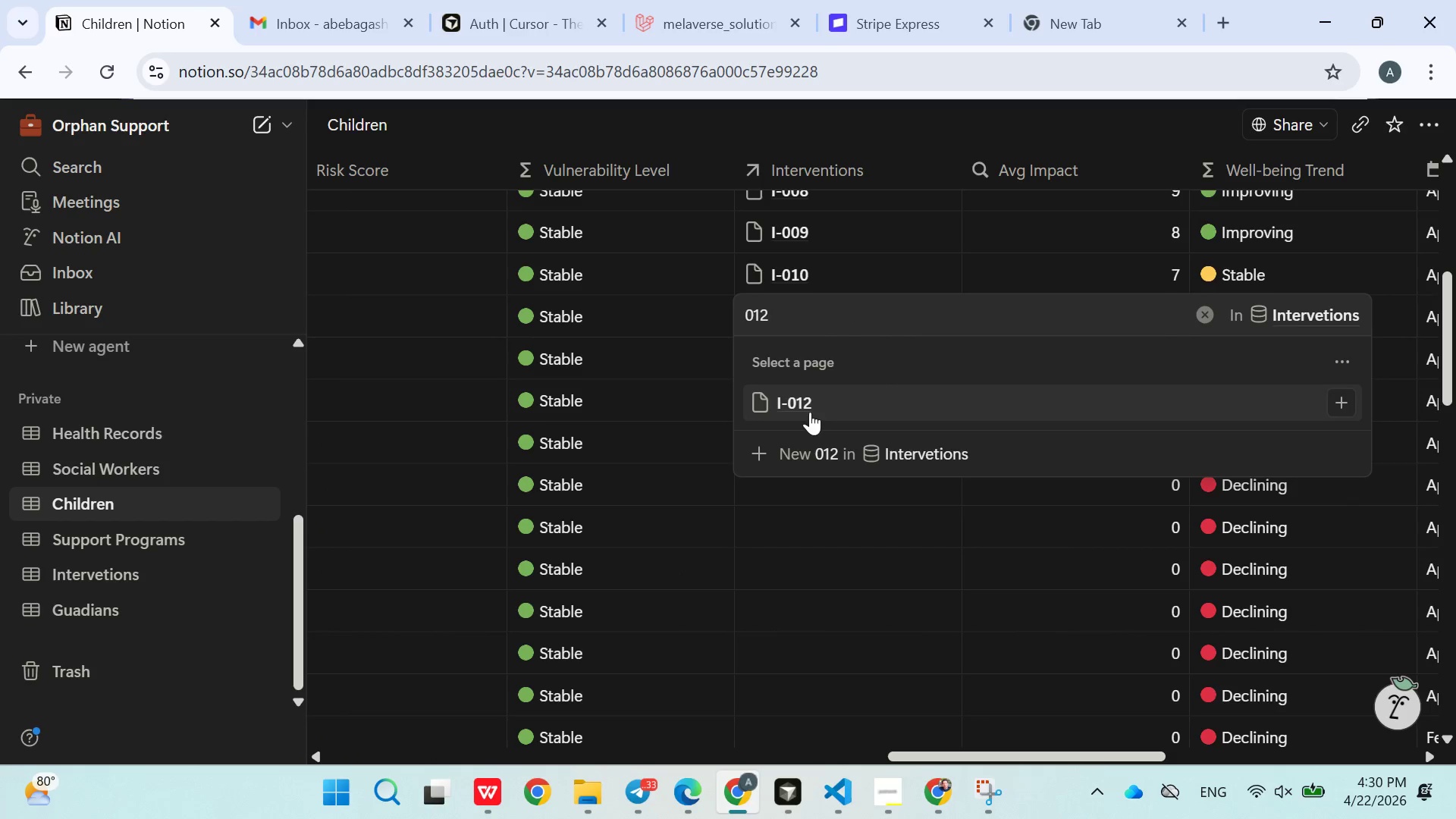 
left_click([771, 562])
 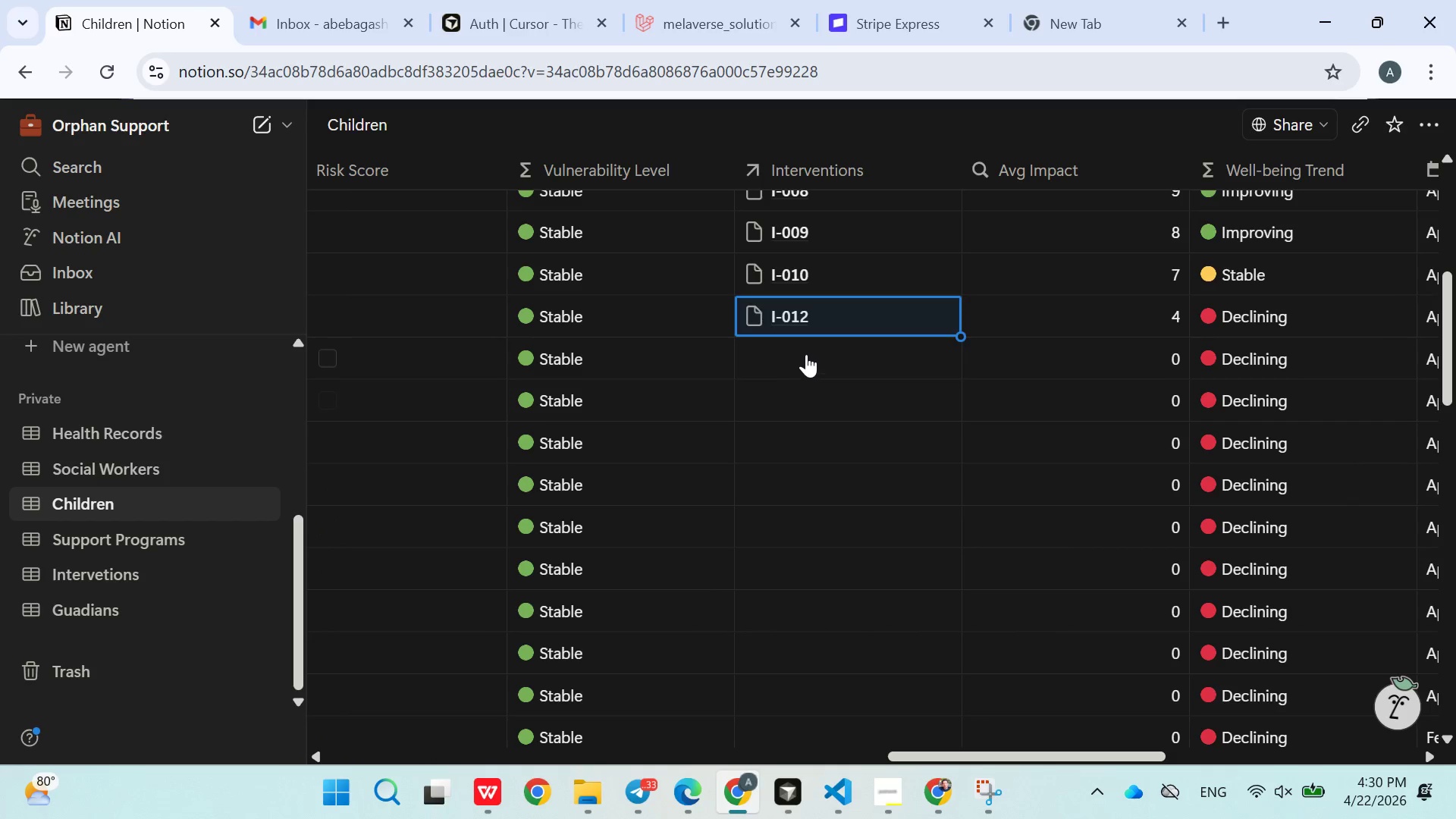 
left_click([806, 354])
 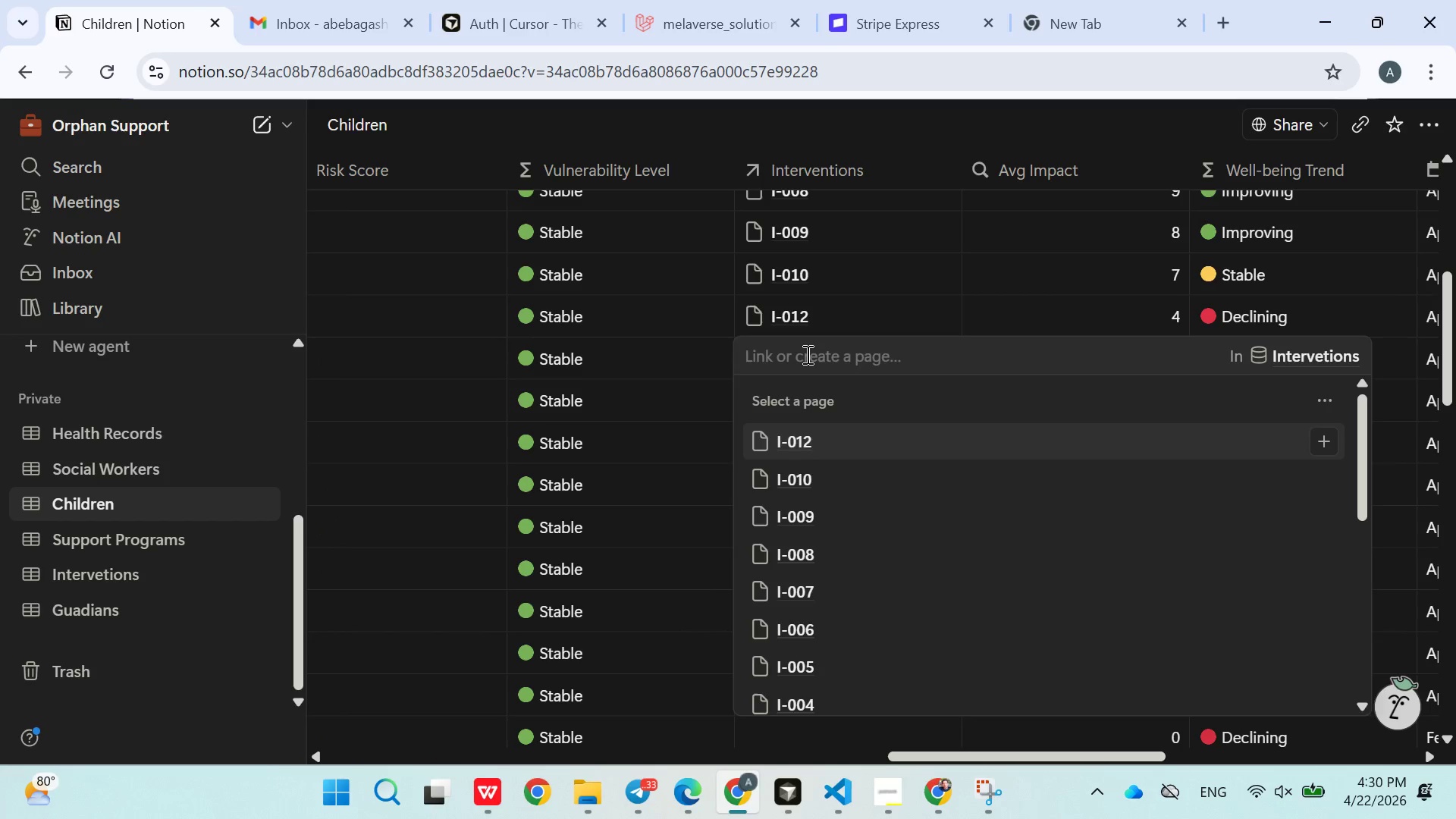 
type(013)
 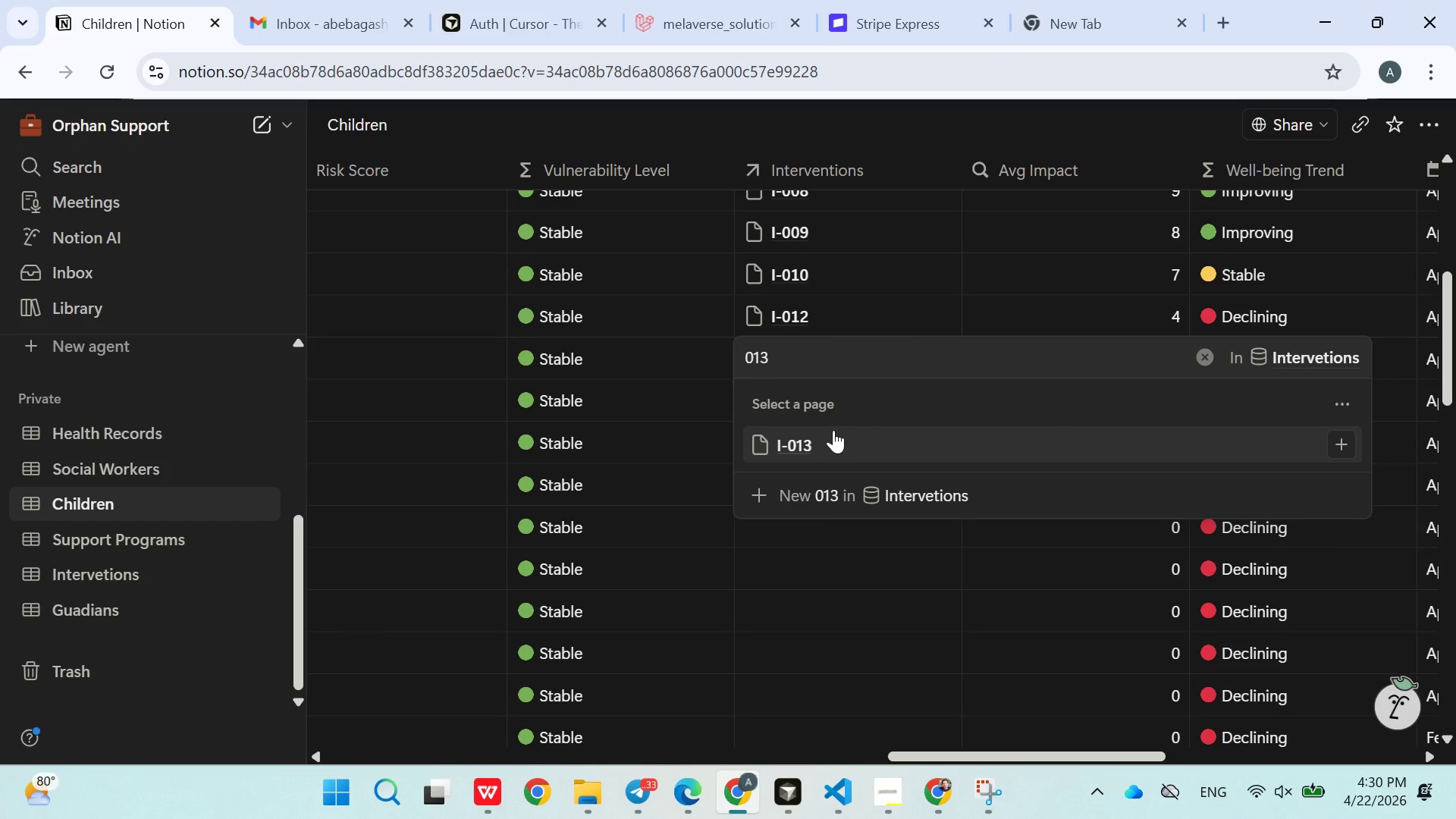 
left_click([829, 435])
 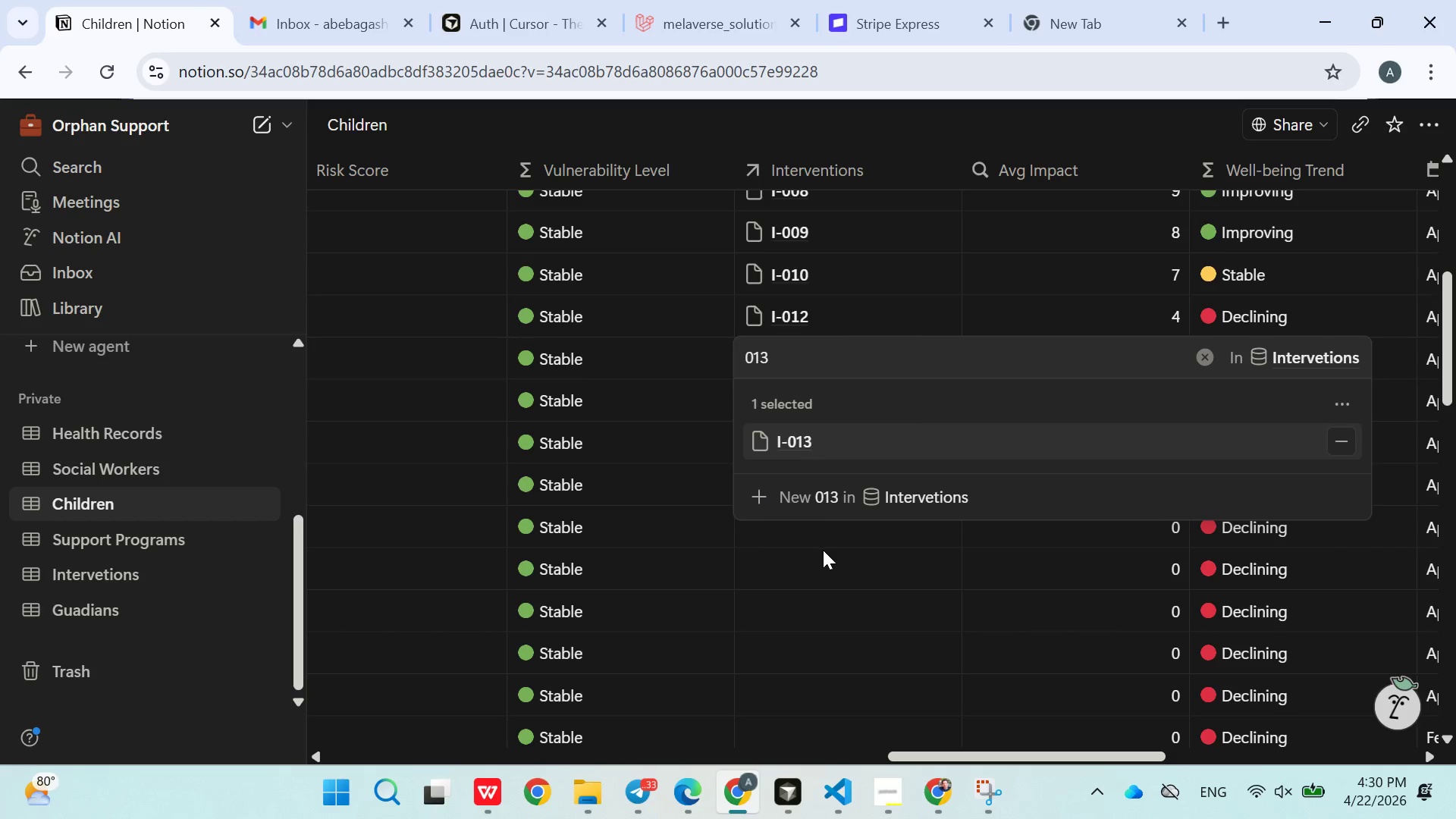 
left_click([823, 551])
 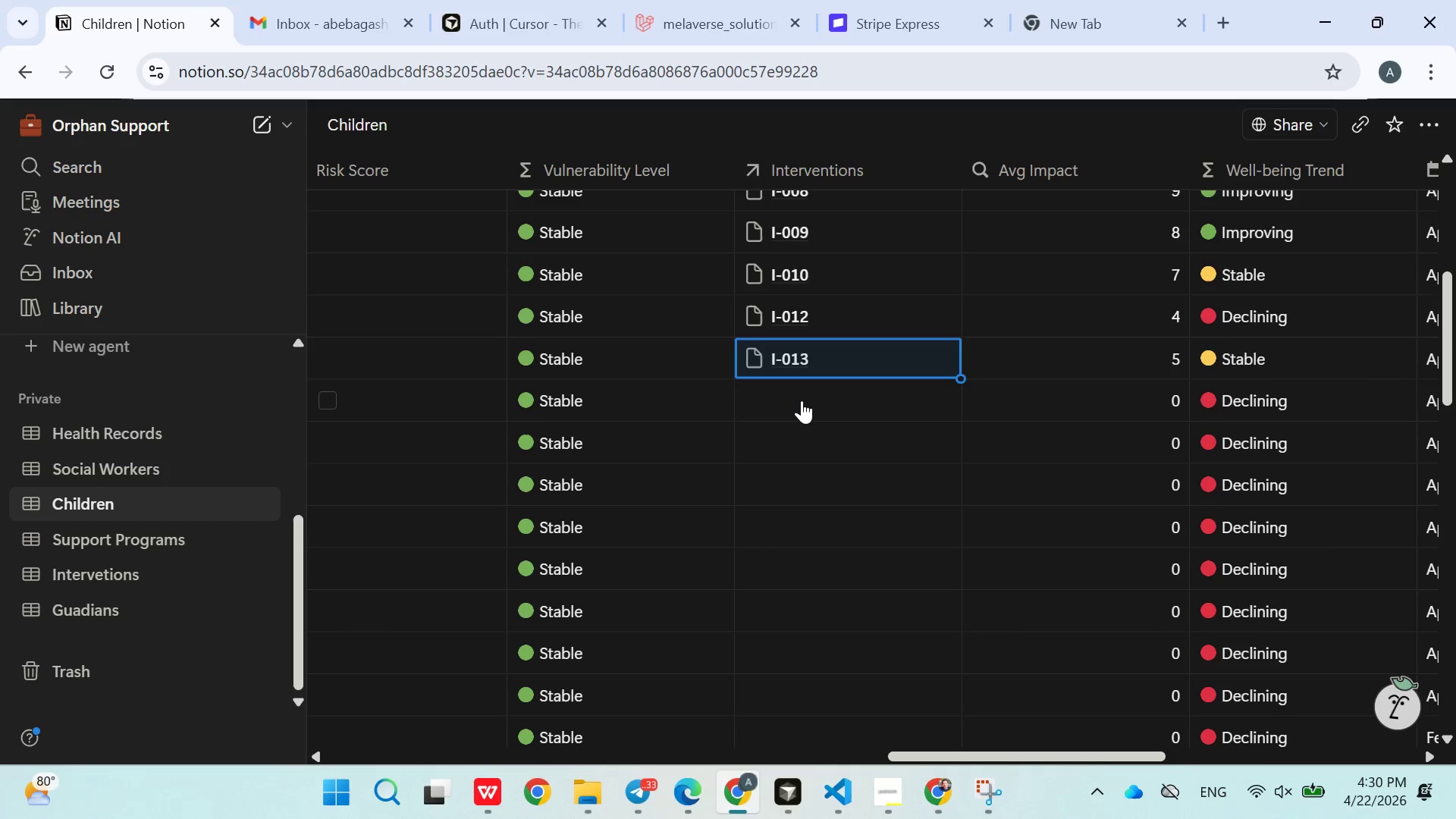 
left_click([802, 400])
 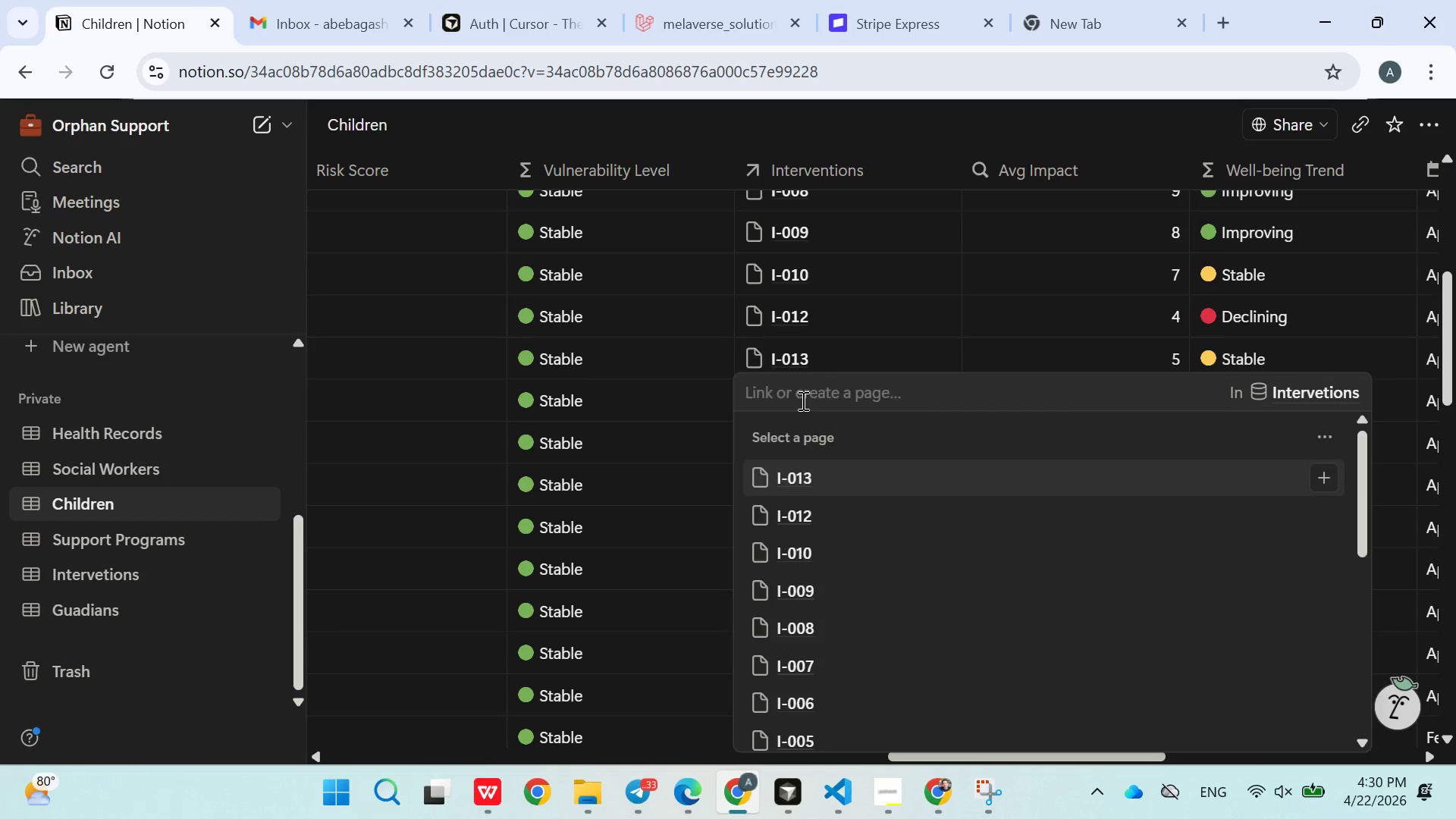 
type(014)
 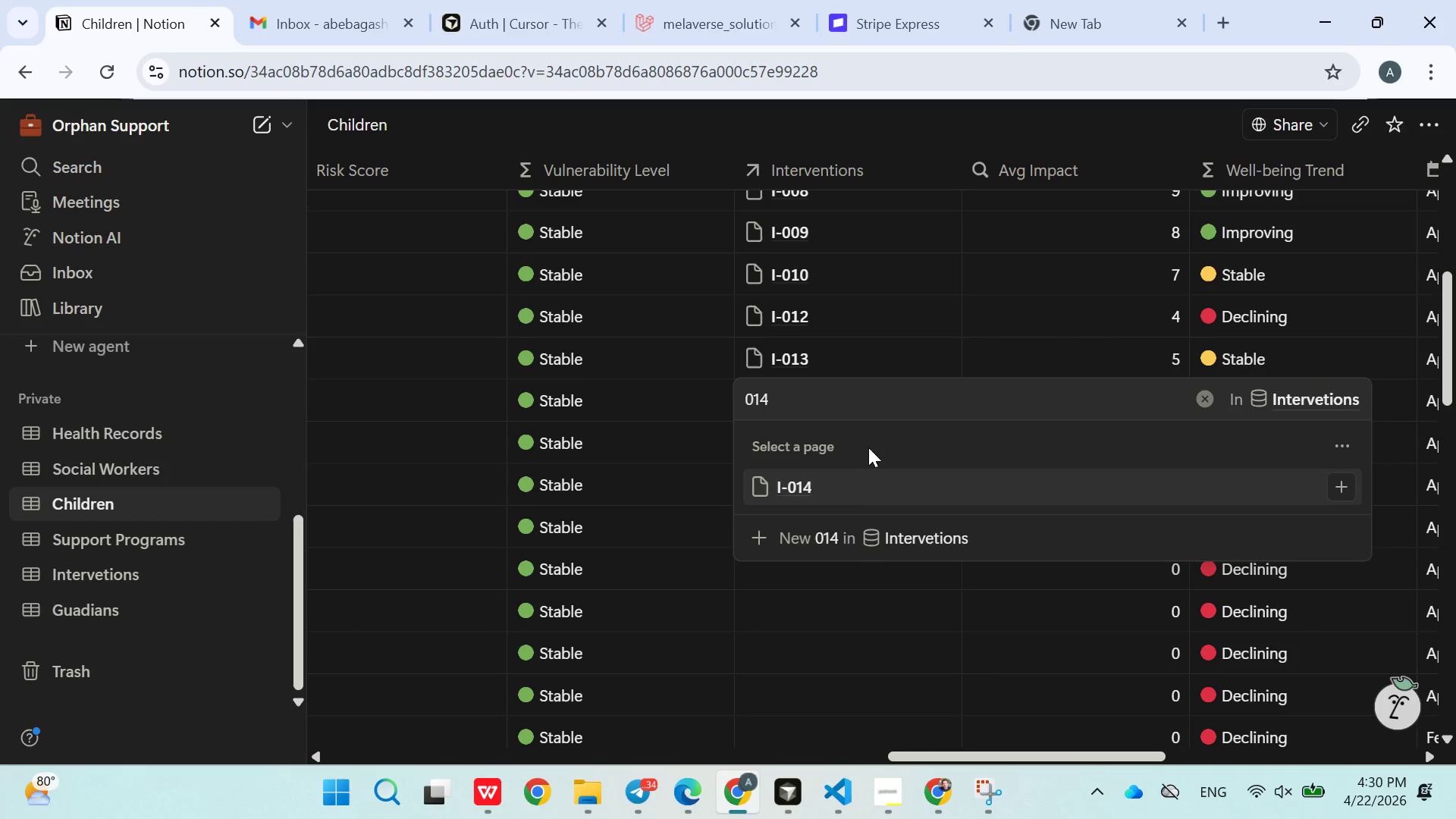 
left_click([845, 483])
 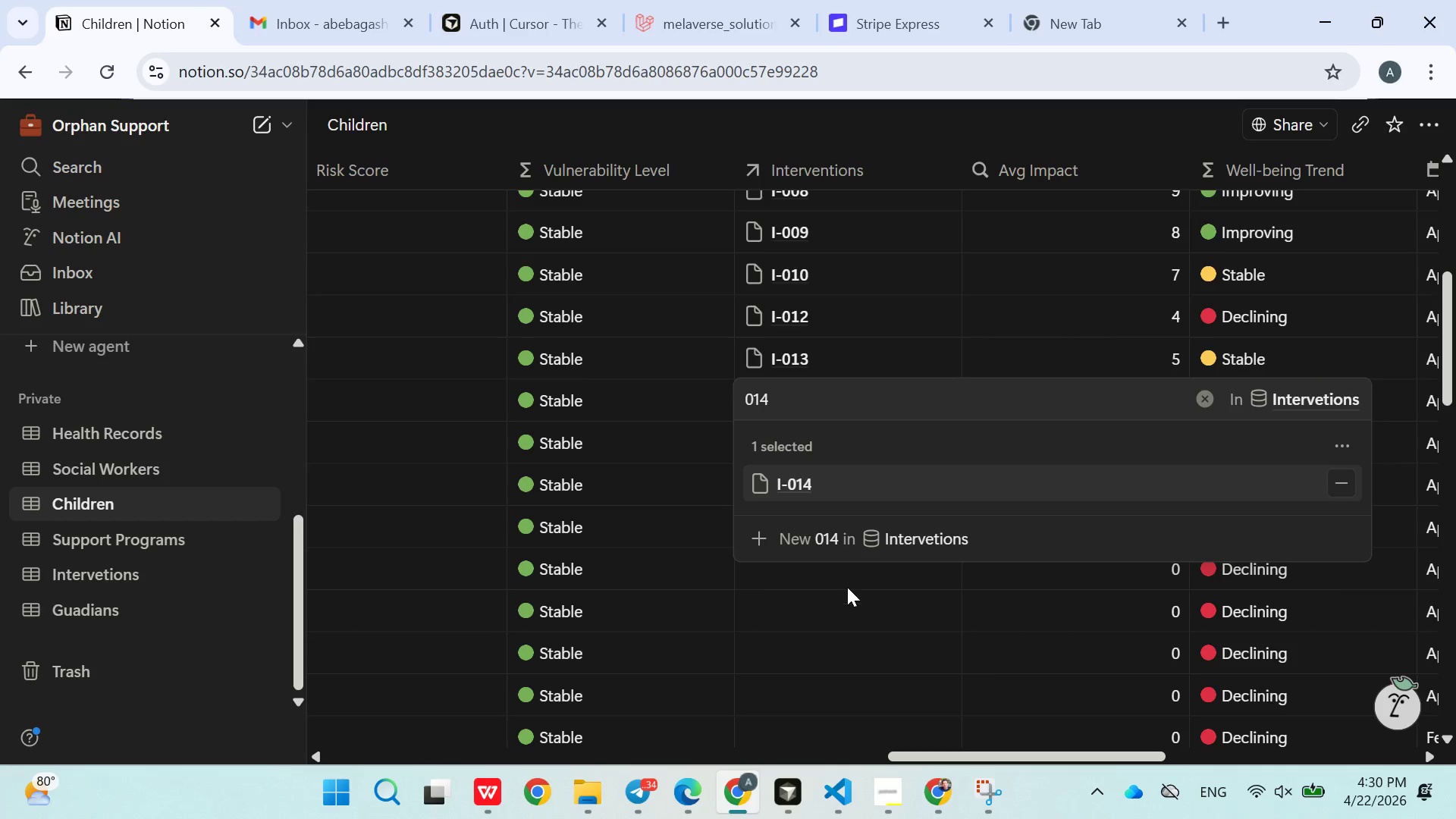 
left_click([848, 588])
 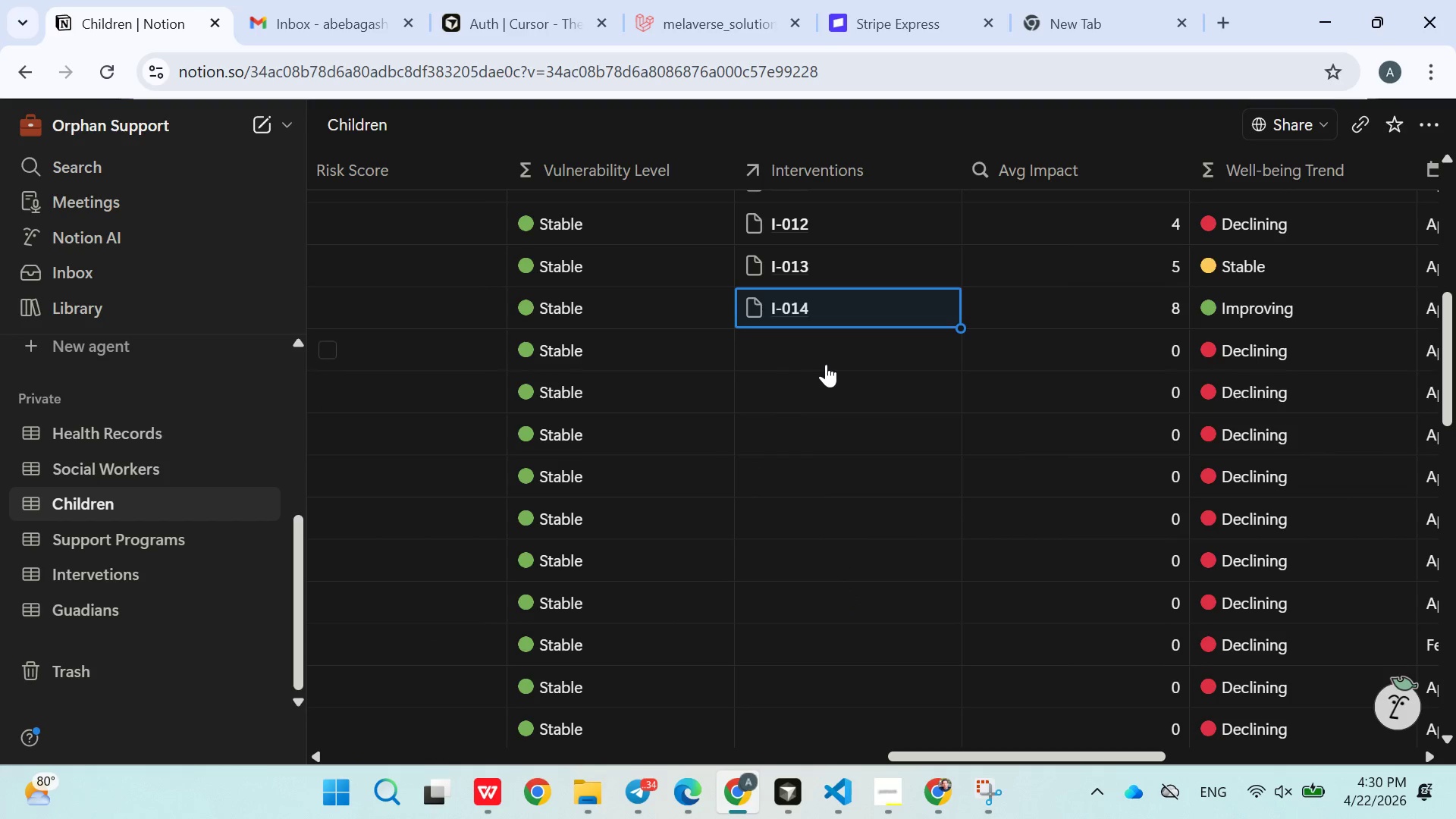 
left_click([812, 359])
 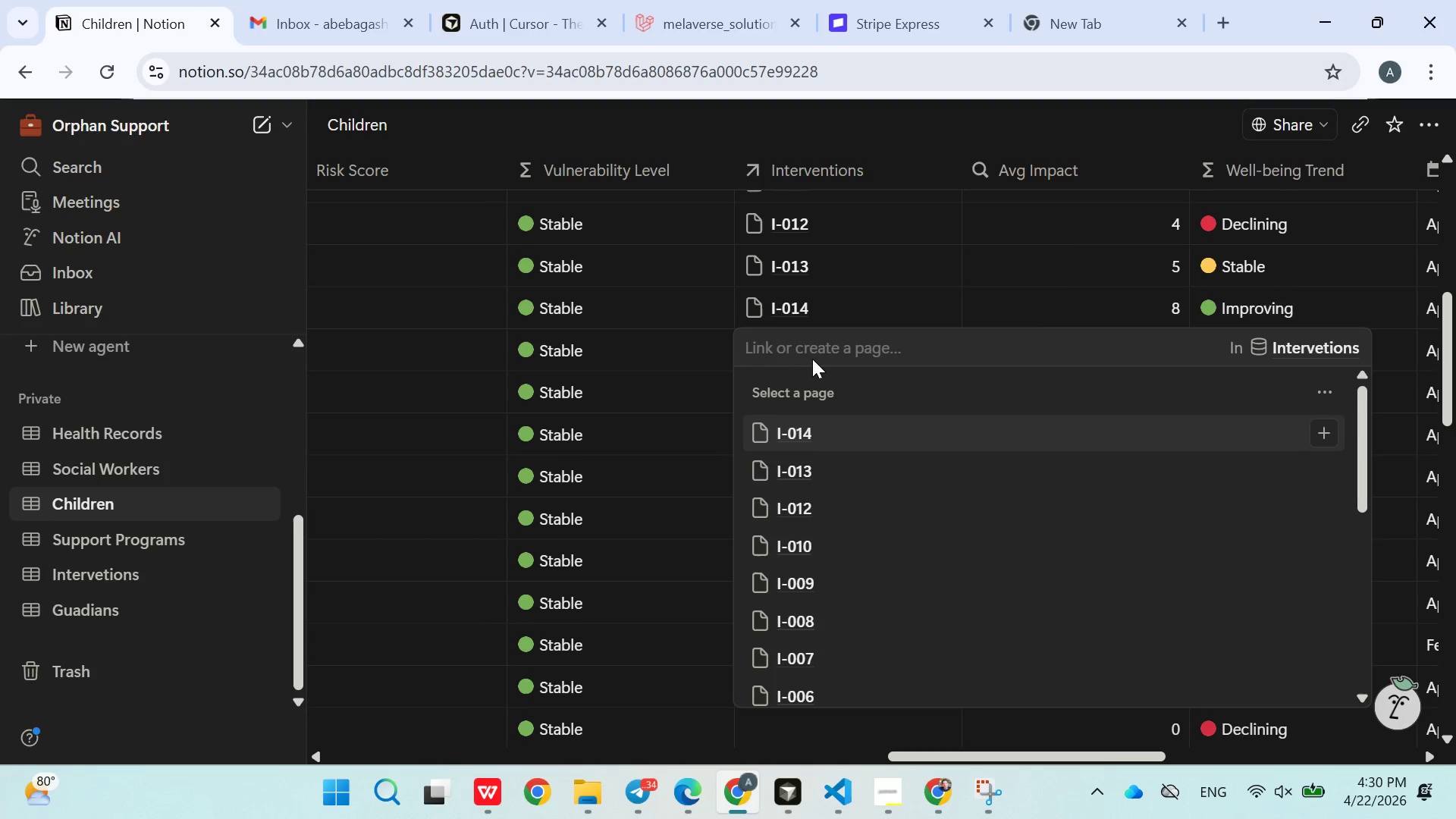 
type(015)
 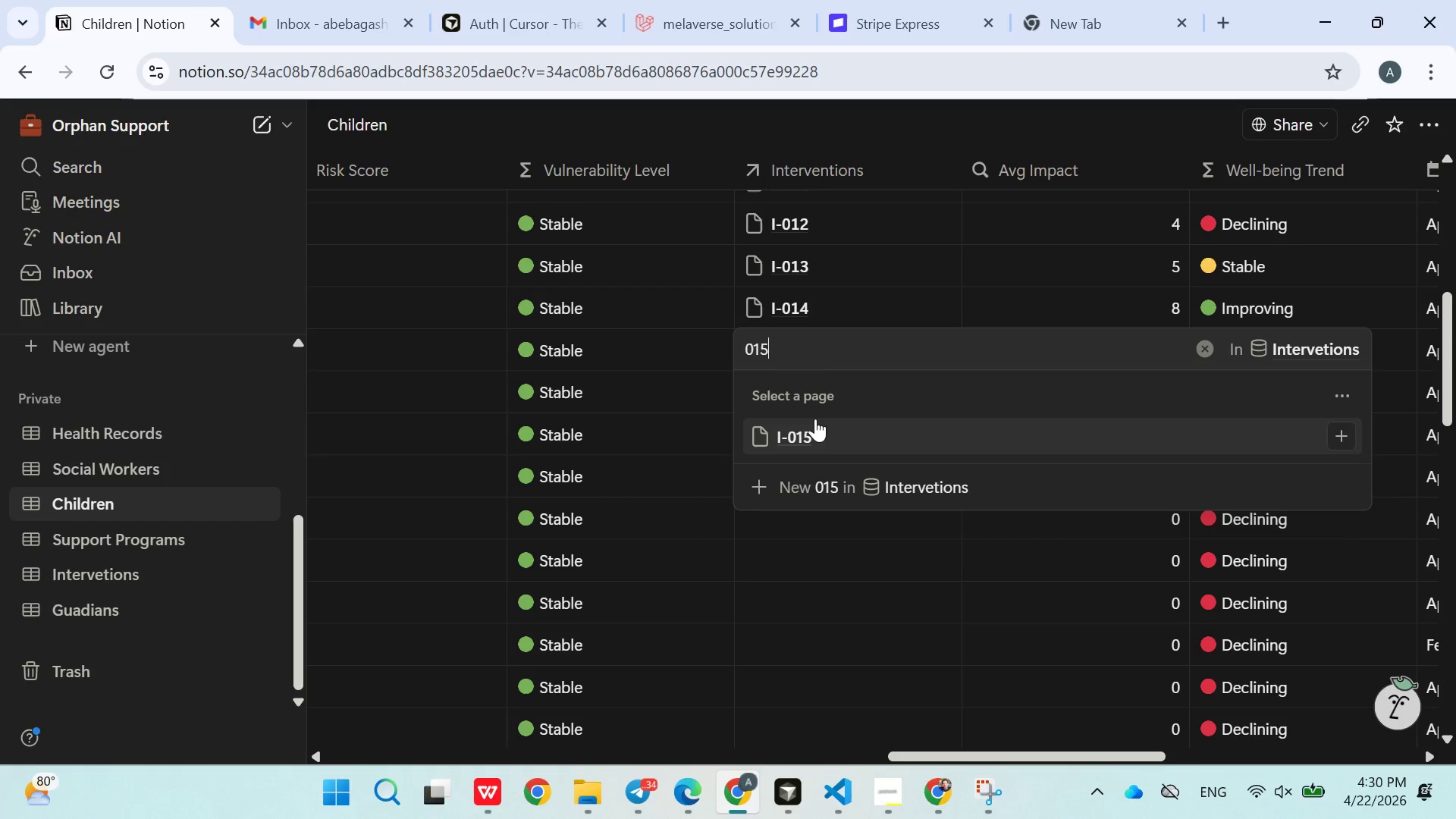 
left_click([815, 426])
 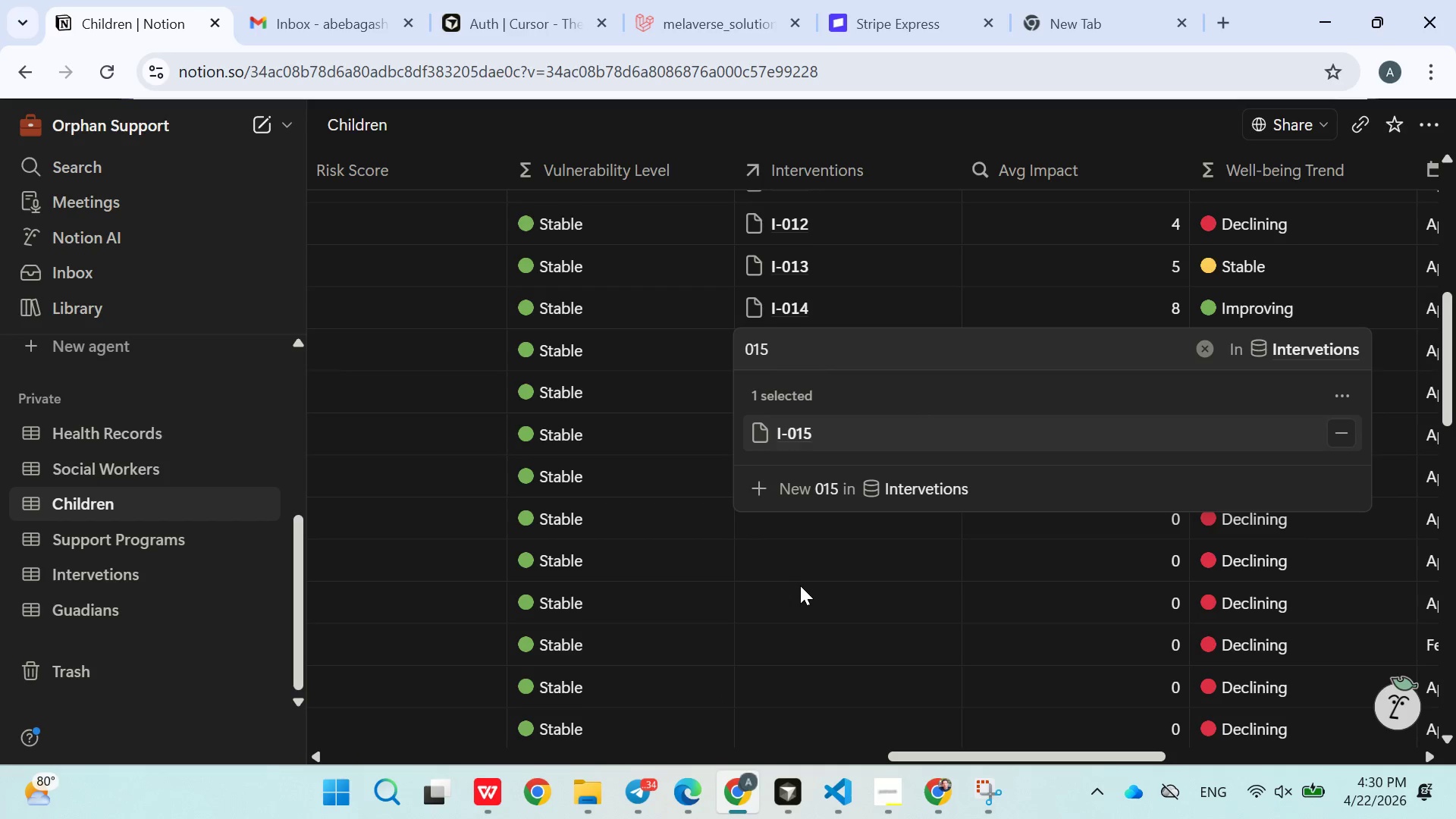 
left_click([800, 585])
 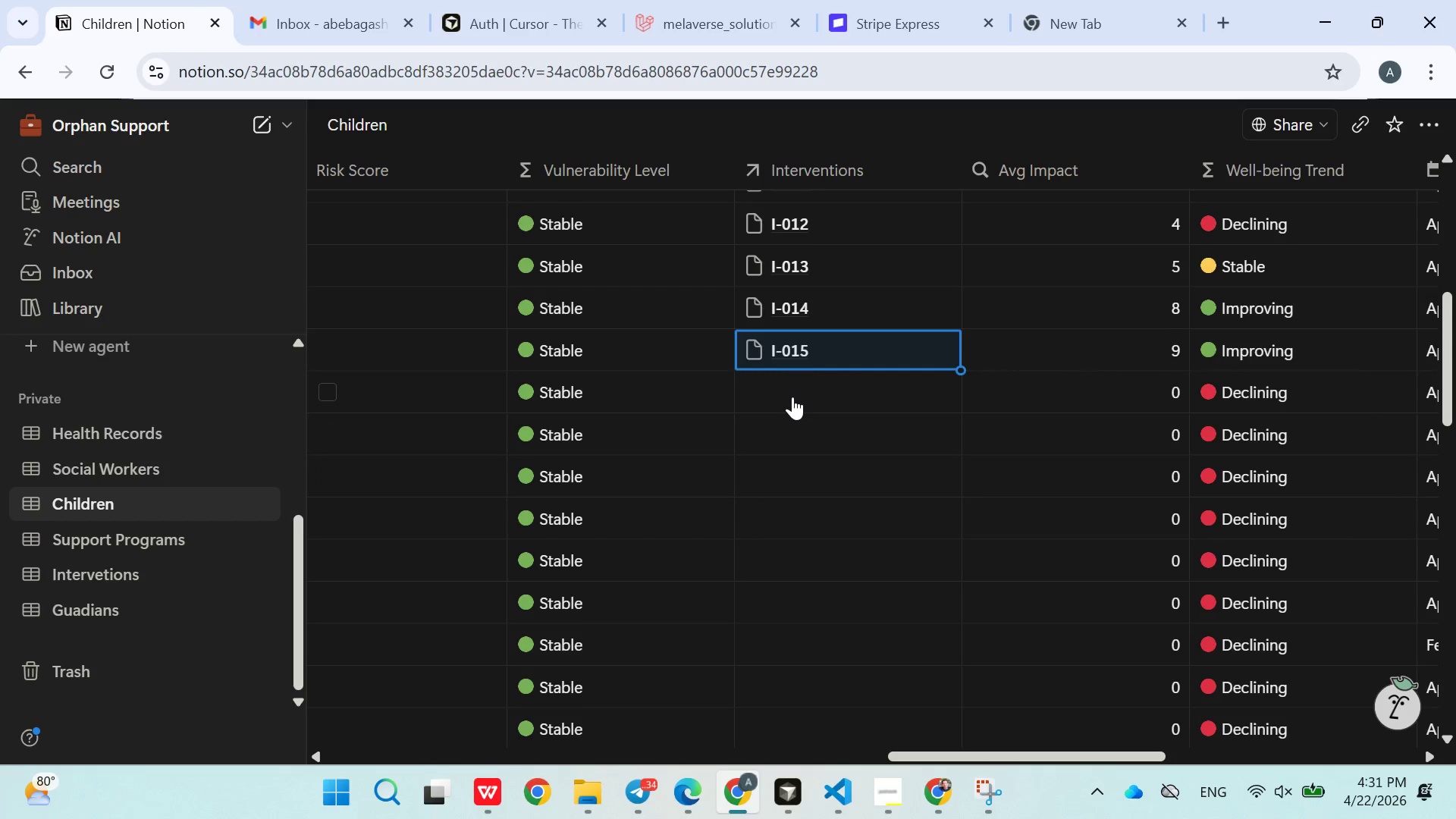 
left_click([792, 397])
 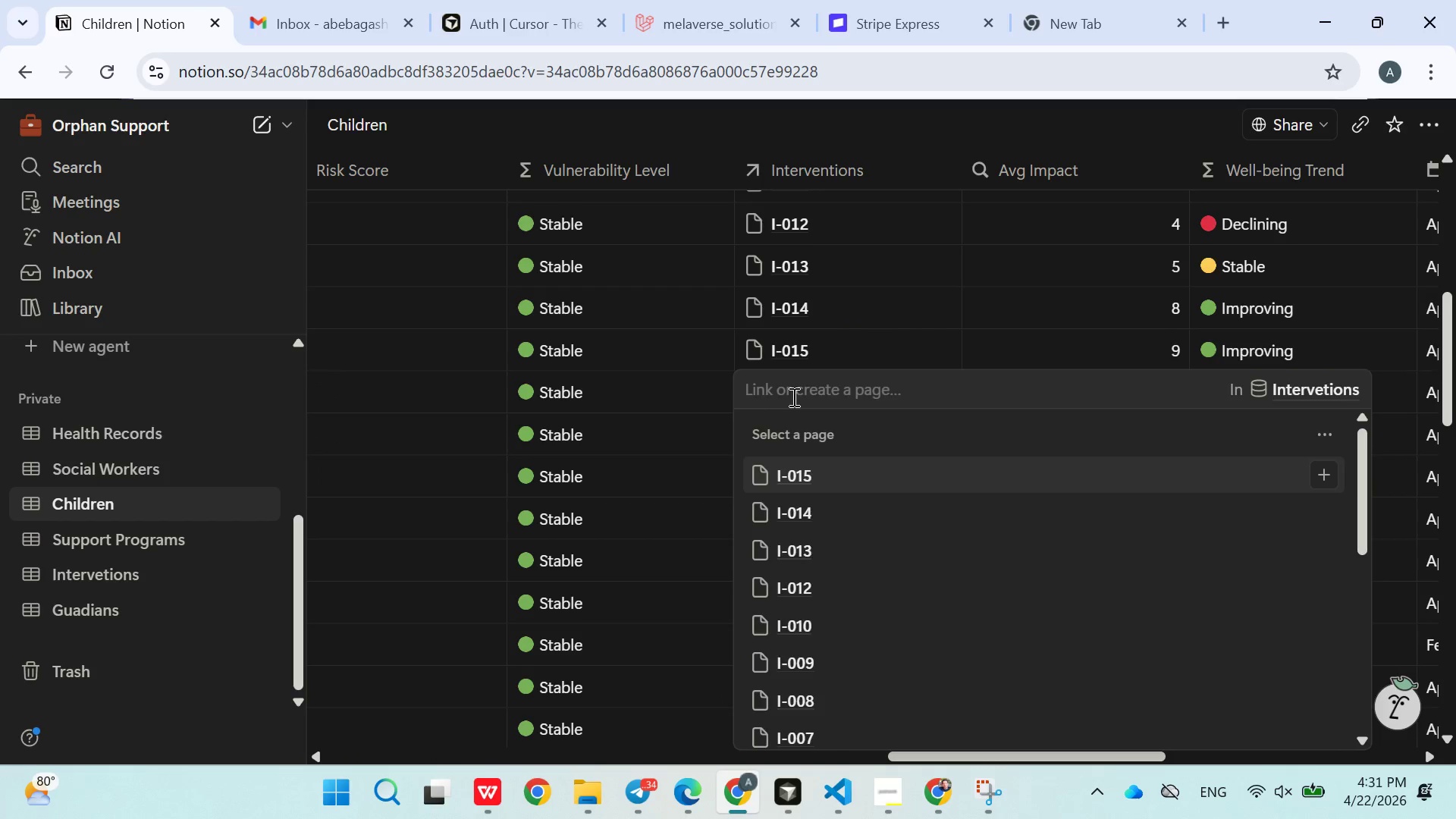 
type(016)
 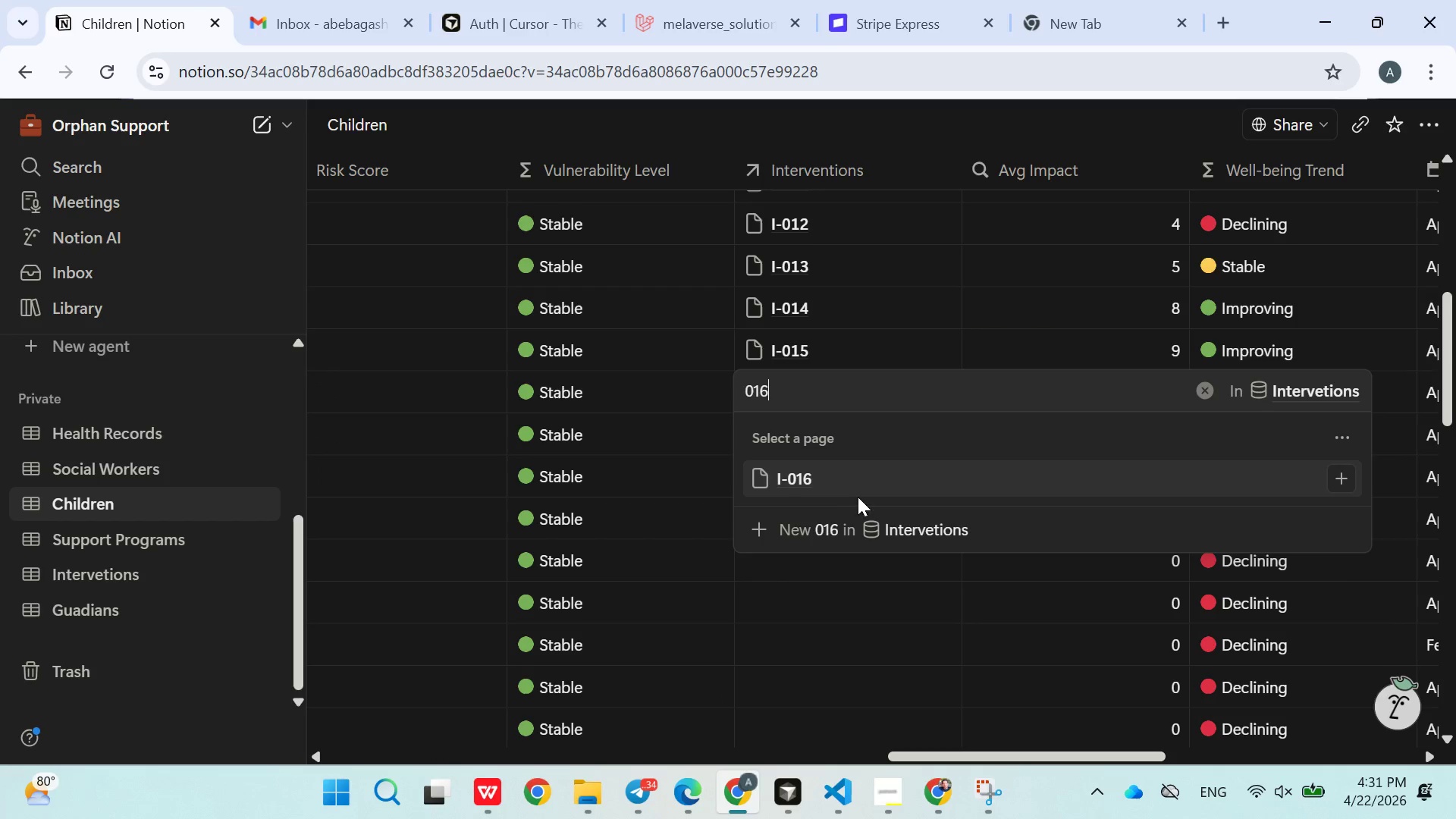 
left_click([850, 483])
 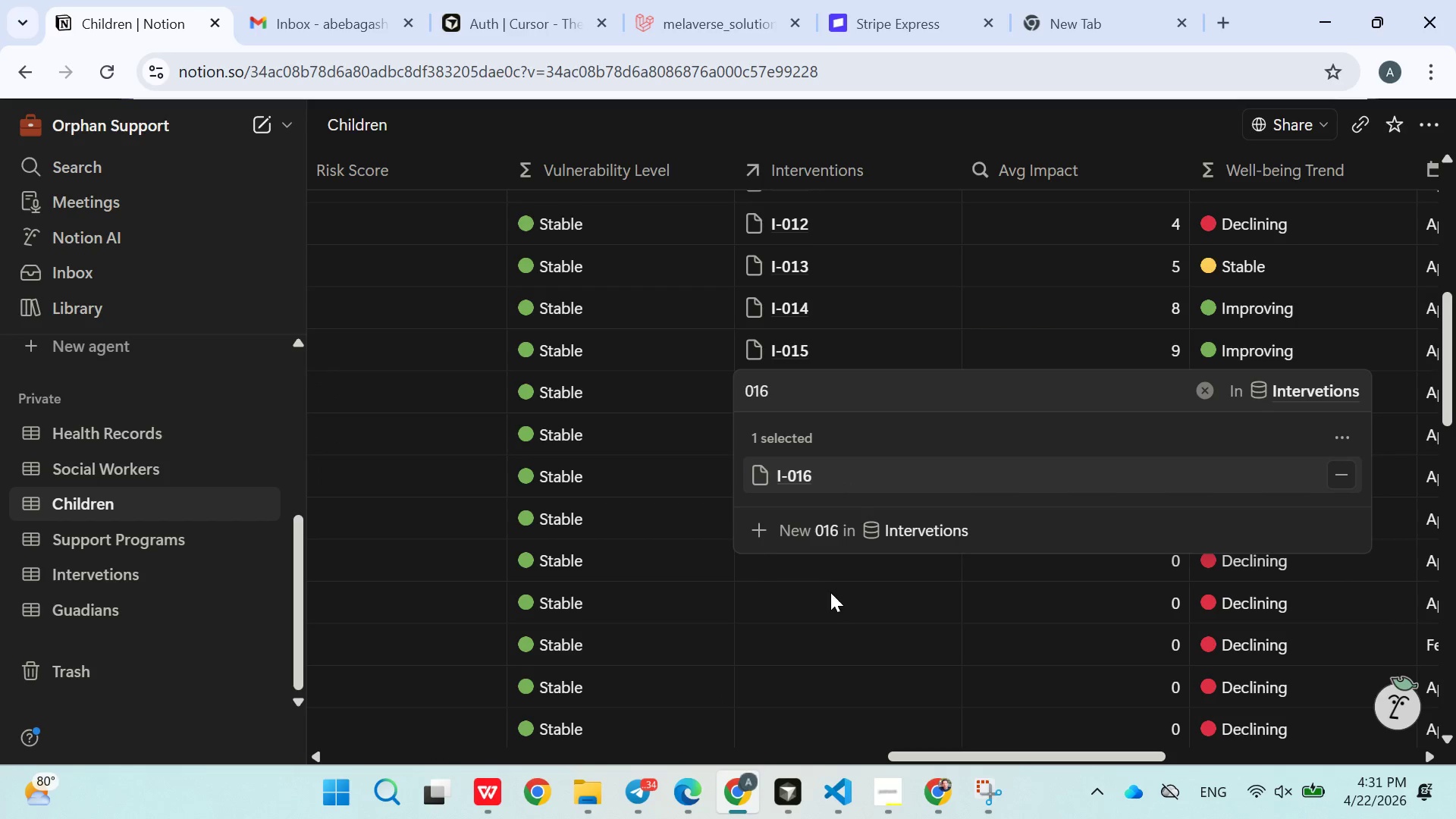 
left_click([830, 592])
 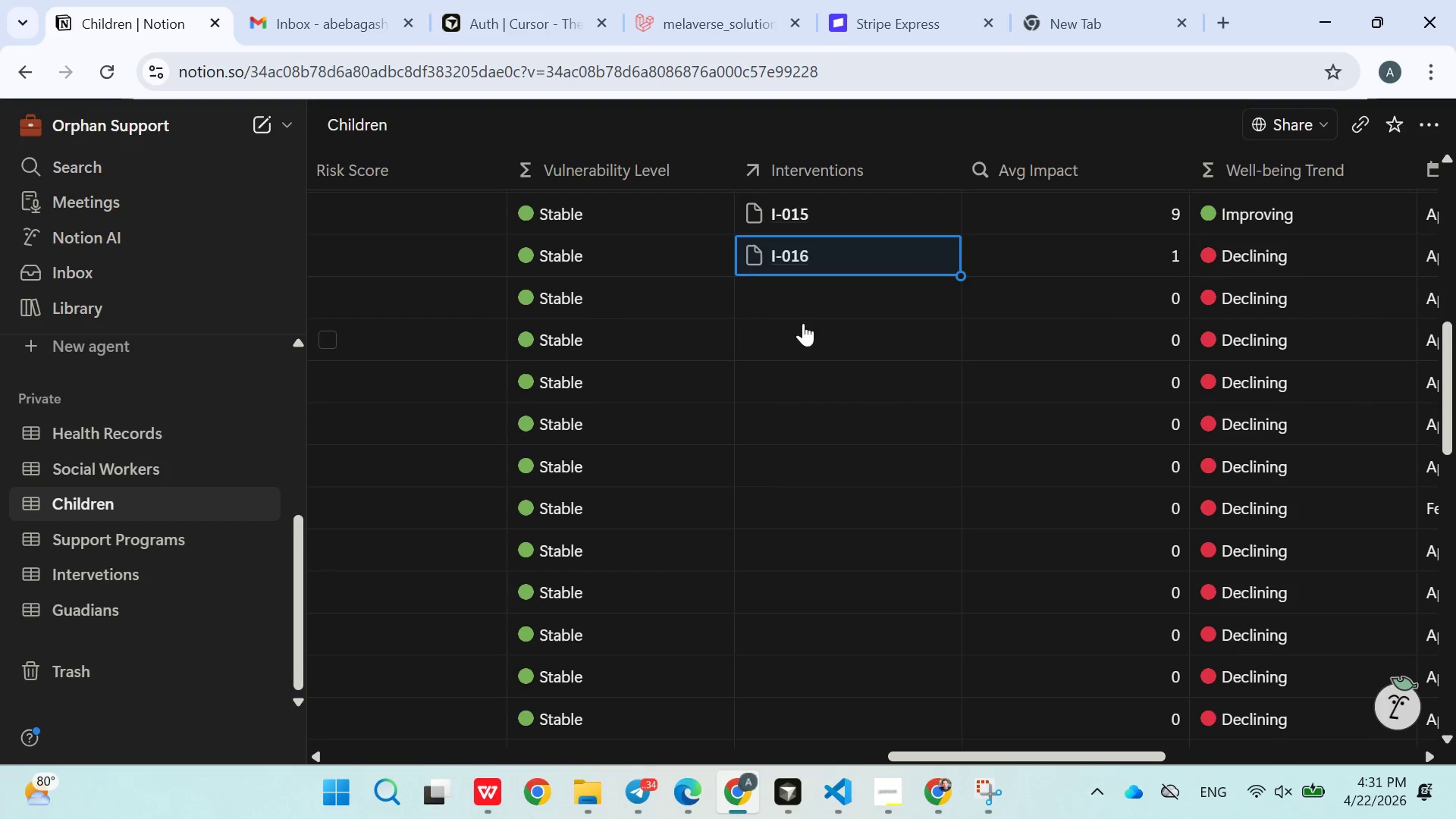 
left_click([802, 295])
 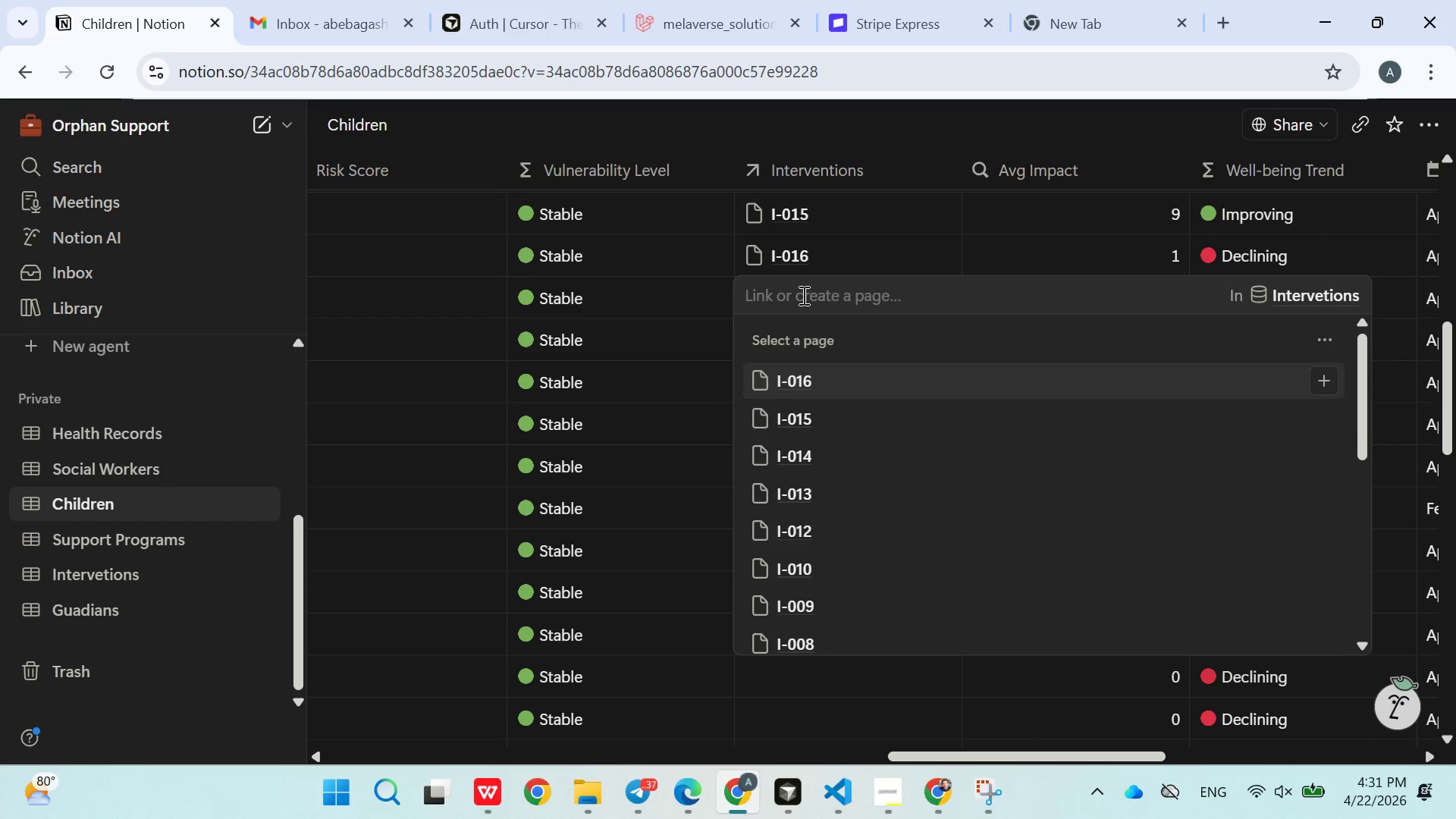 
type(014)
key(Backspace)
type(7)
 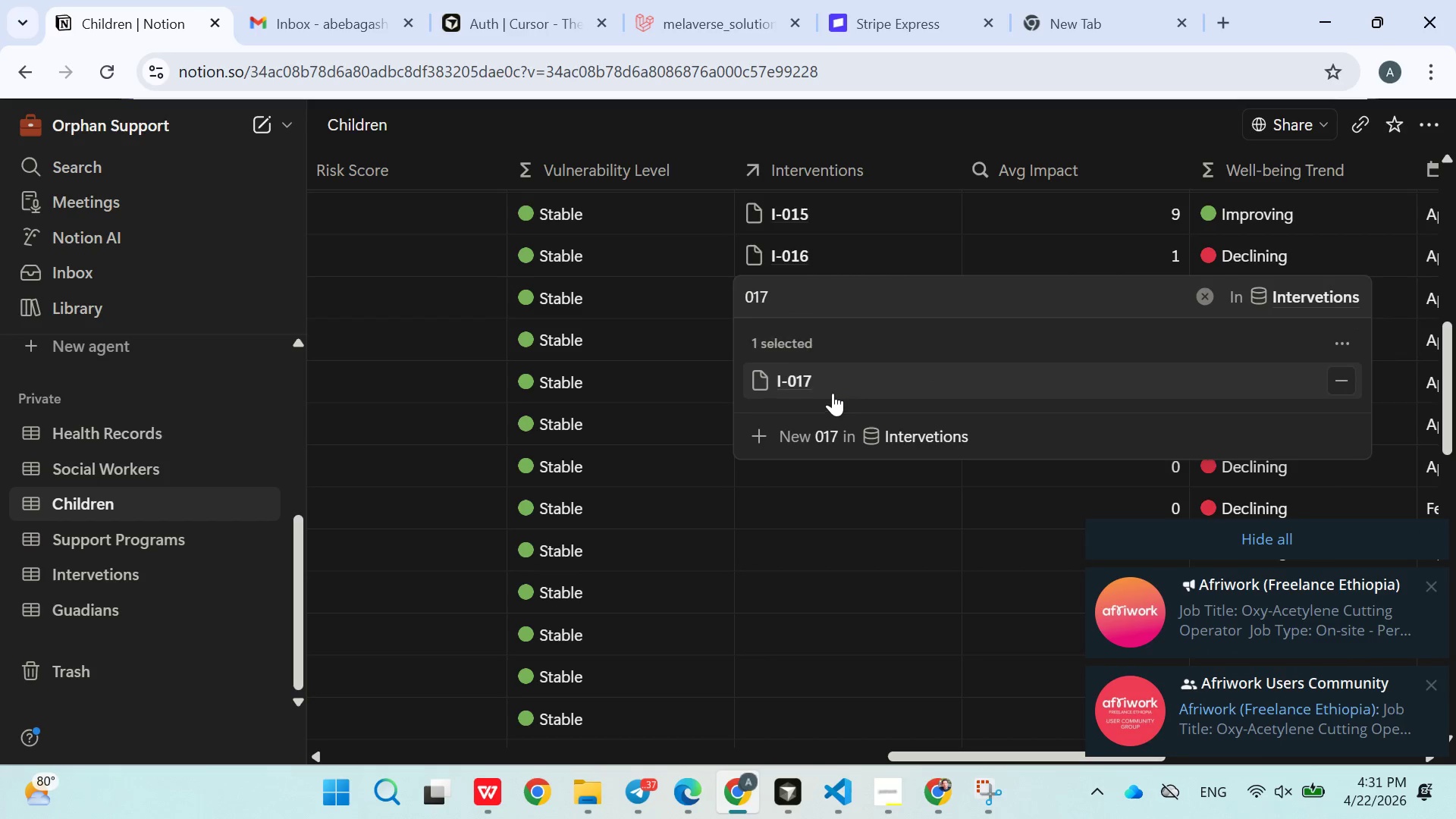 
double_click([851, 529])
 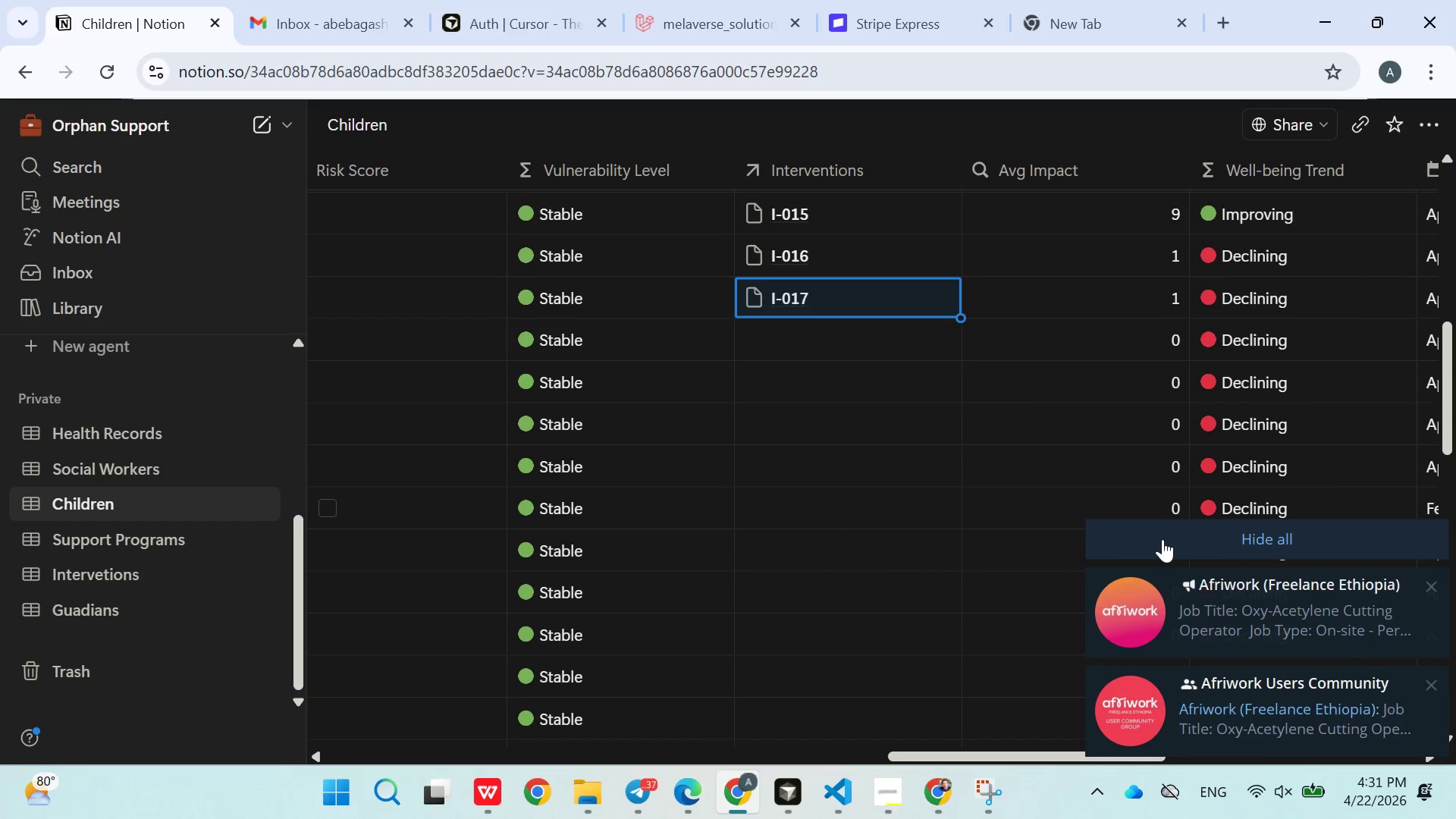 
left_click([1163, 539])
 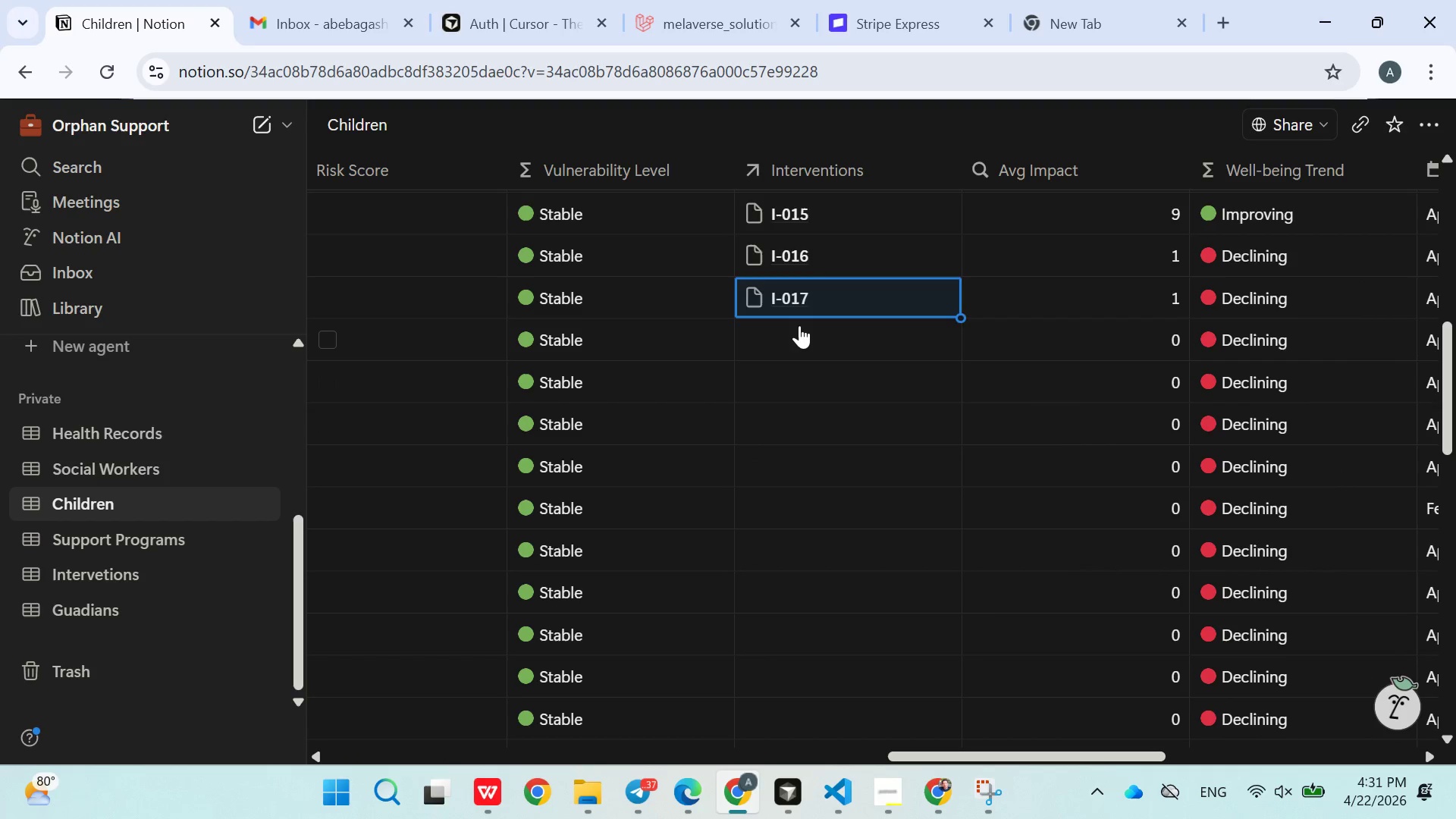 
left_click([799, 325])
 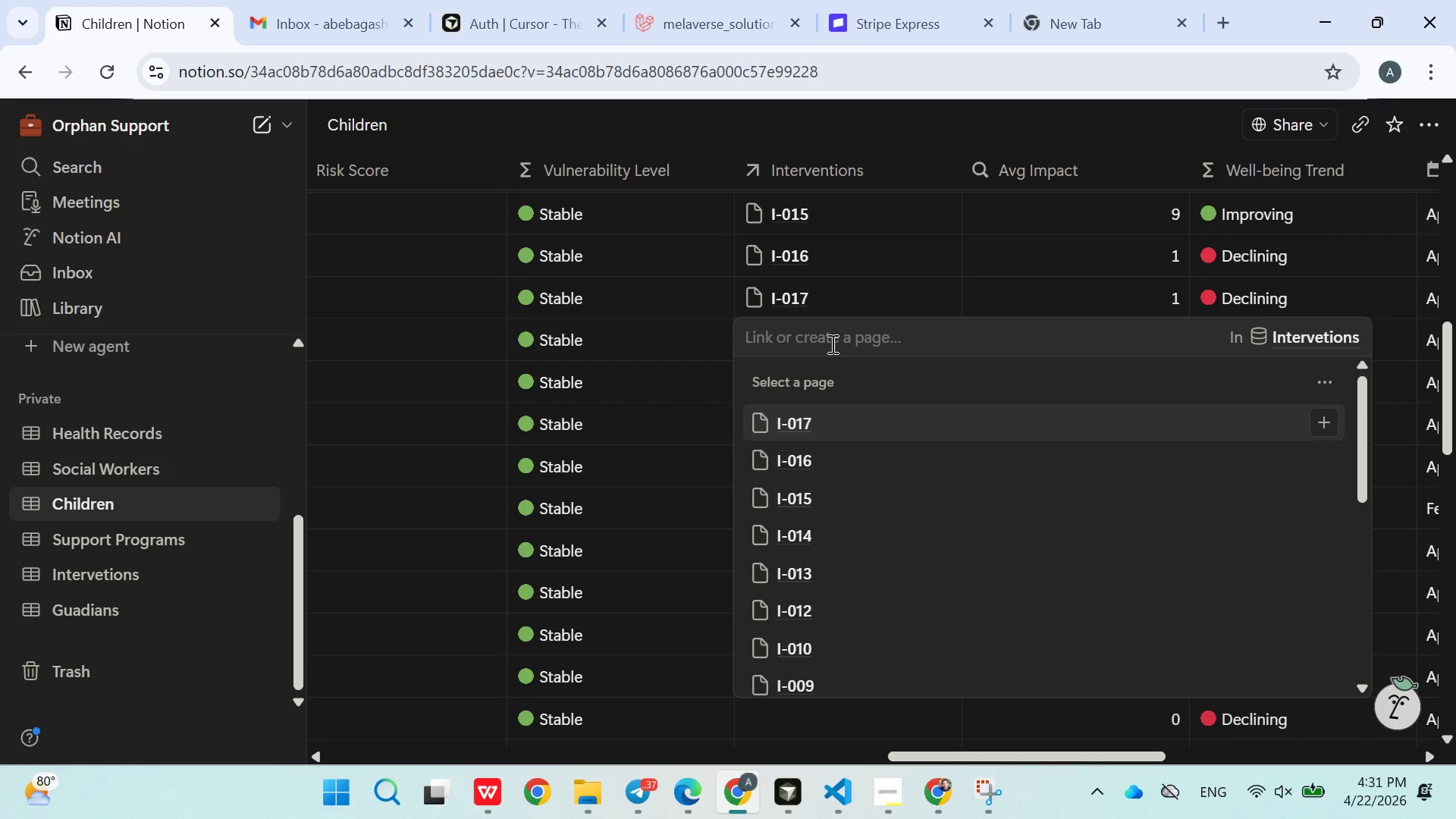 
type(018)
 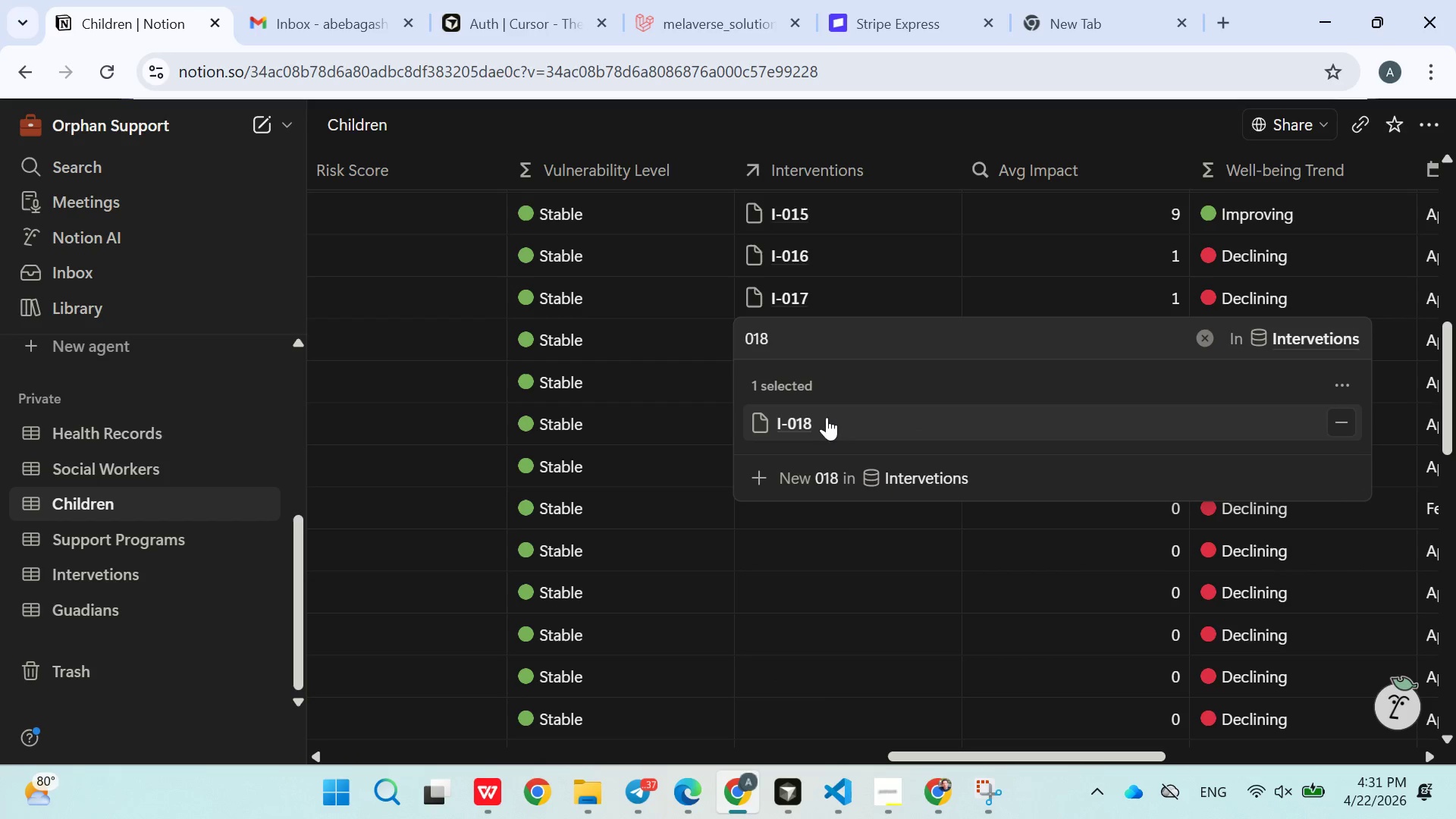 
double_click([842, 564])
 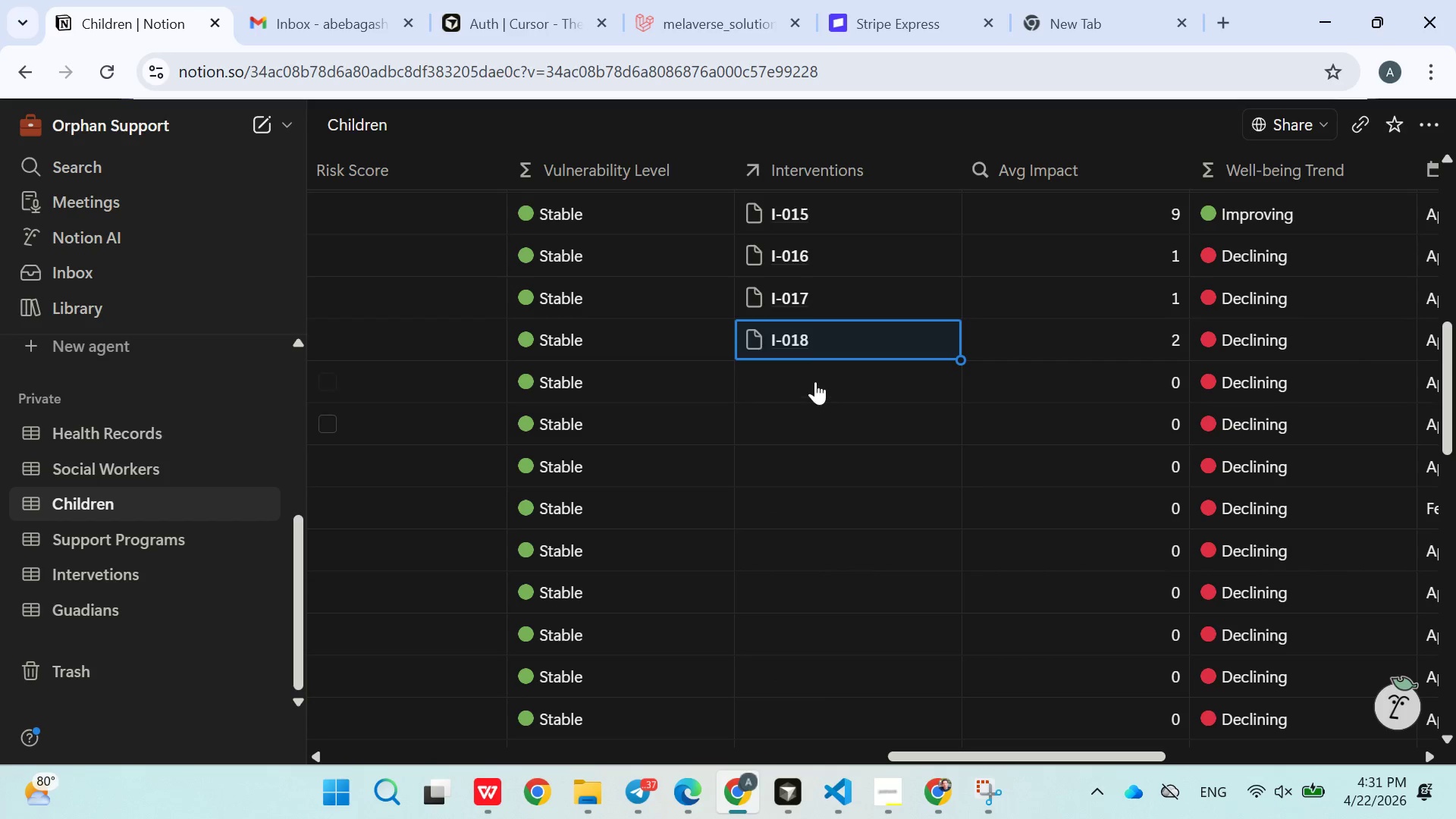 
left_click([814, 381])
 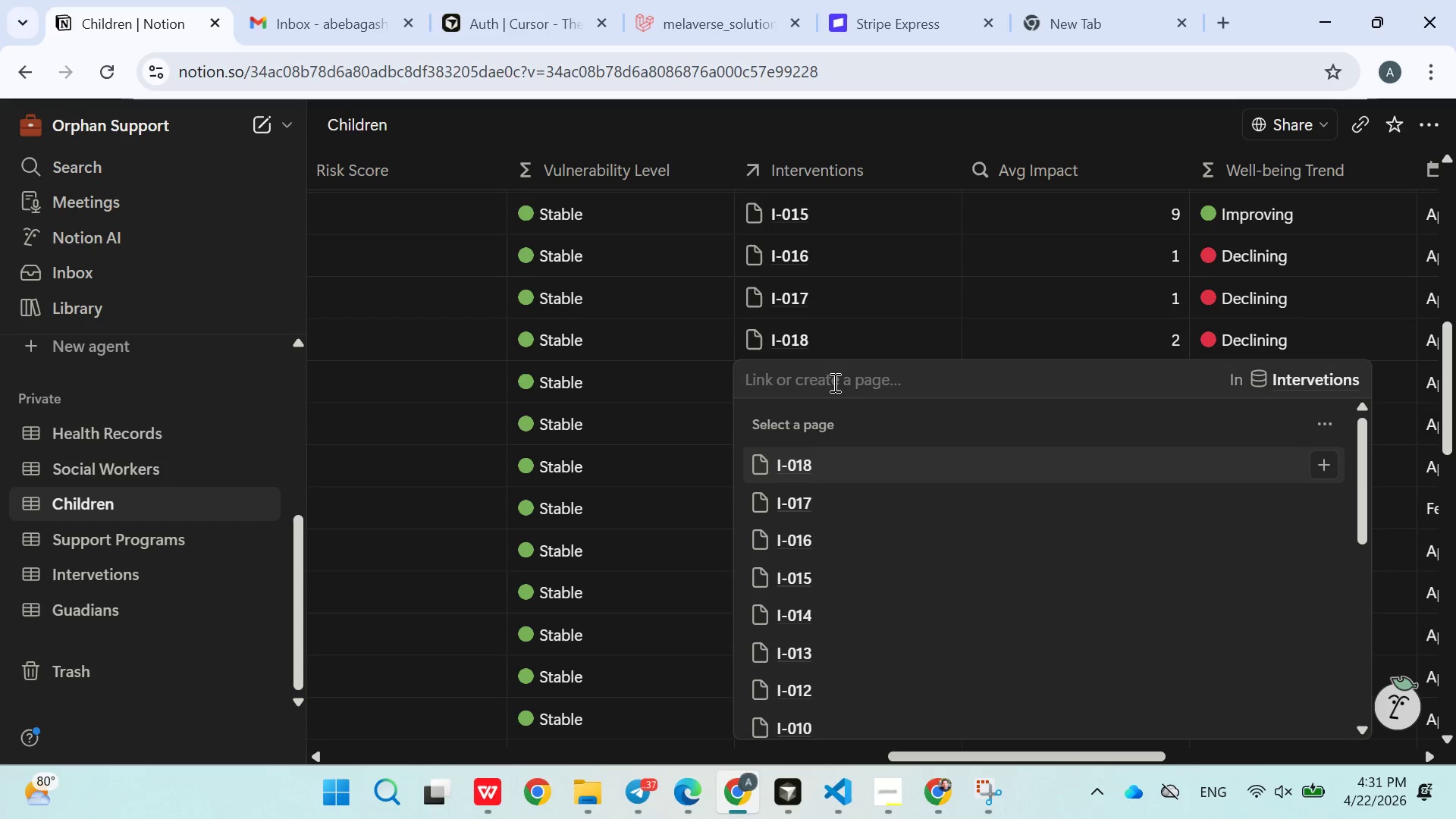 
type(019)
 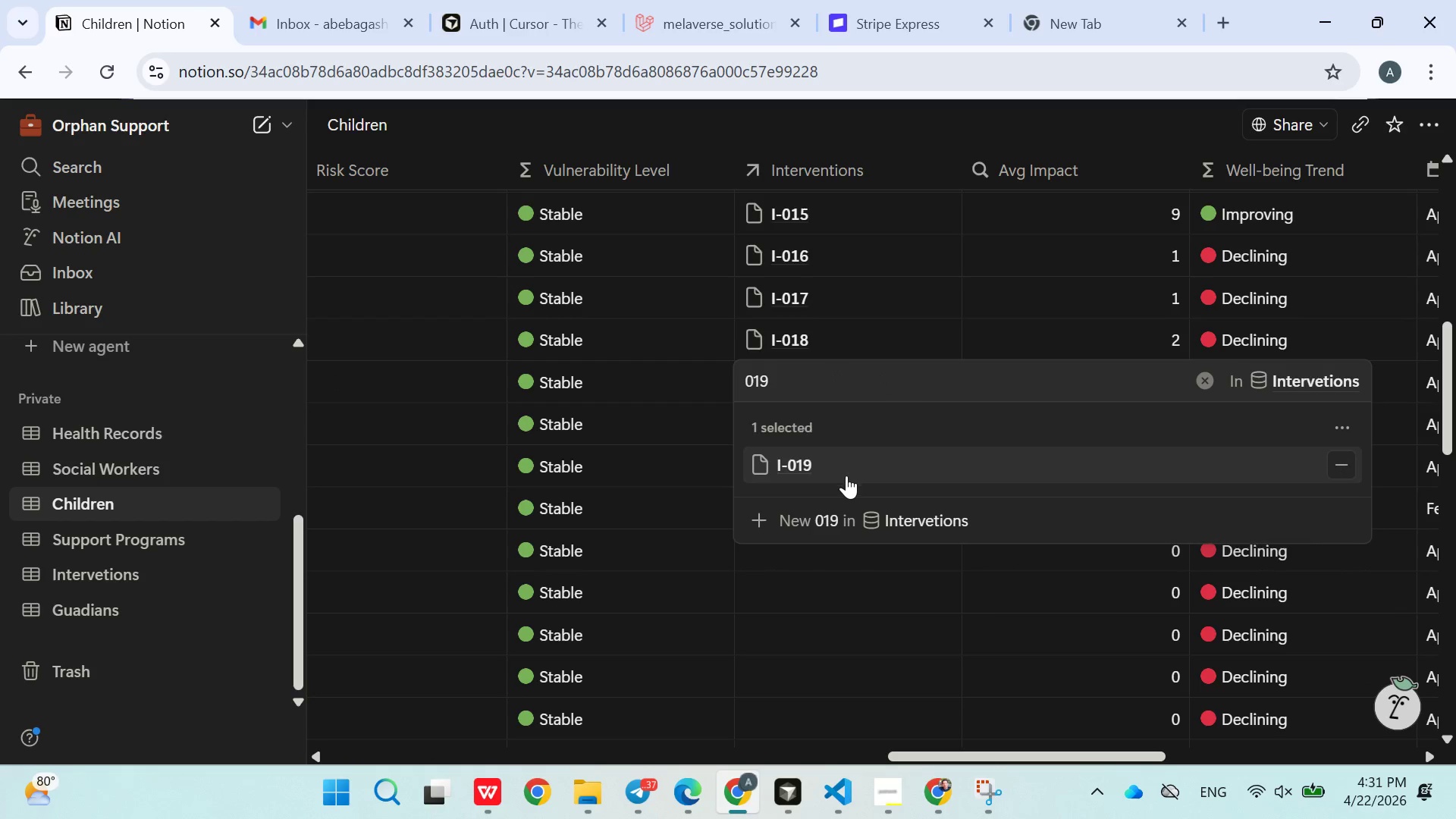 
double_click([866, 611])
 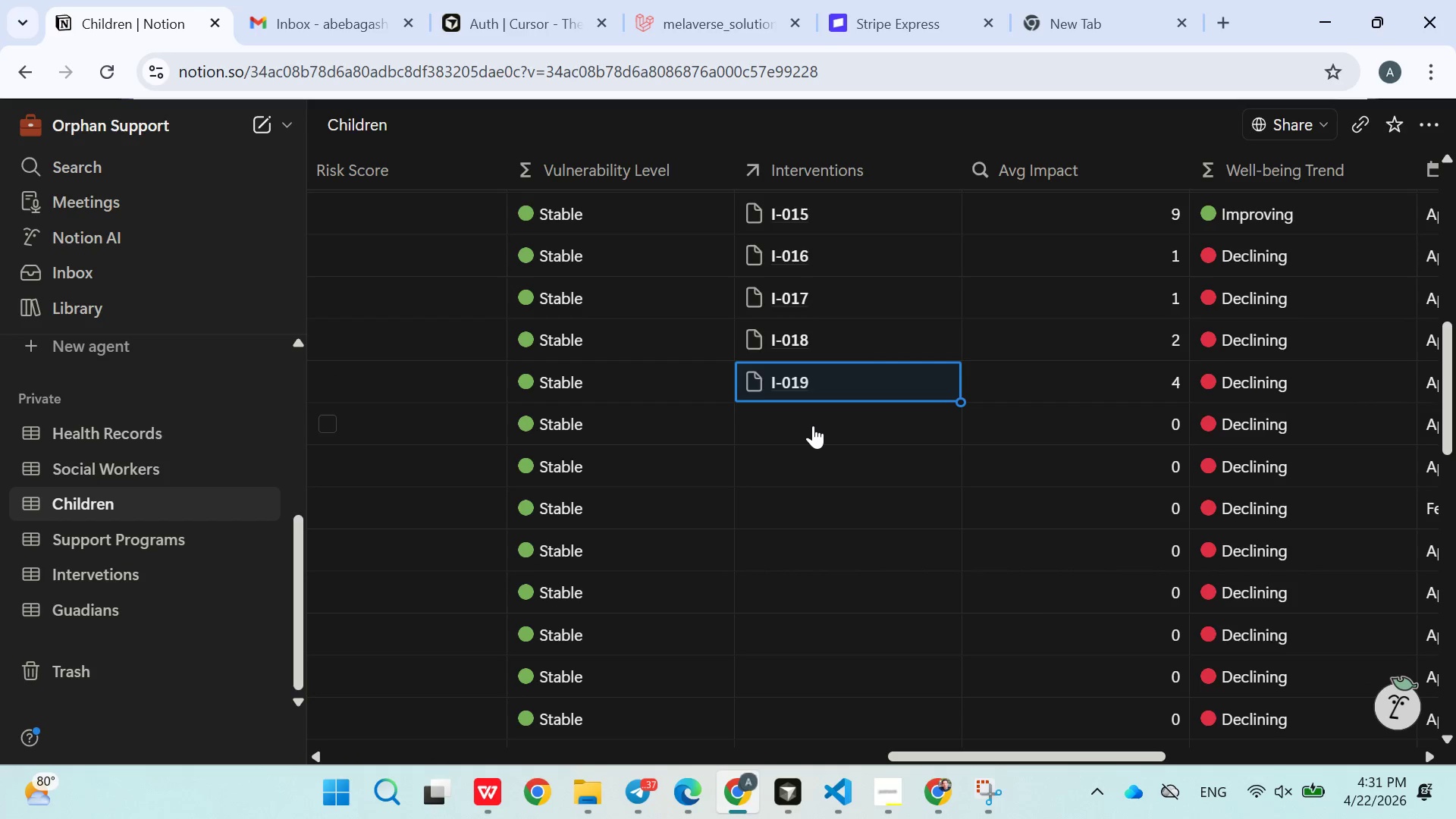 
left_click([813, 425])
 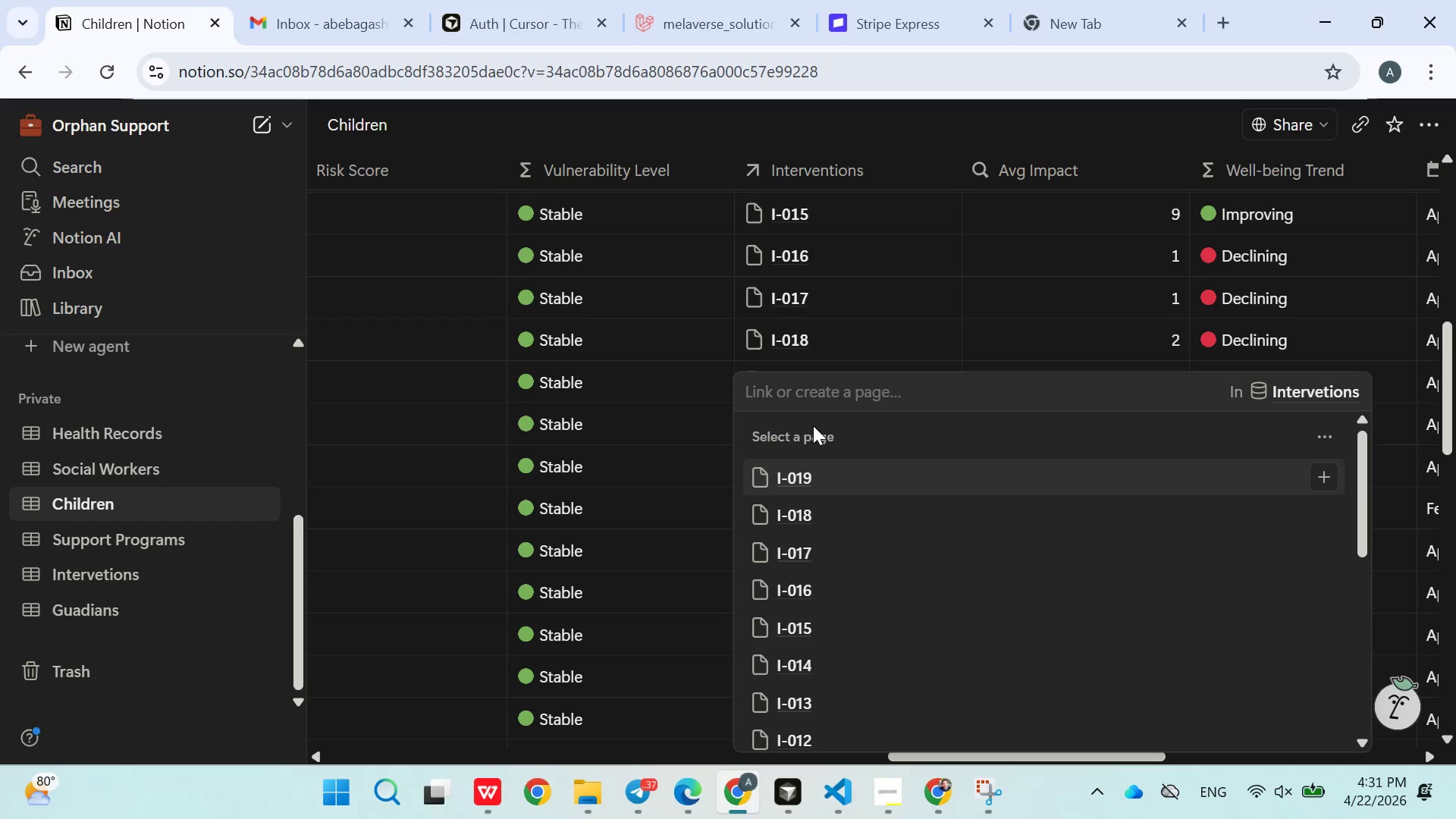 
type(020)
 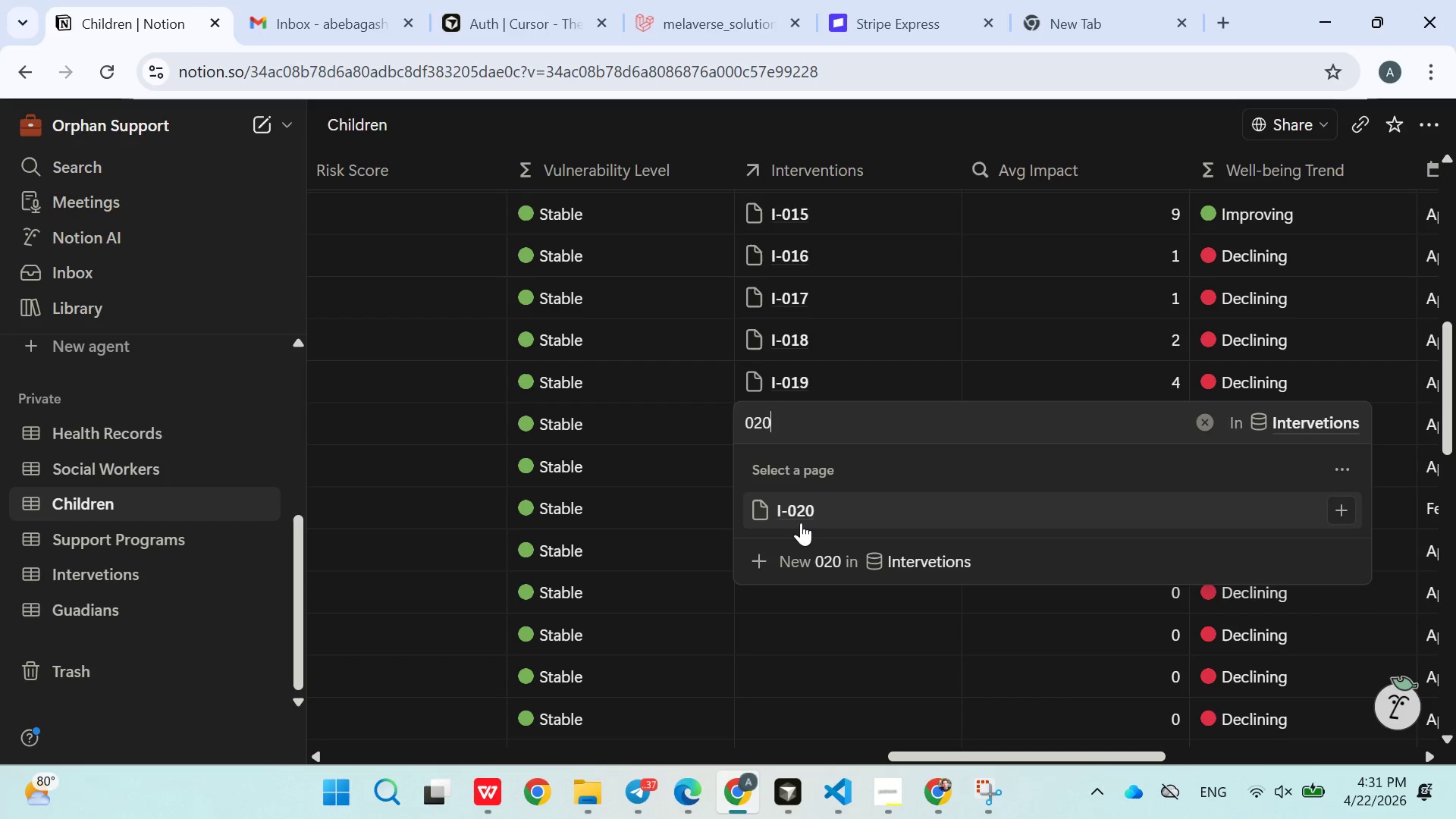 
left_click([797, 522])
 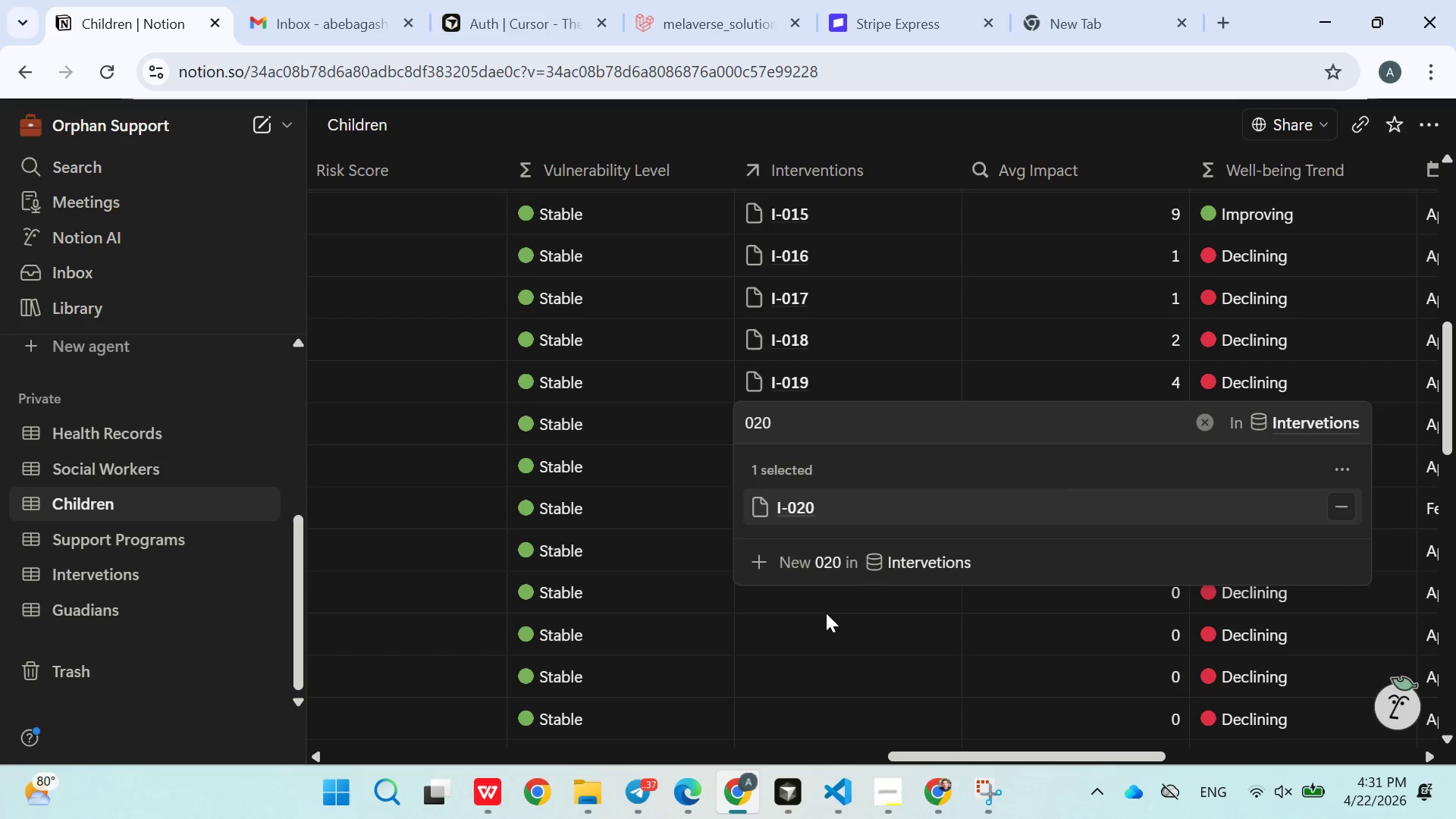 
left_click([826, 613])
 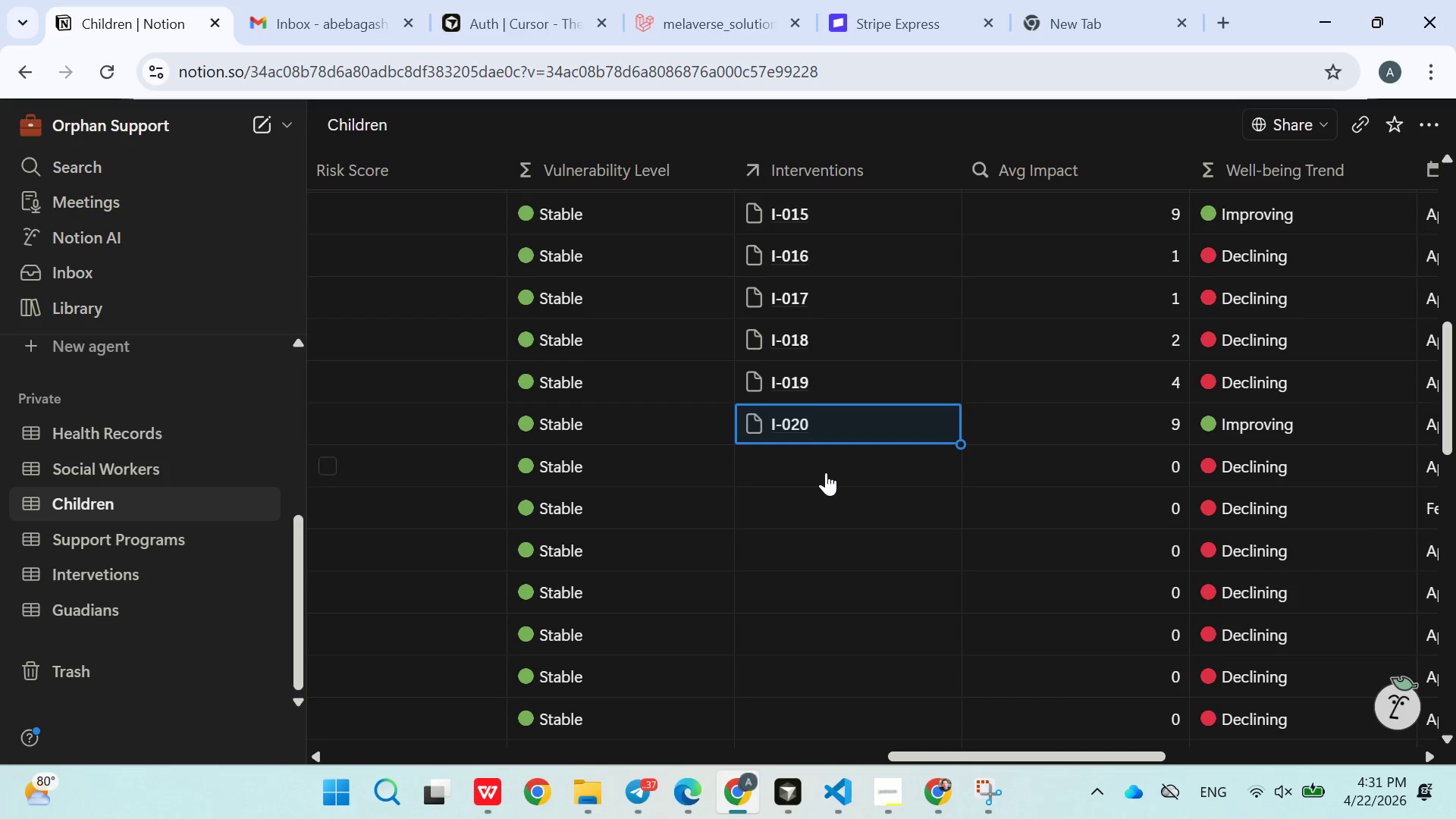 
left_click([826, 472])
 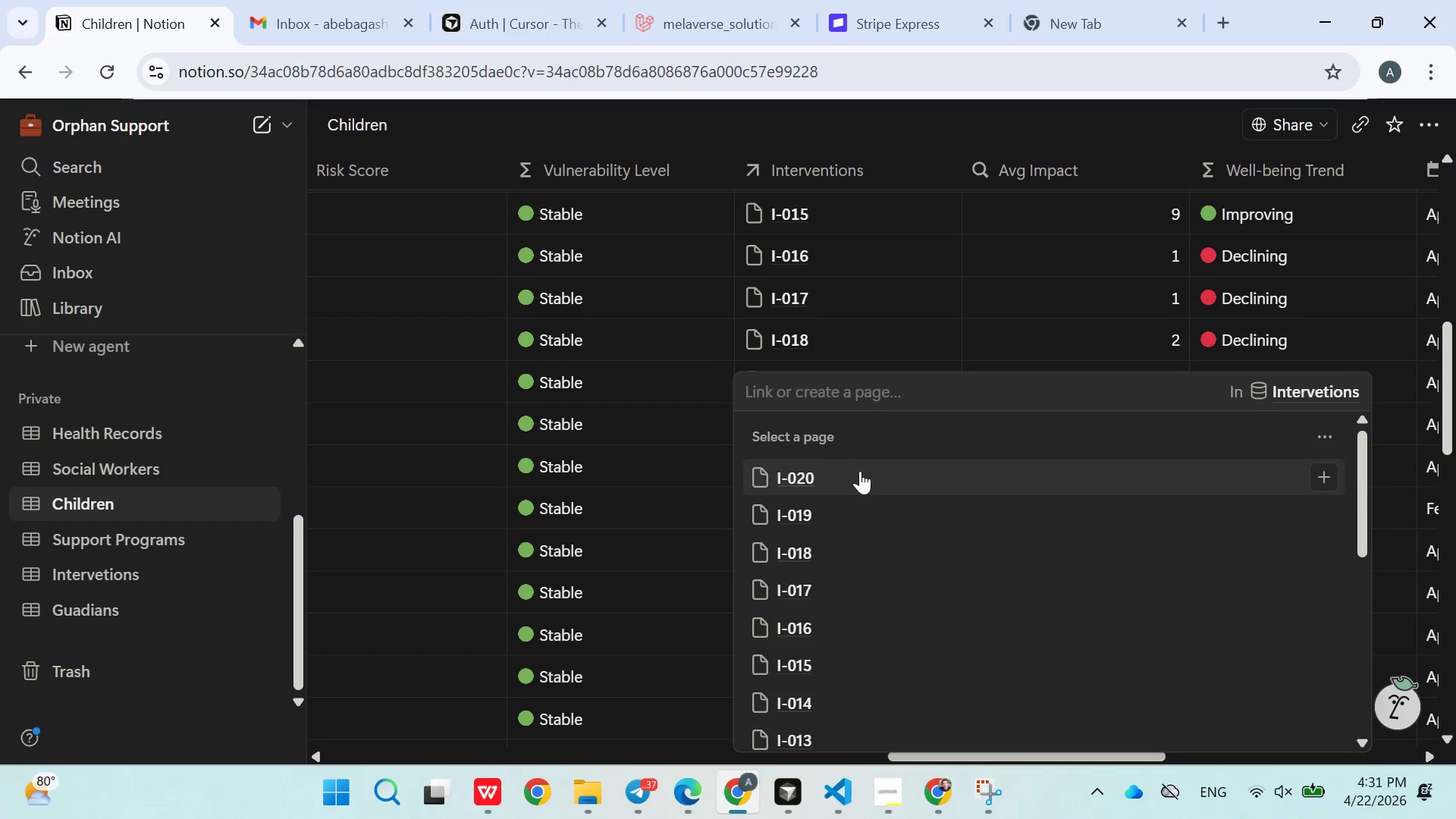 
type(021)
 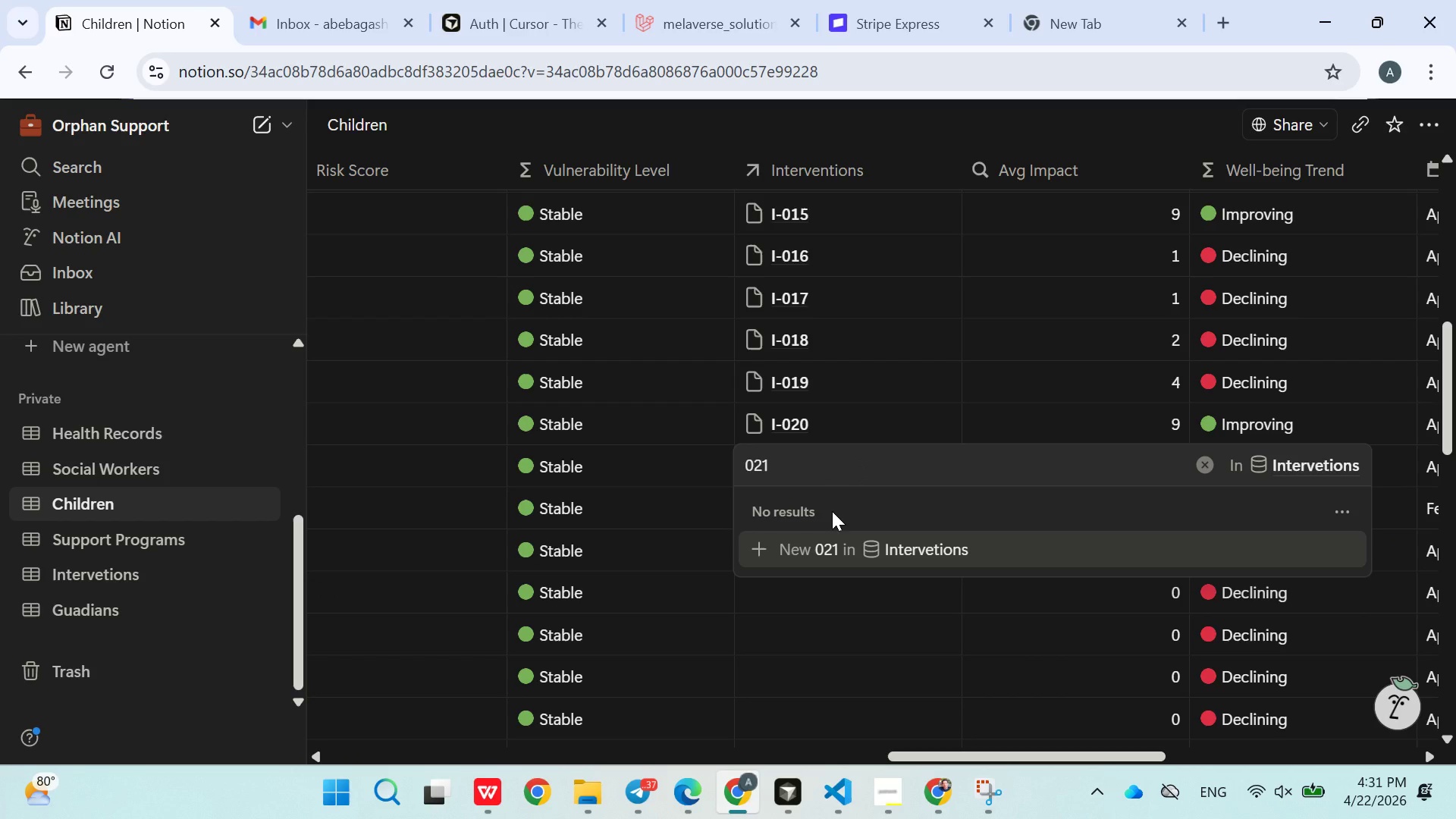 
key(Backspace)
 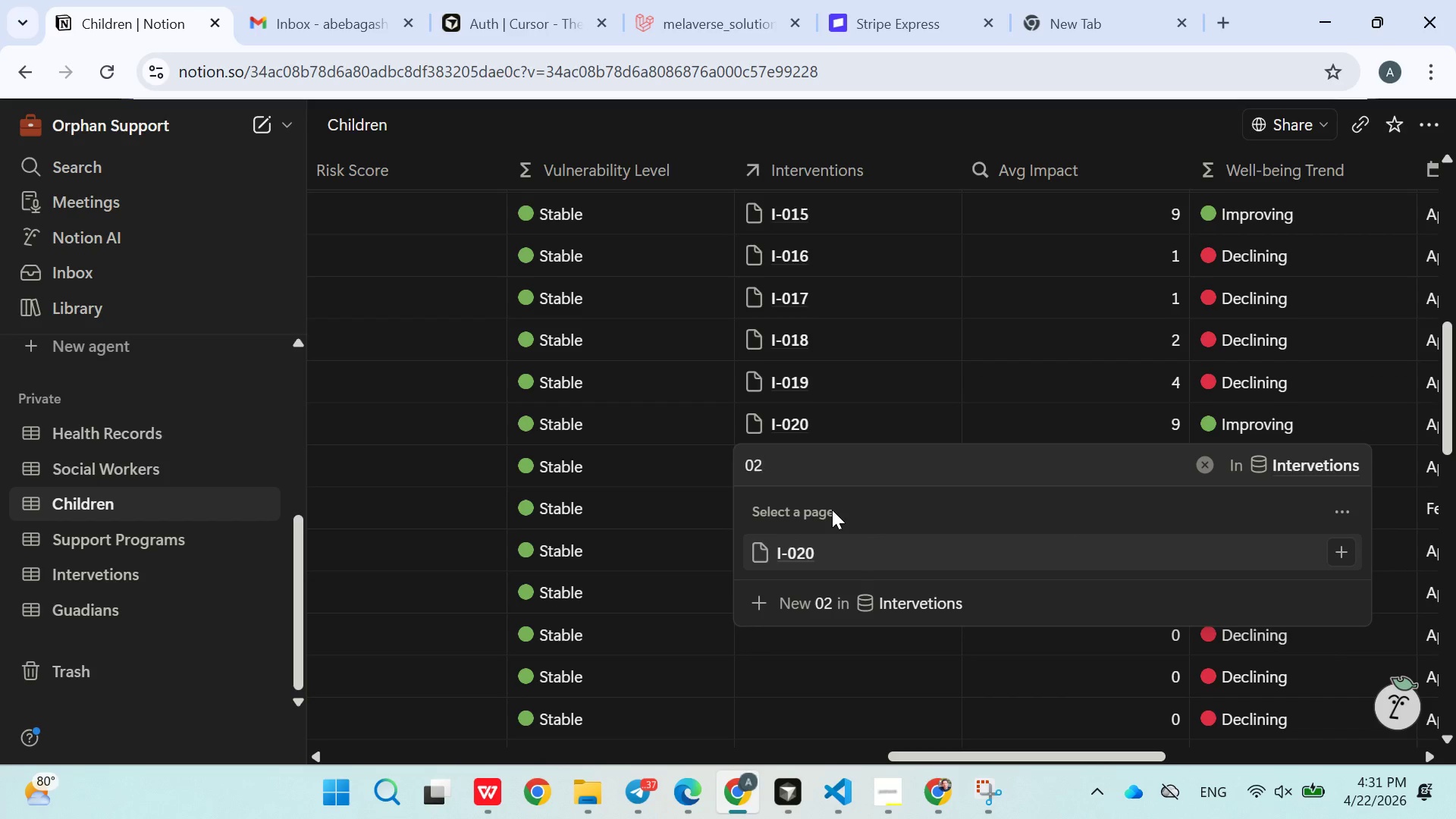 
key(1)
 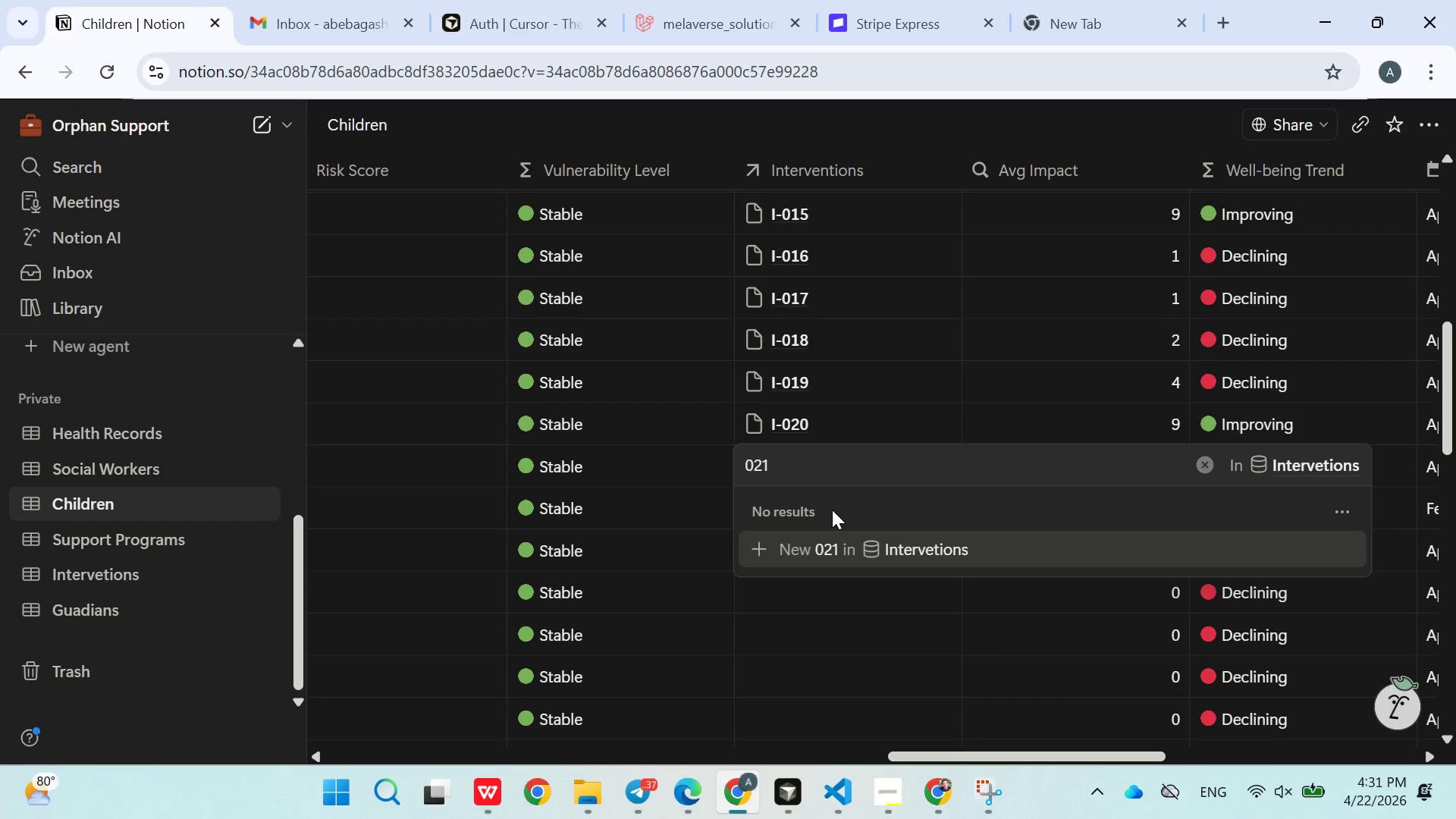 
key(Enter)
 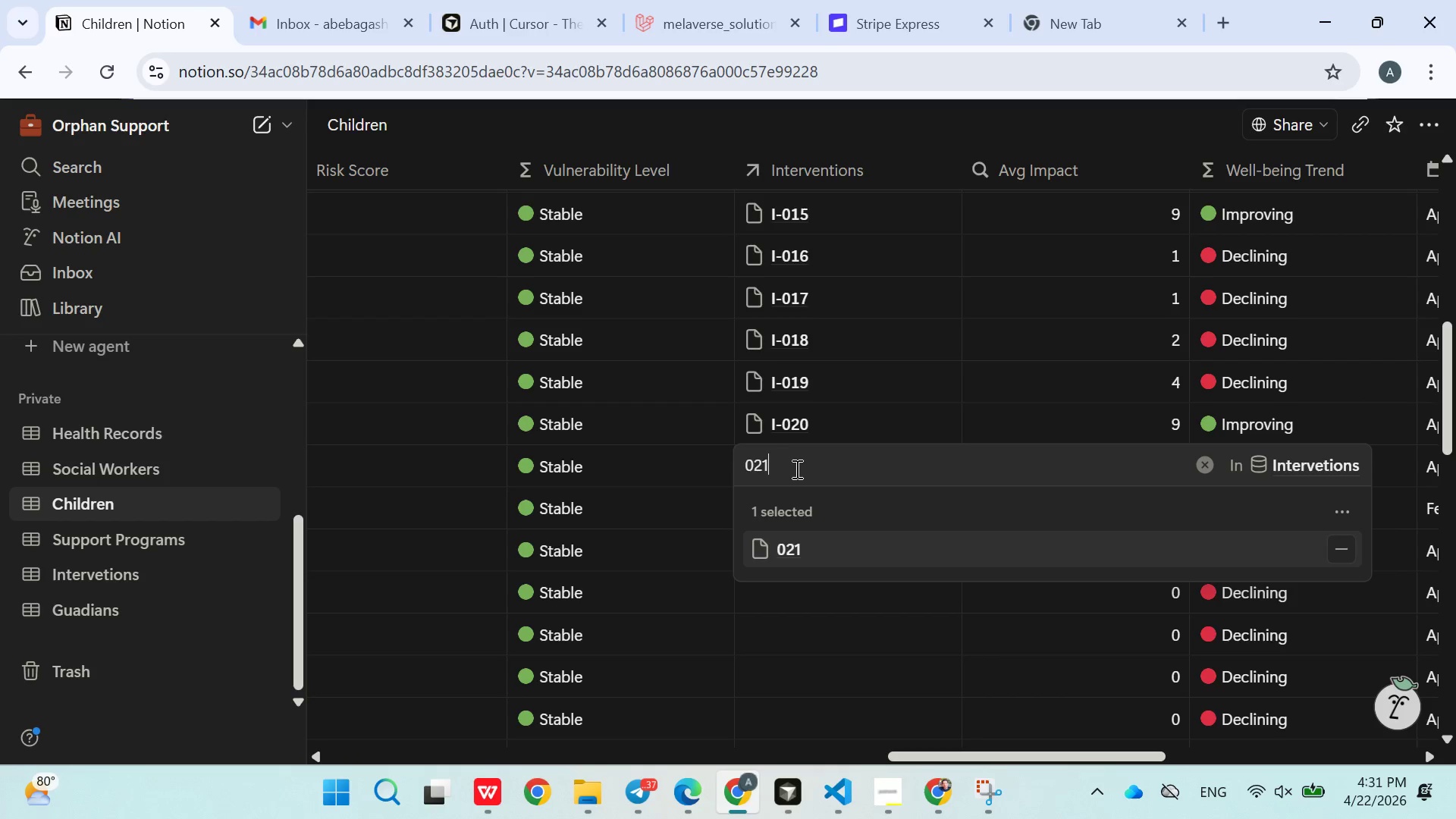 
left_click([788, 481])
 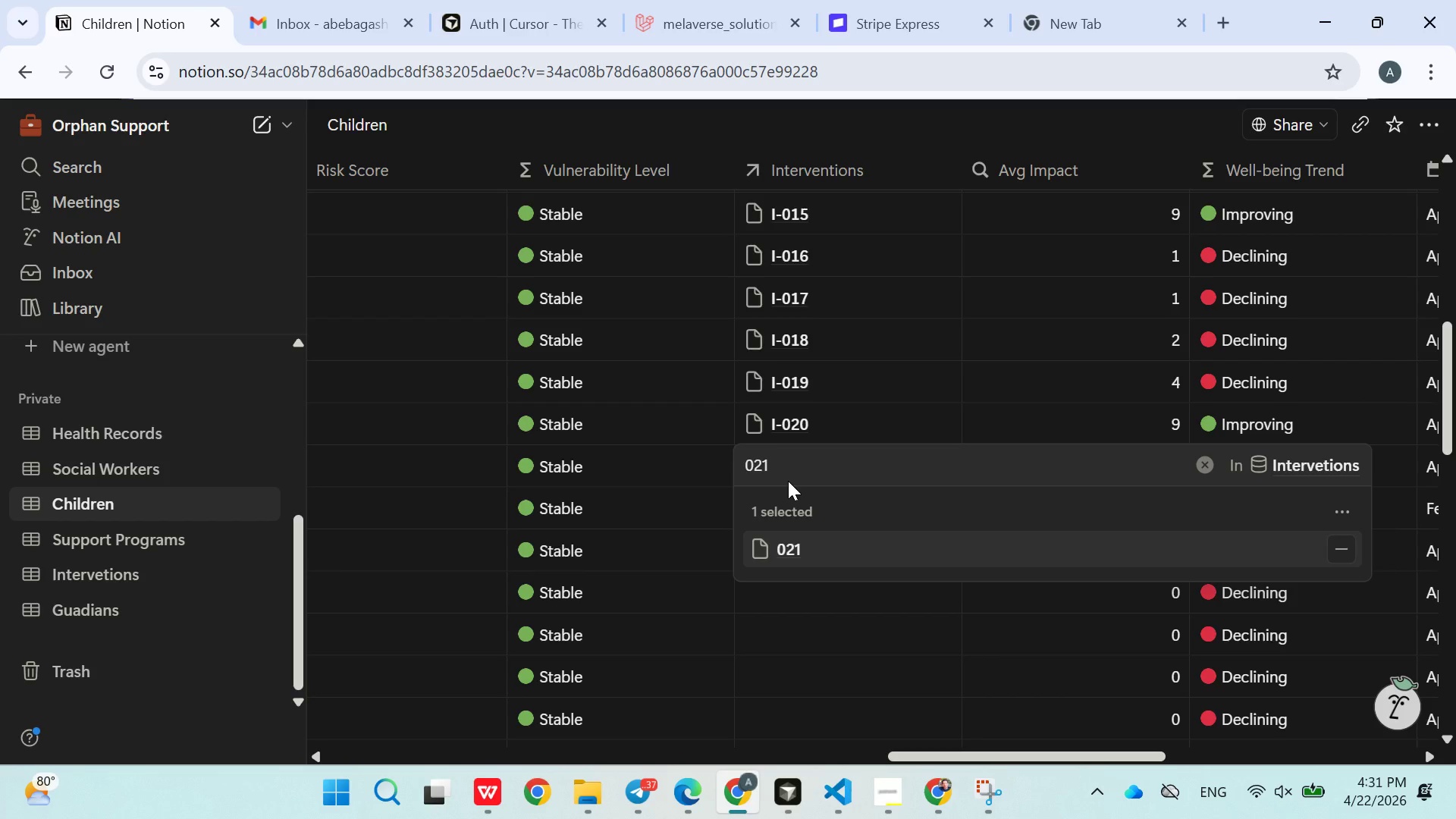 
key(BracketRight)
 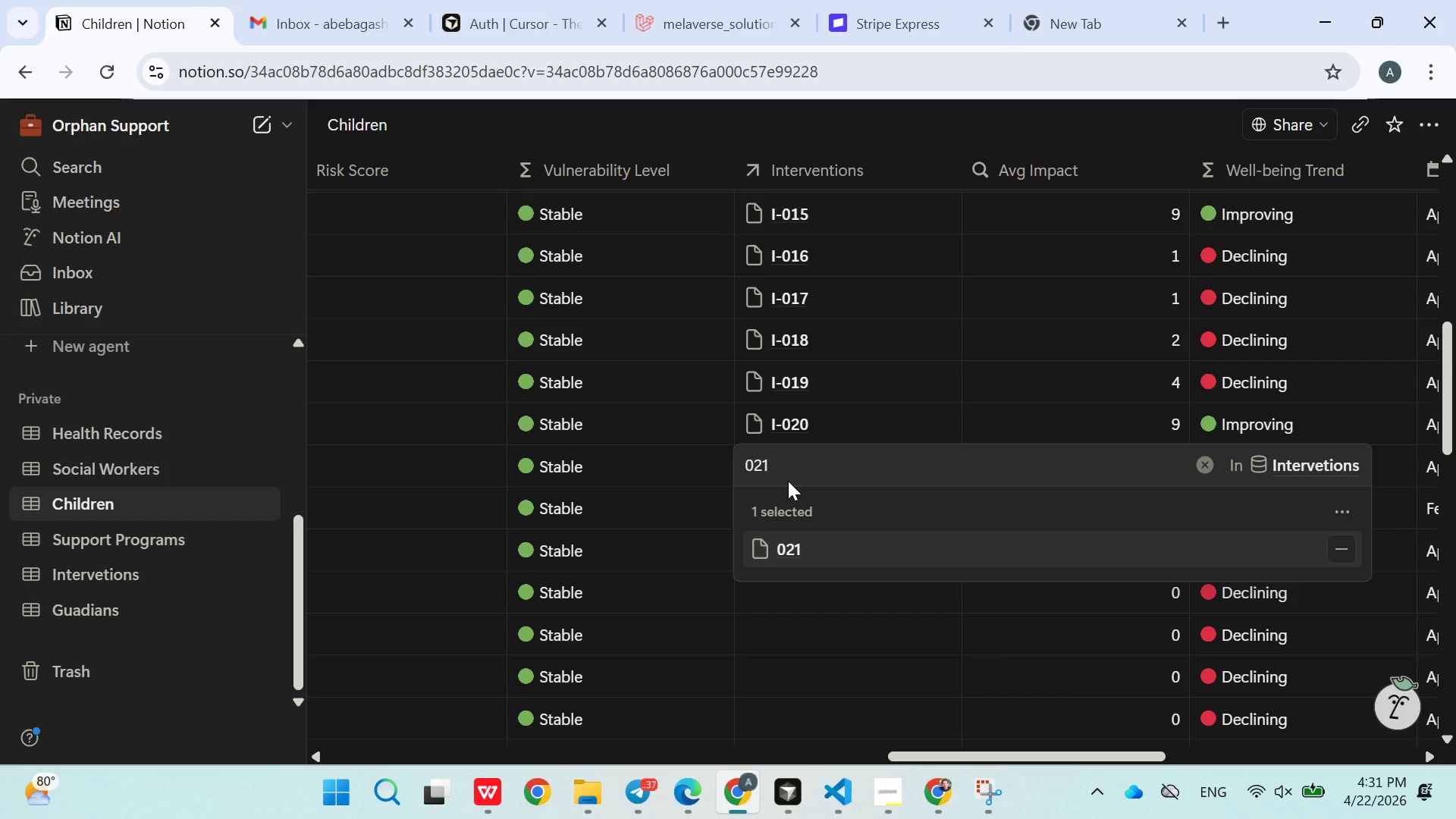 
key(Backspace)
 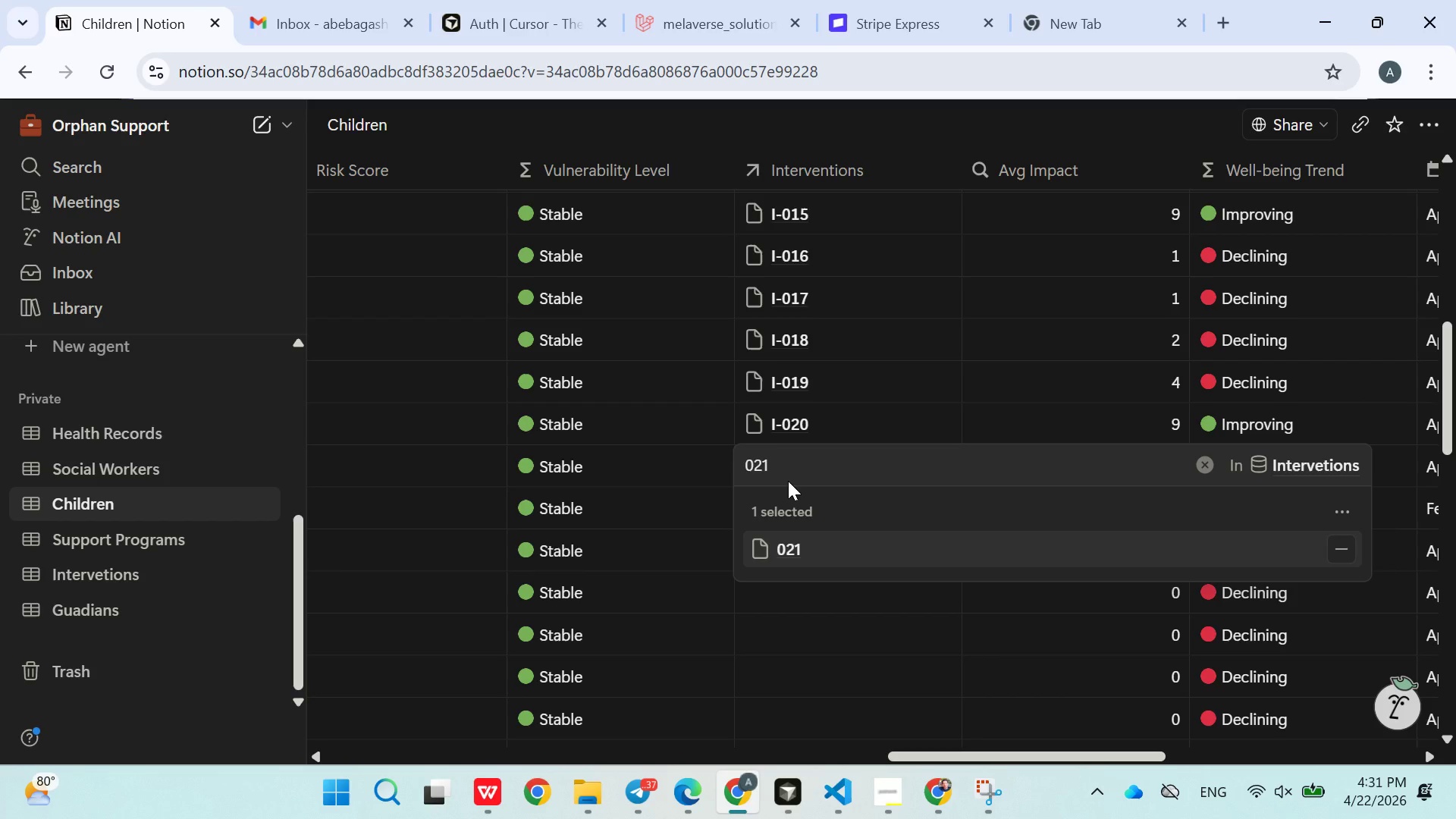 
key(Backspace)
 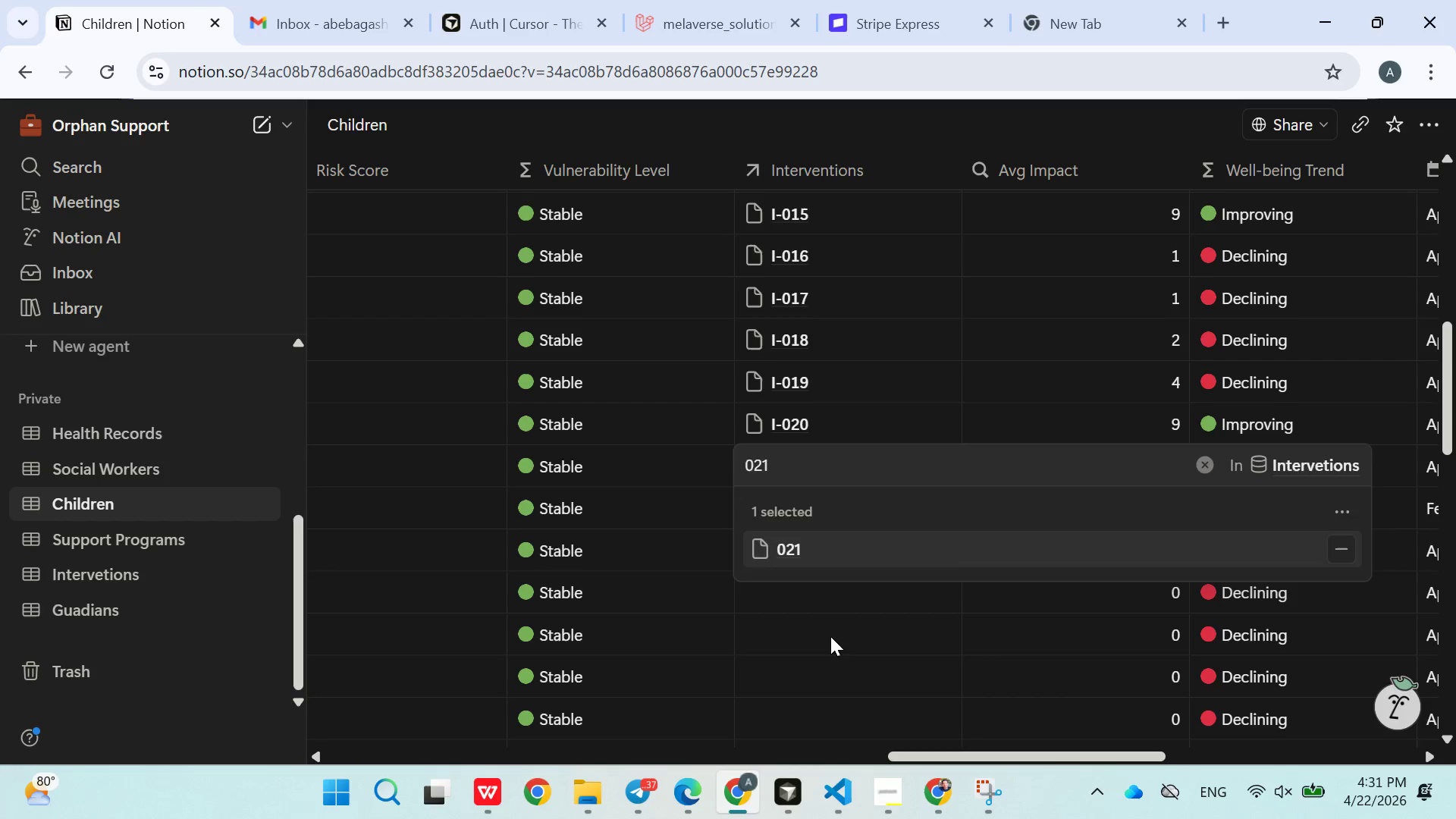 
left_click([830, 637])
 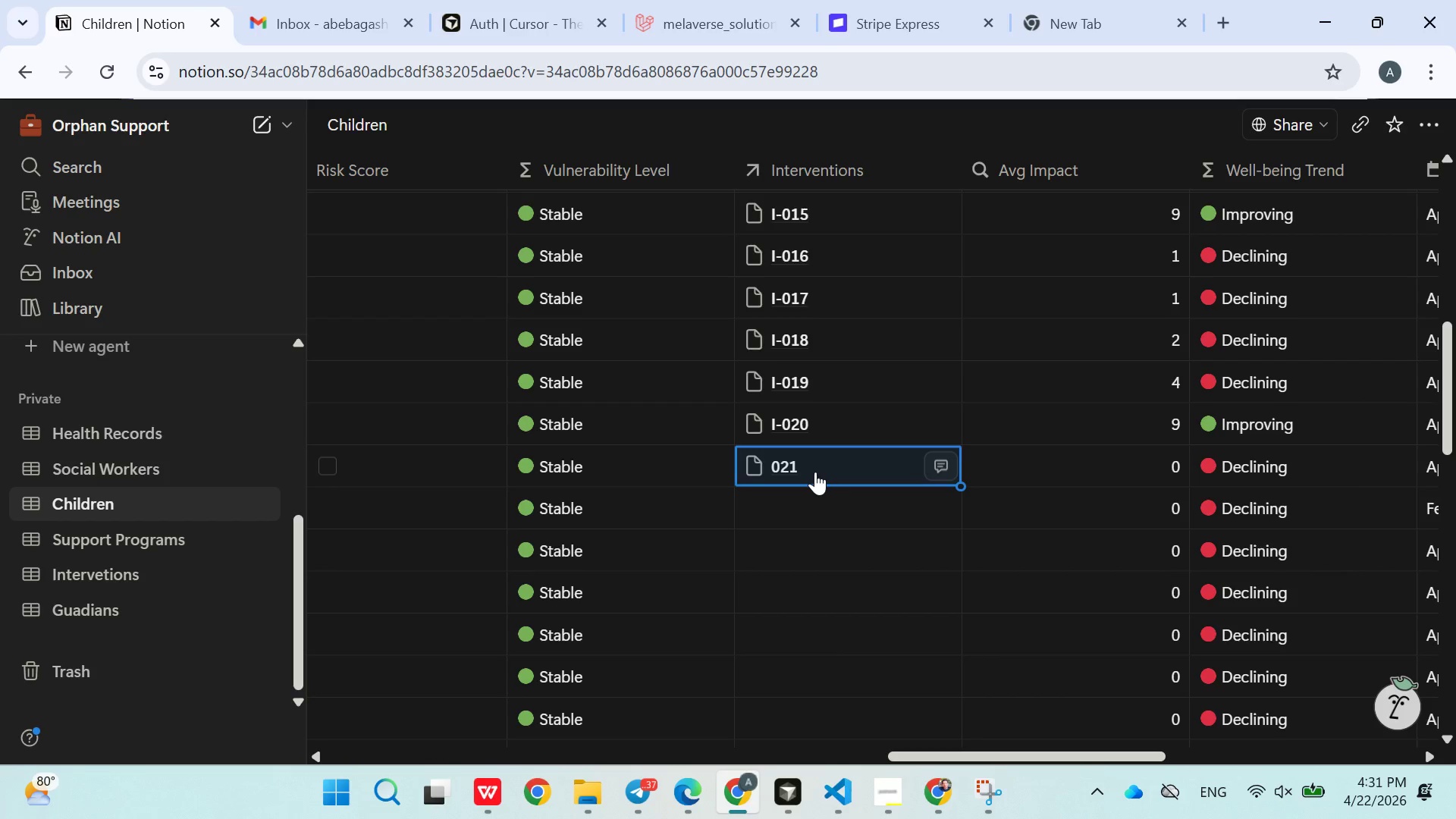 
left_click([815, 472])
 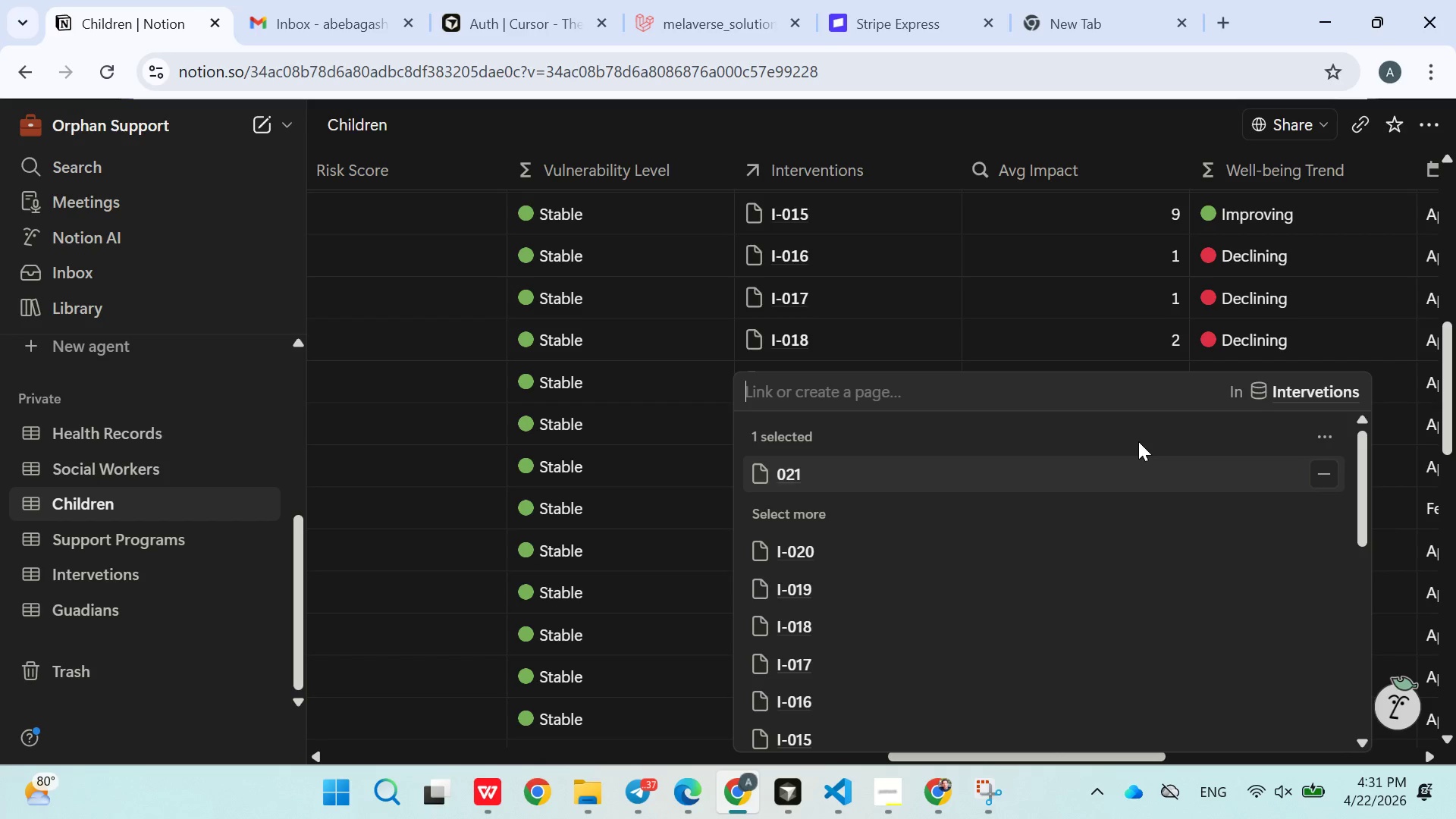 
left_click([1318, 474])
 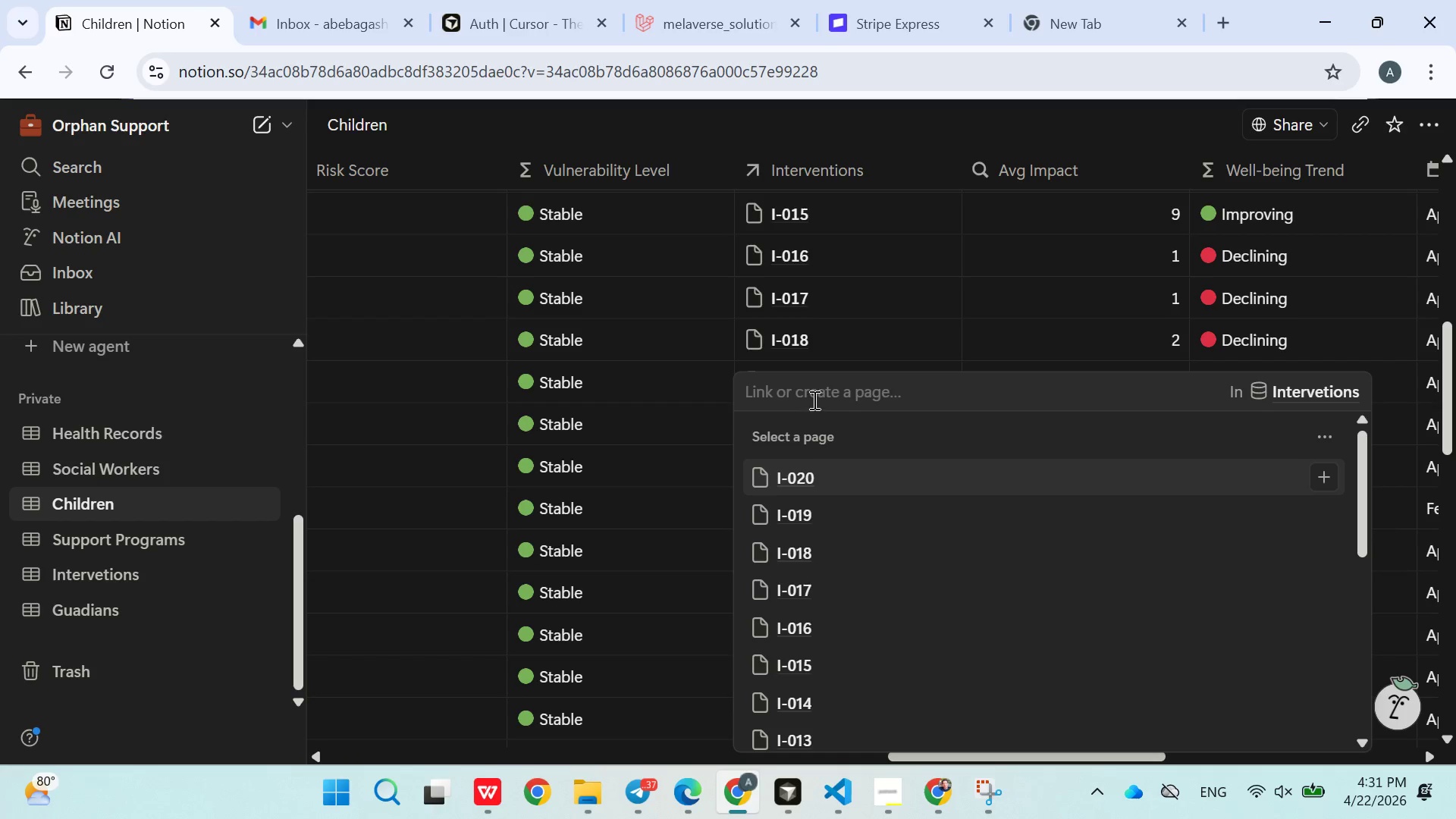 
left_click([813, 400])
 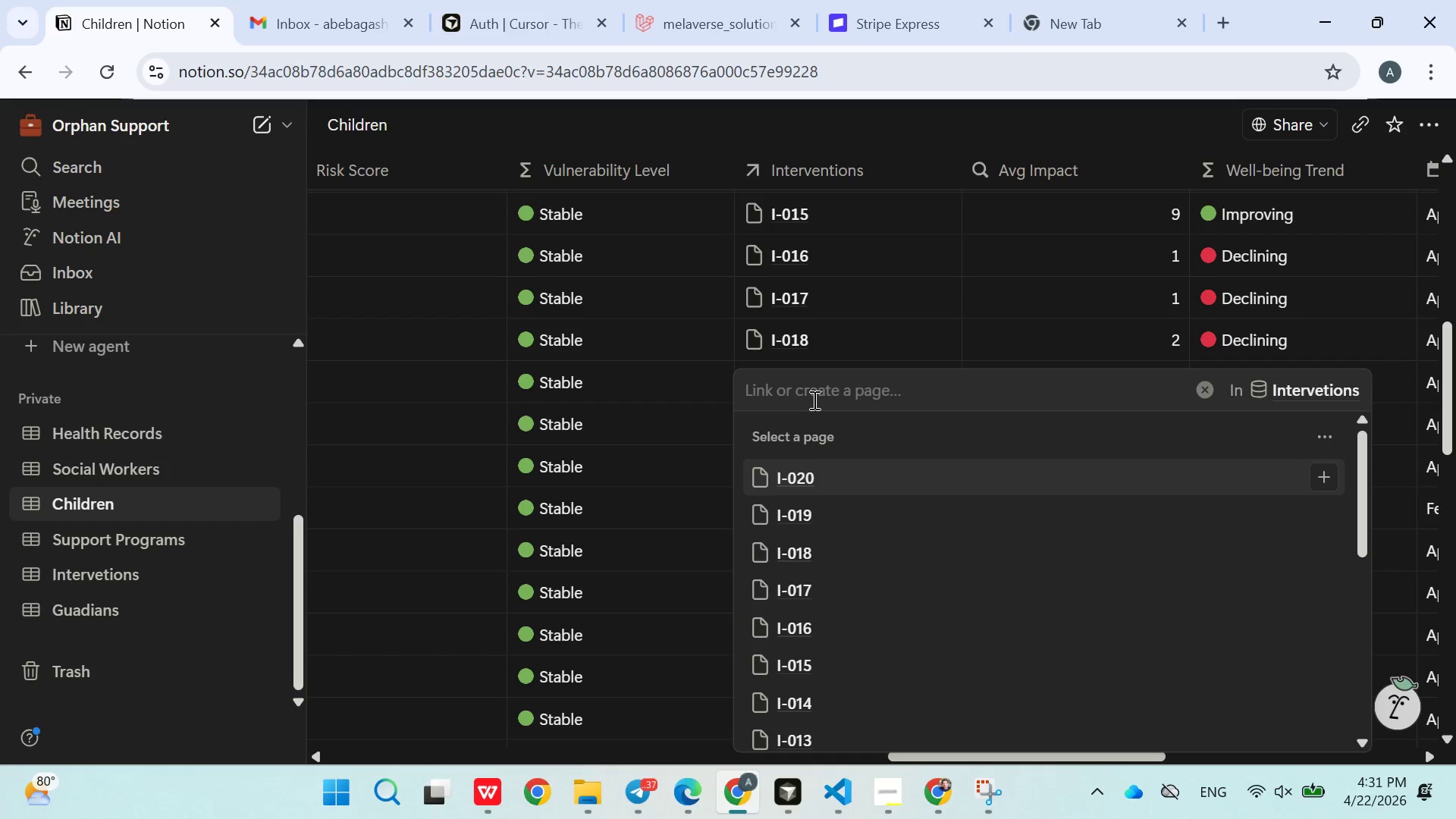 
type(001)
 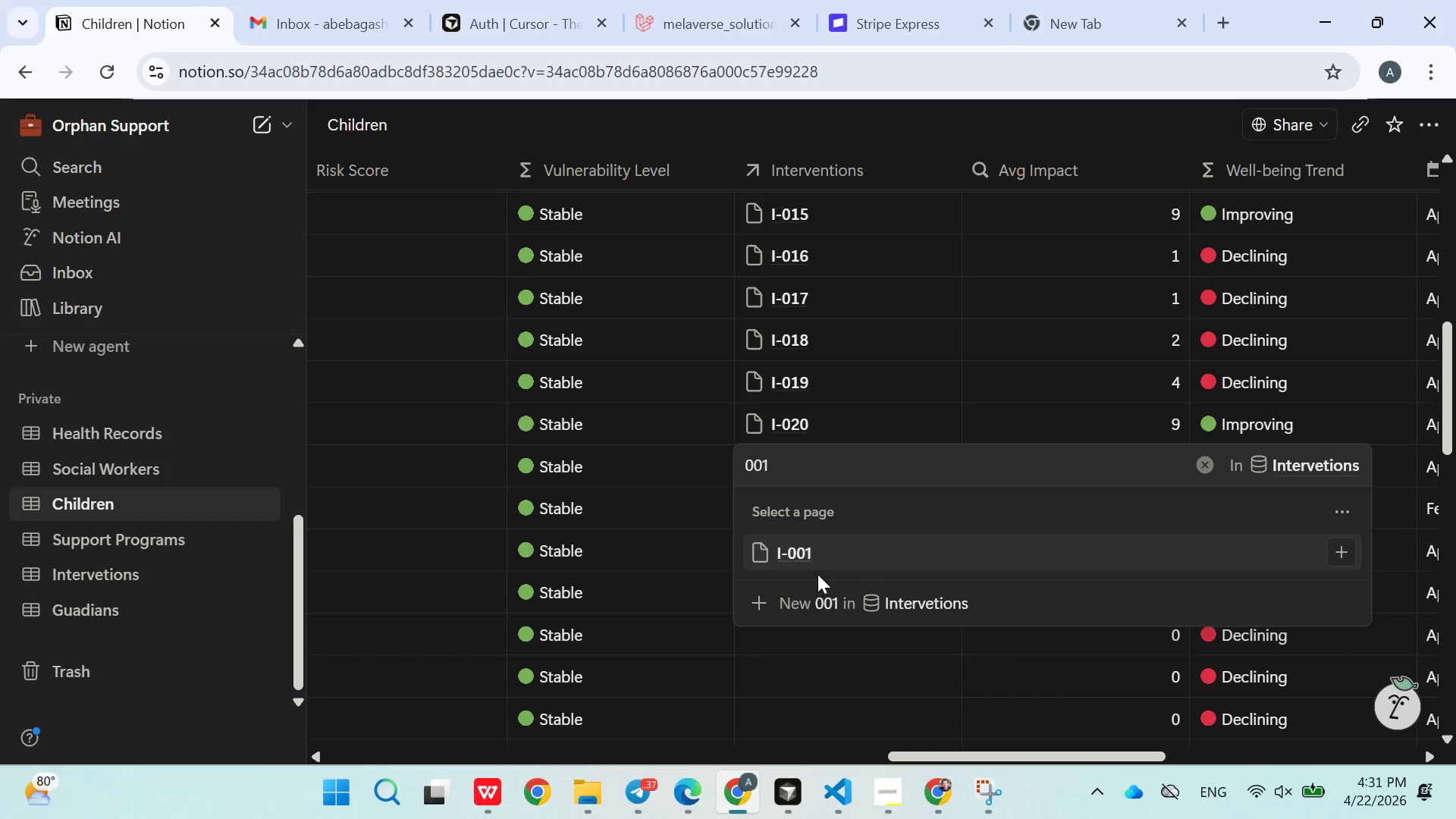 
left_click([814, 560])
 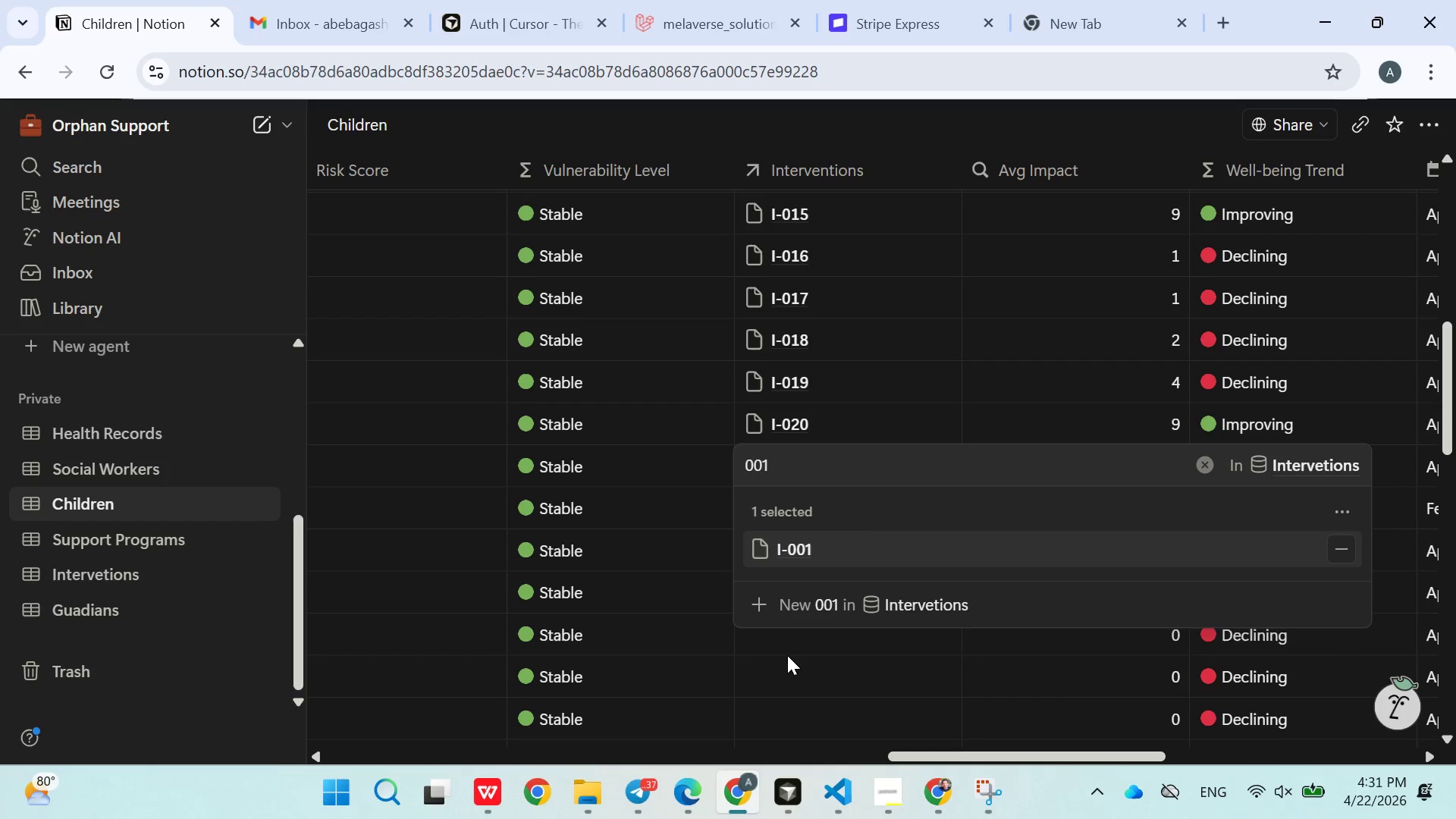 
left_click([789, 657])
 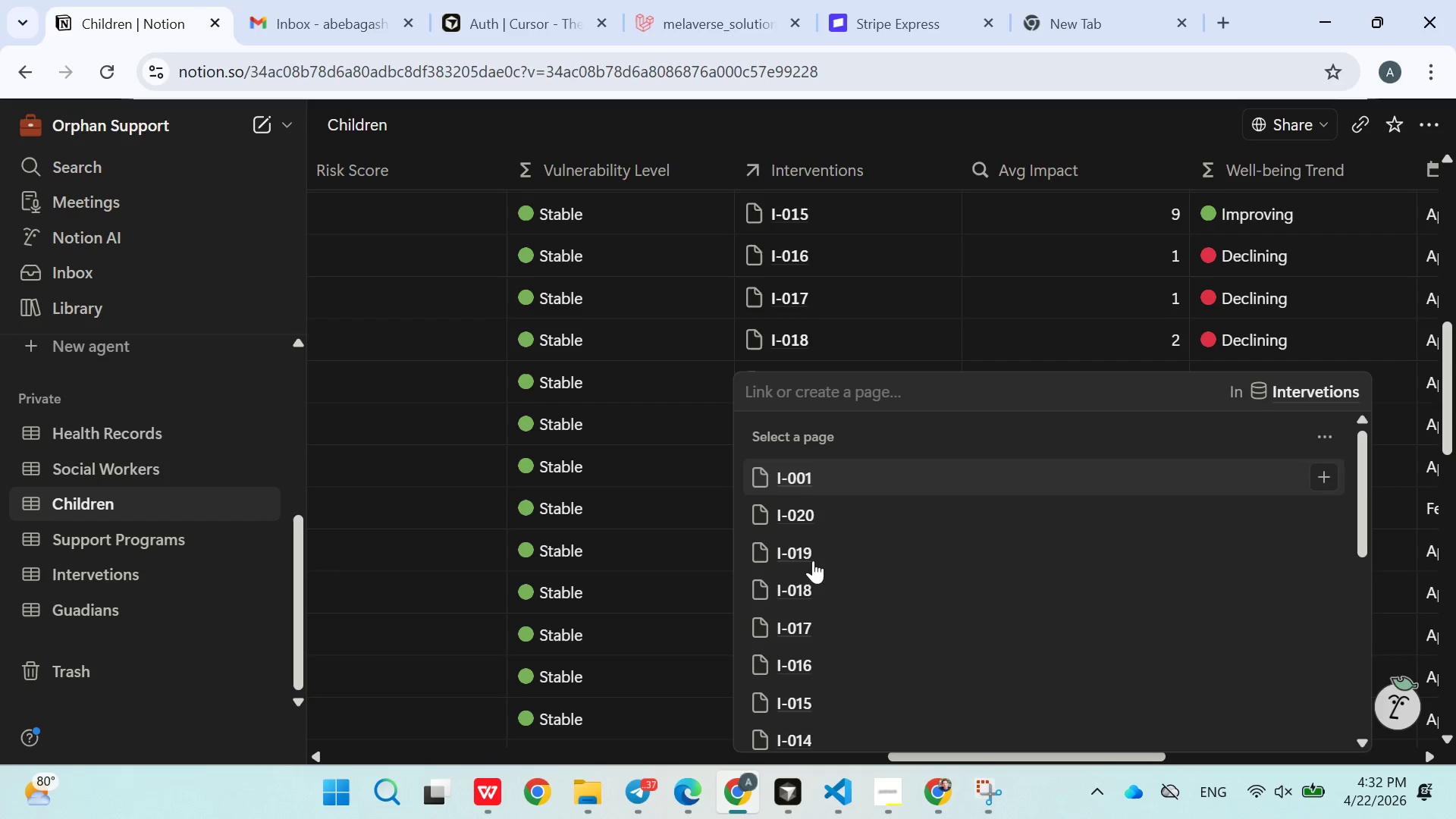 
scroll: coordinate [844, 601], scroll_direction: down, amount: 3.0
 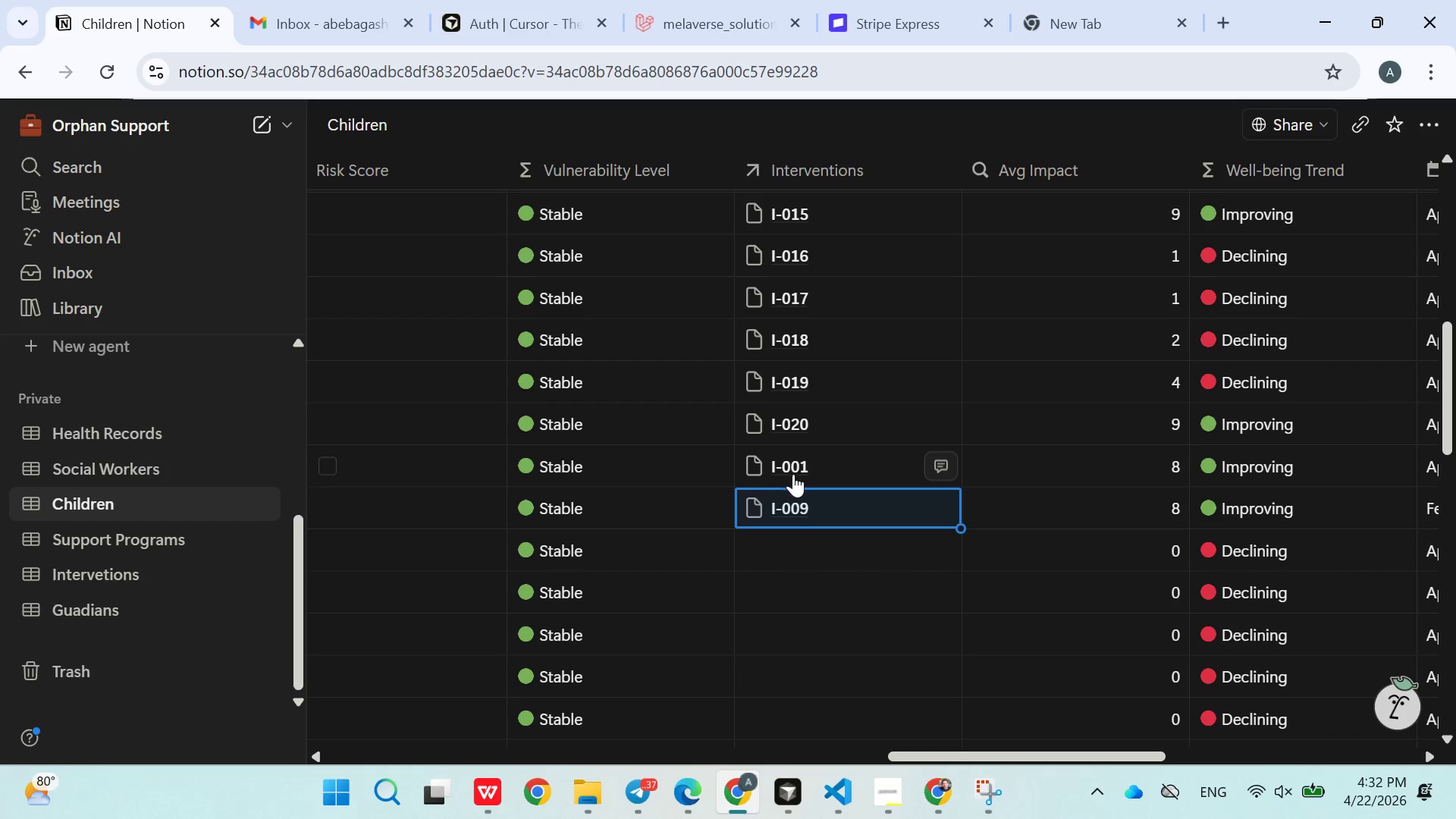 
left_click([805, 550])
 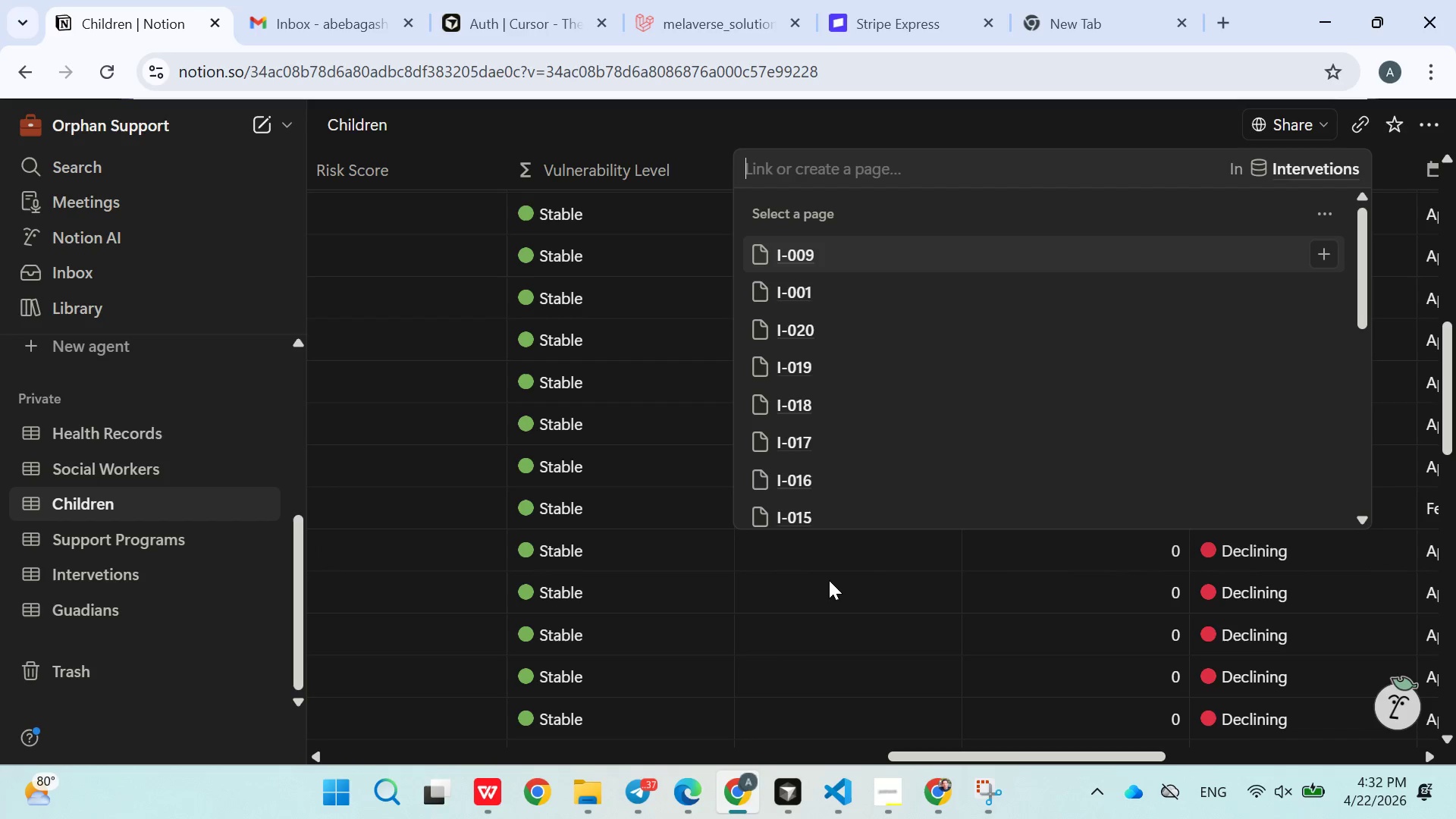 
scroll: coordinate [829, 580], scroll_direction: down, amount: 4.0
 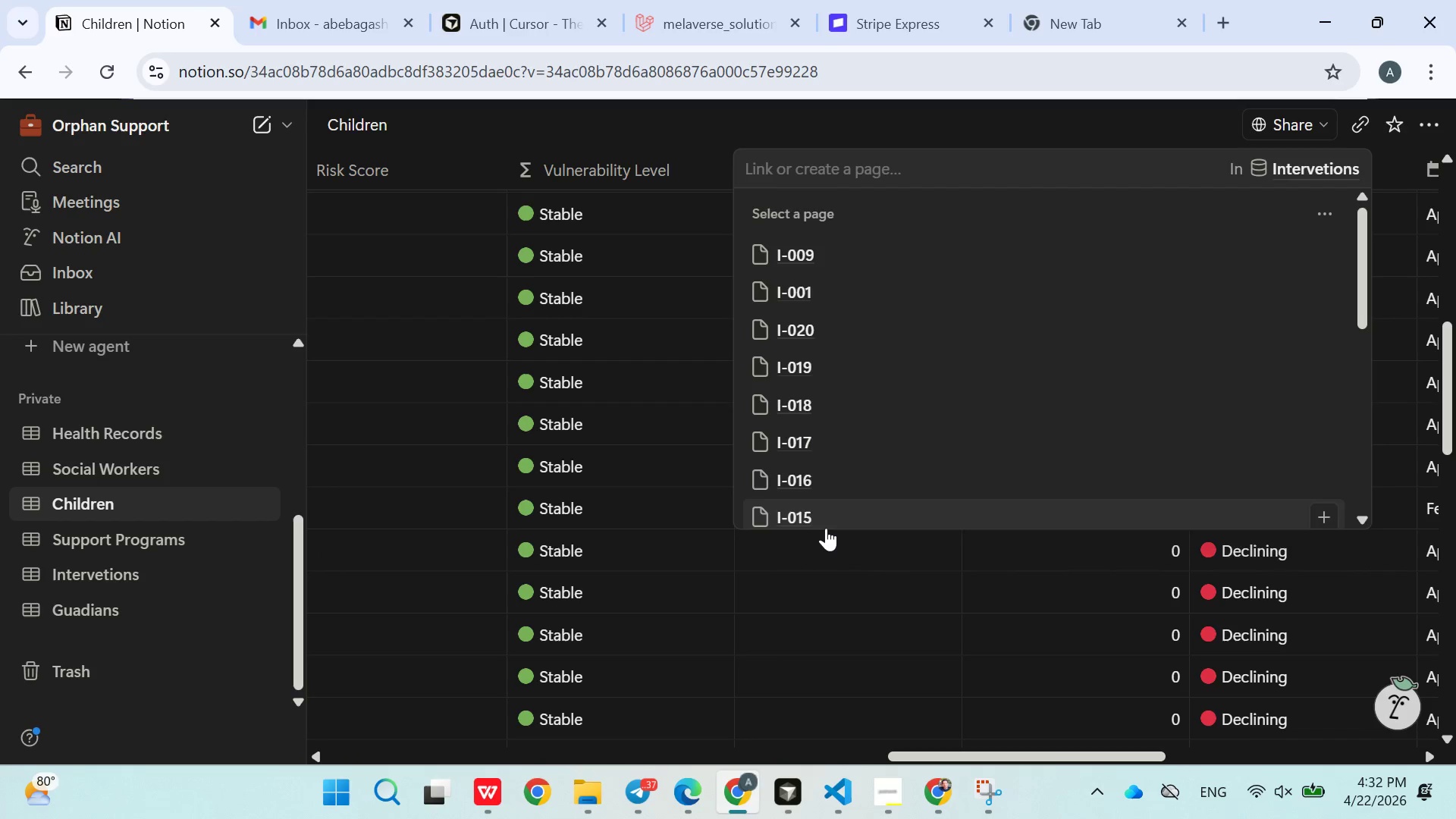 
left_click([826, 528])
 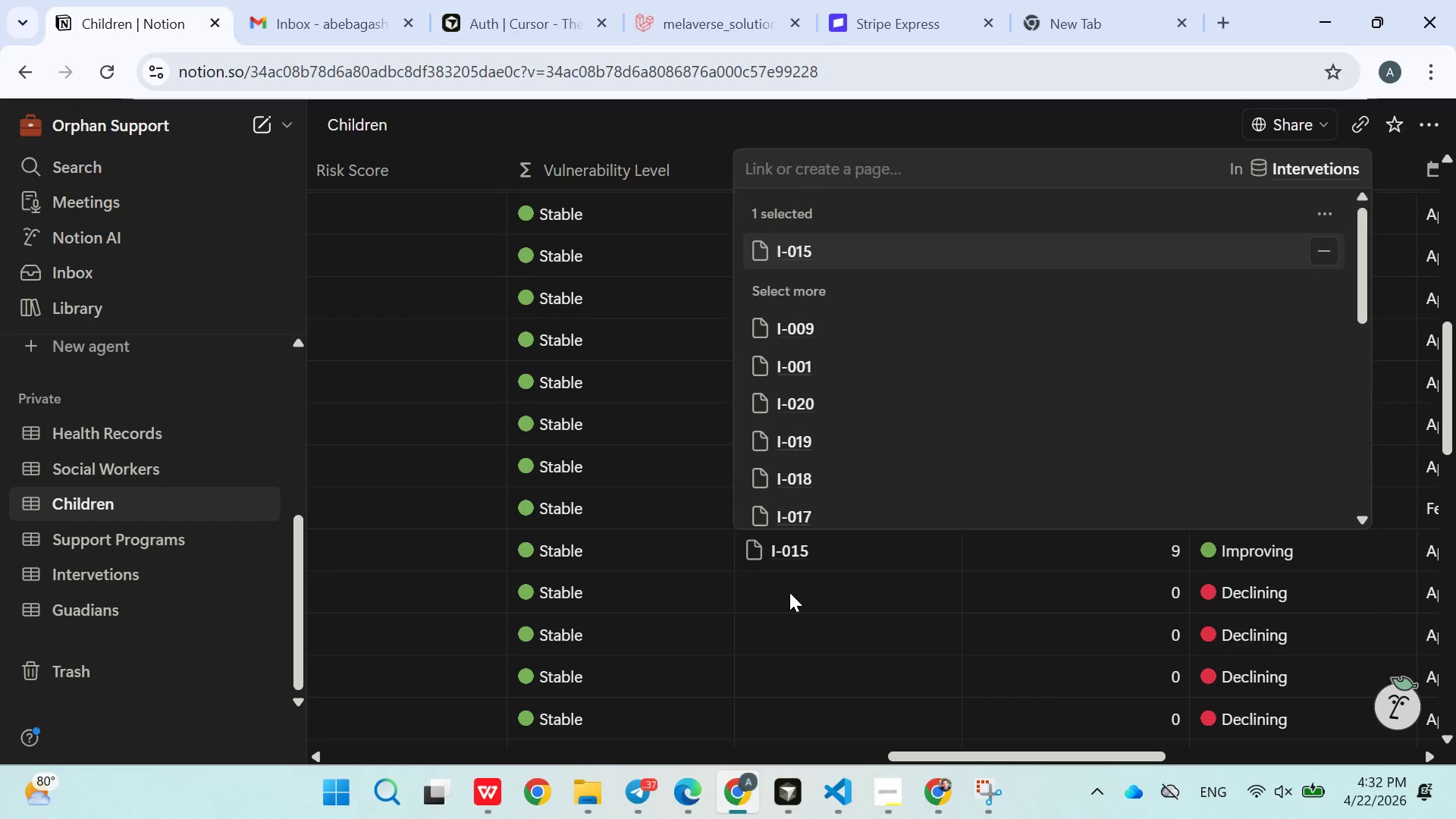 
double_click([789, 592])
 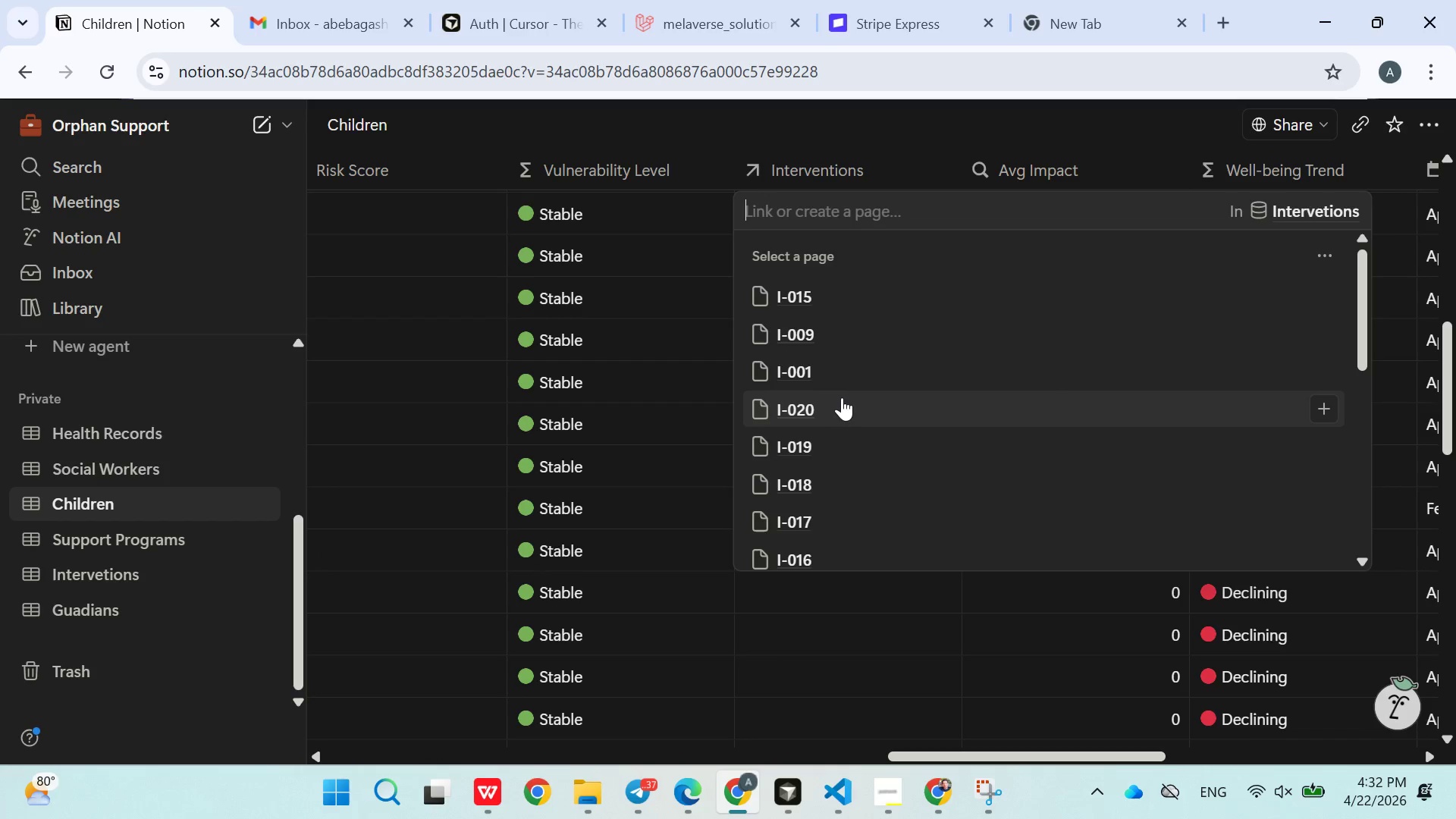 
left_click([842, 397])
 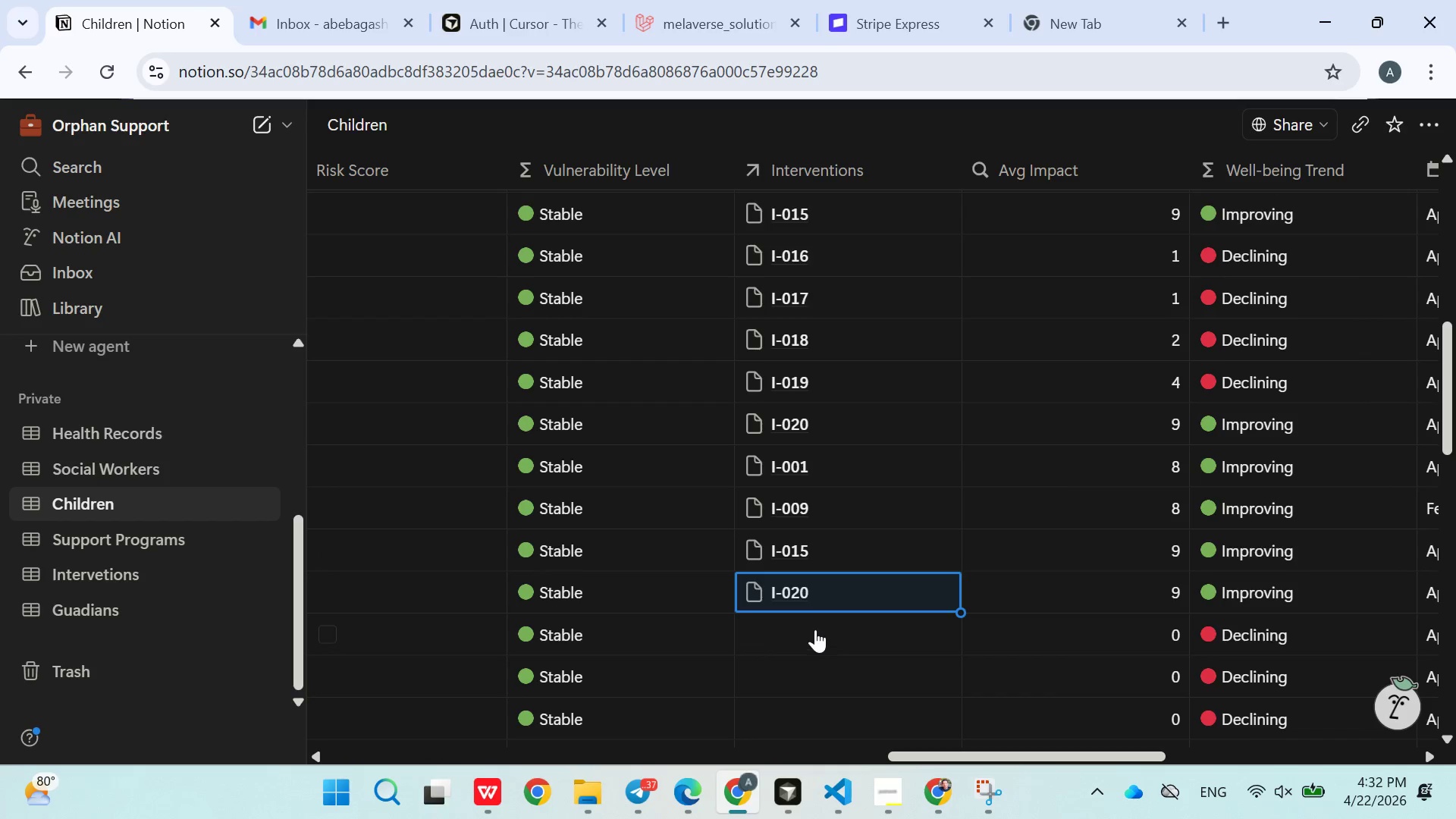 
double_click([815, 629])
 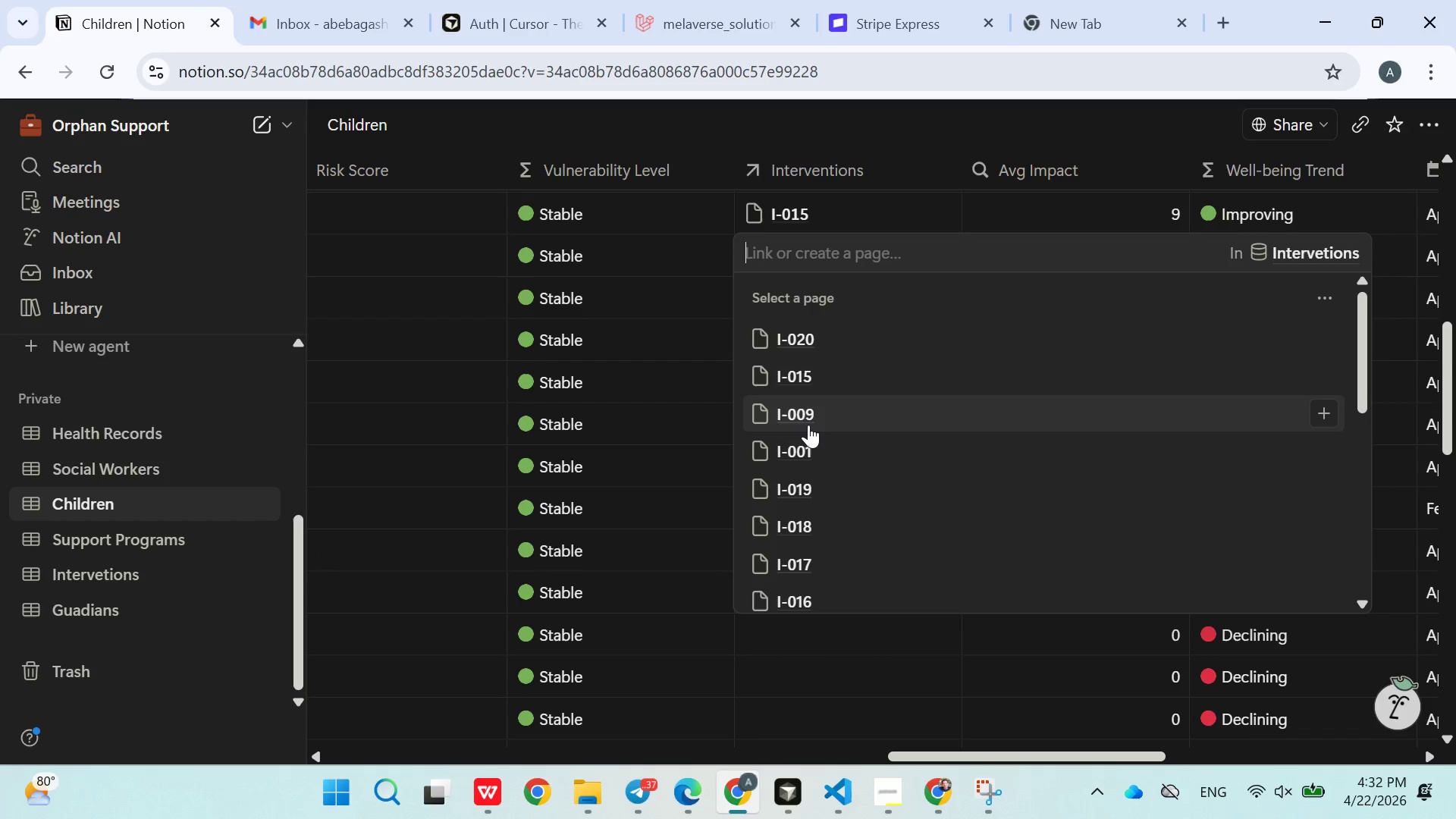 
left_click([808, 425])
 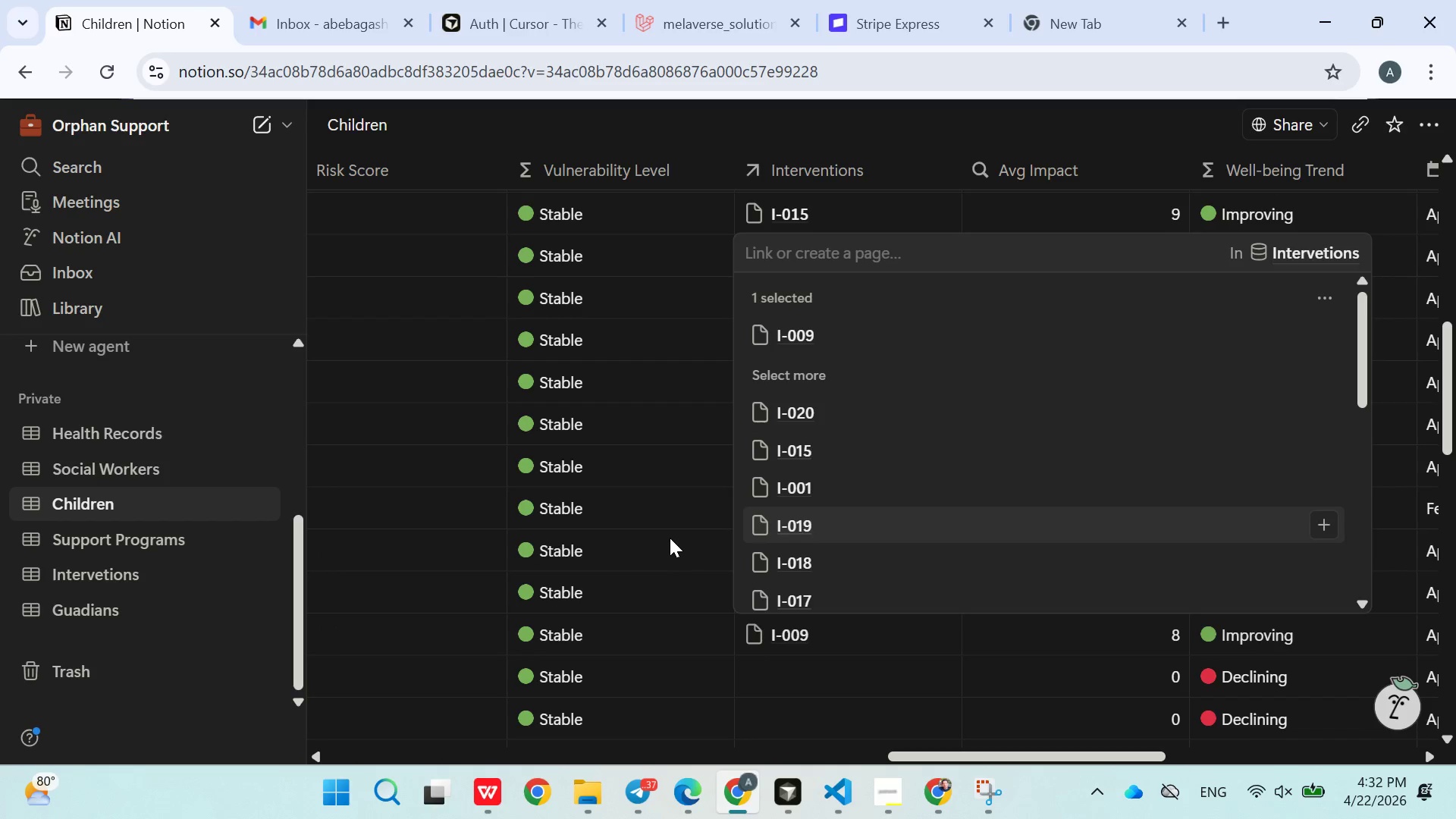 
left_click([670, 538])
 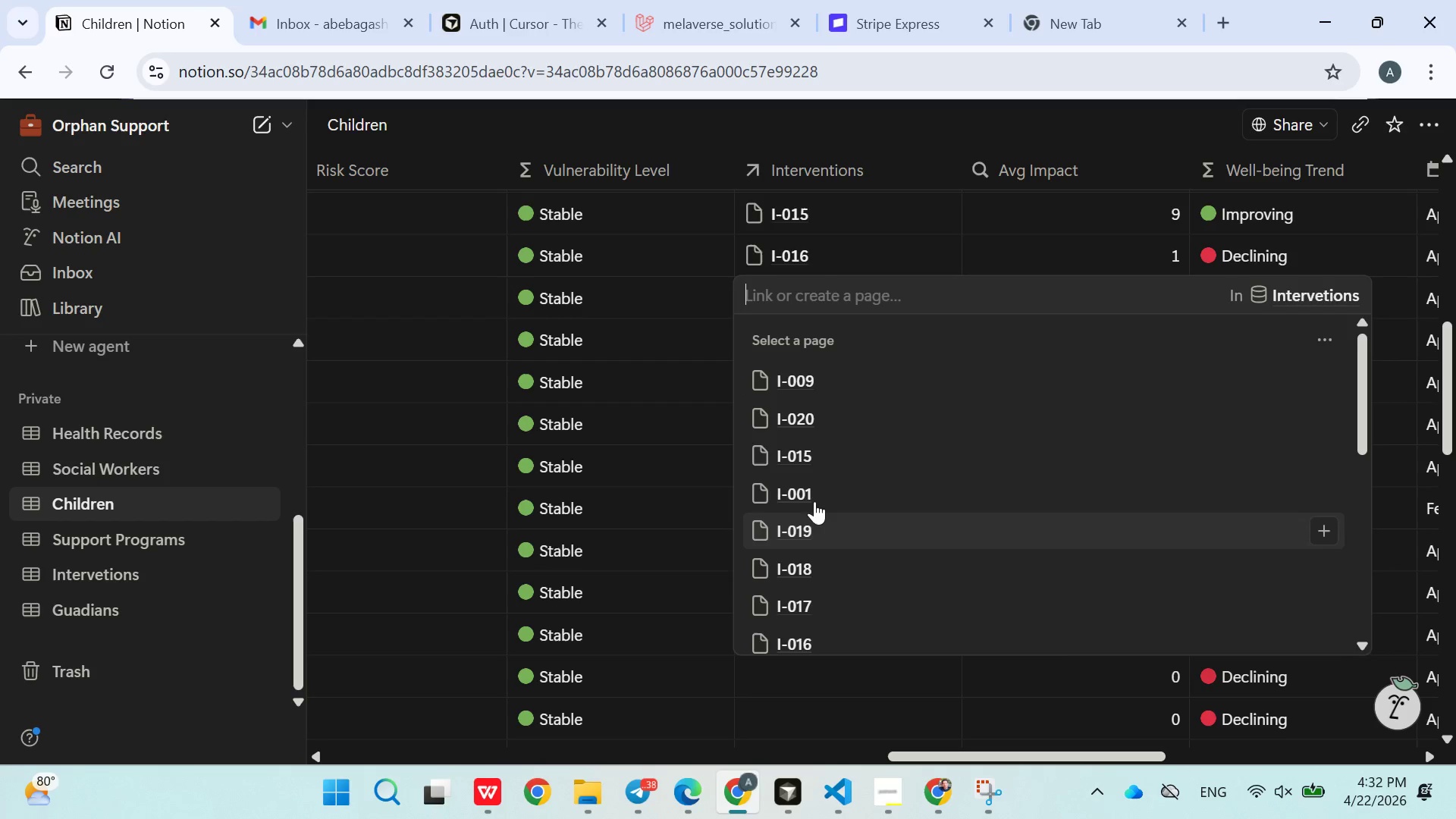 
double_click([716, 516])
 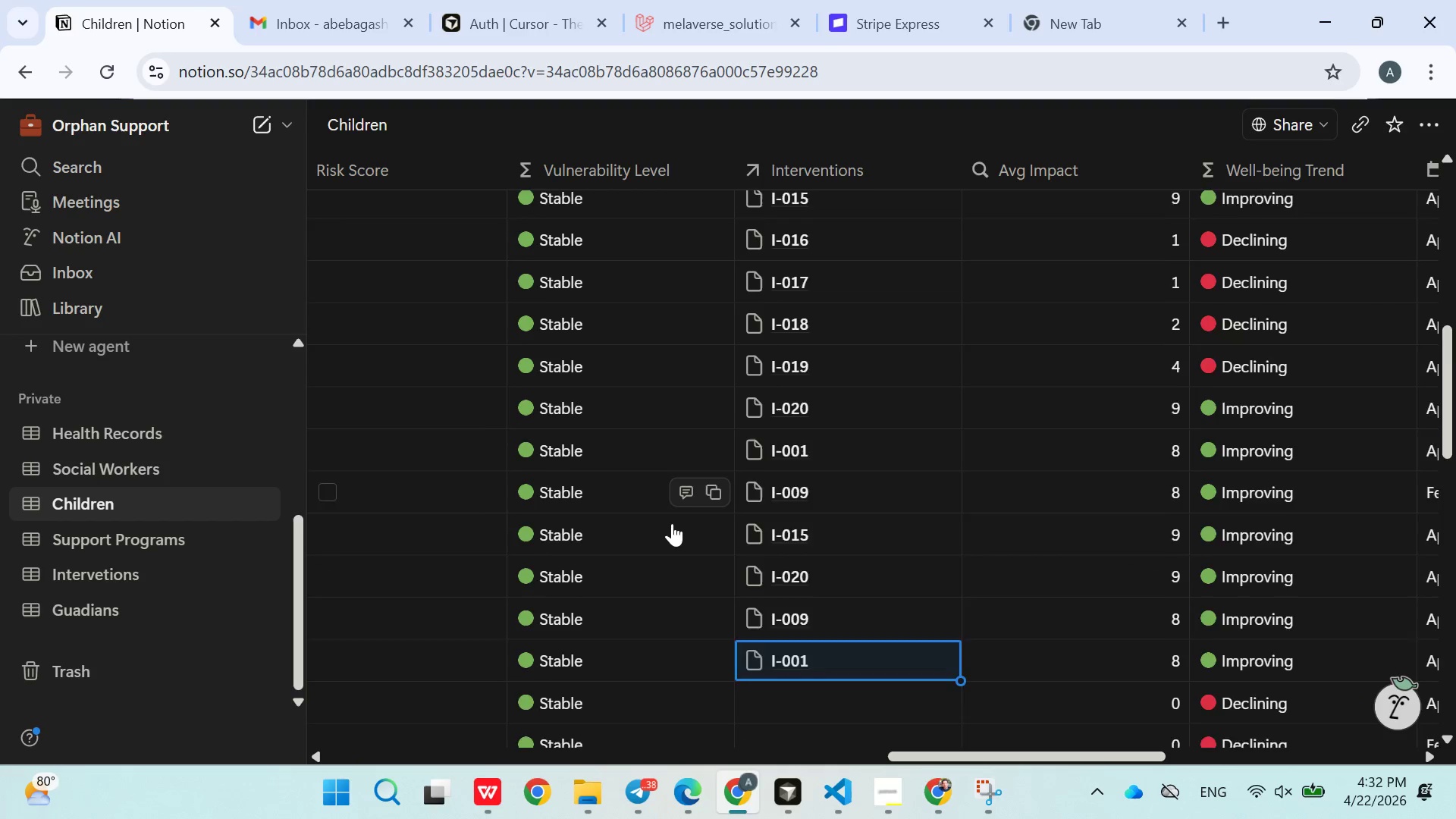 
scroll: coordinate [672, 523], scroll_direction: down, amount: 3.0
 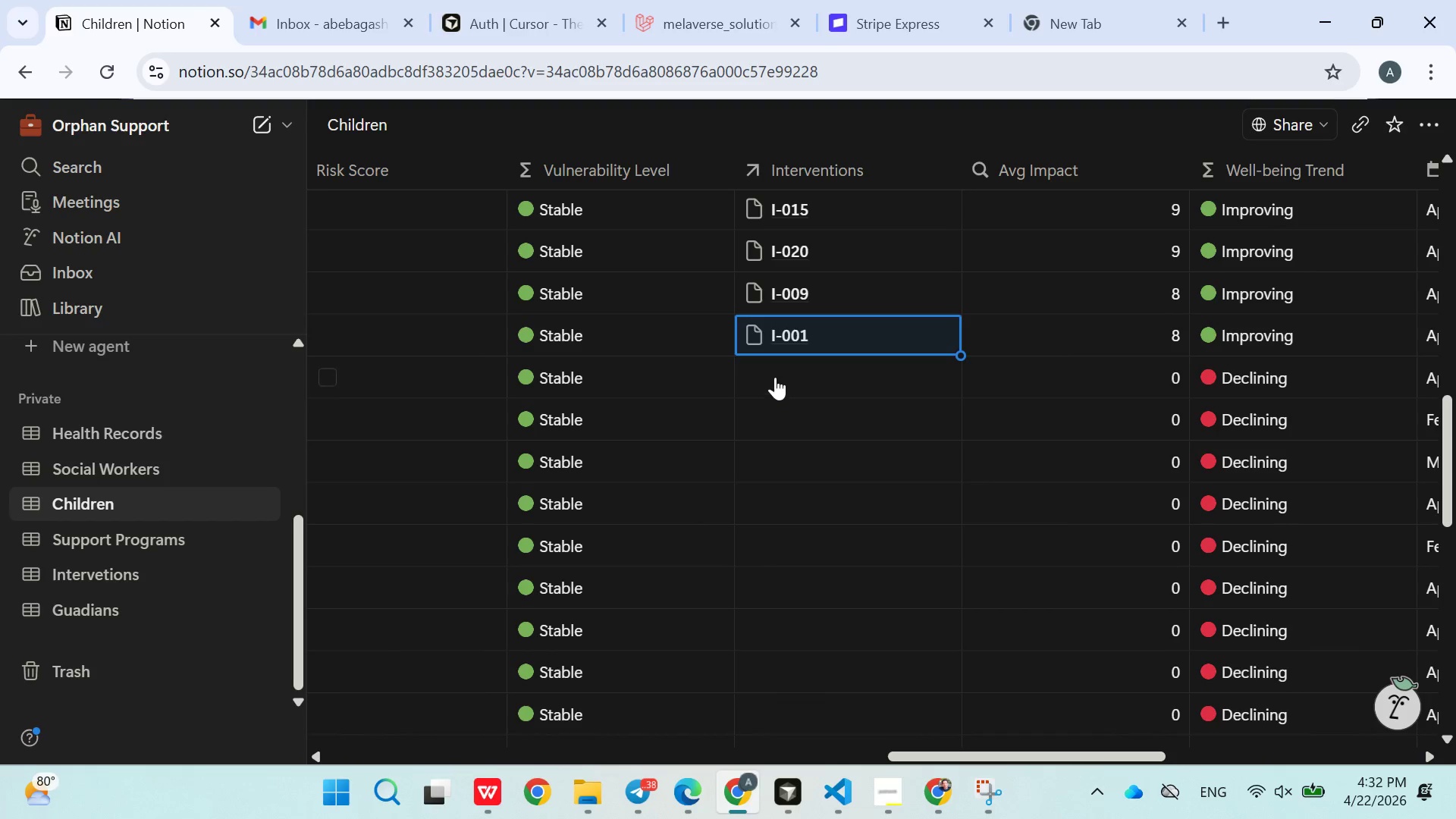 
left_click([775, 377])
 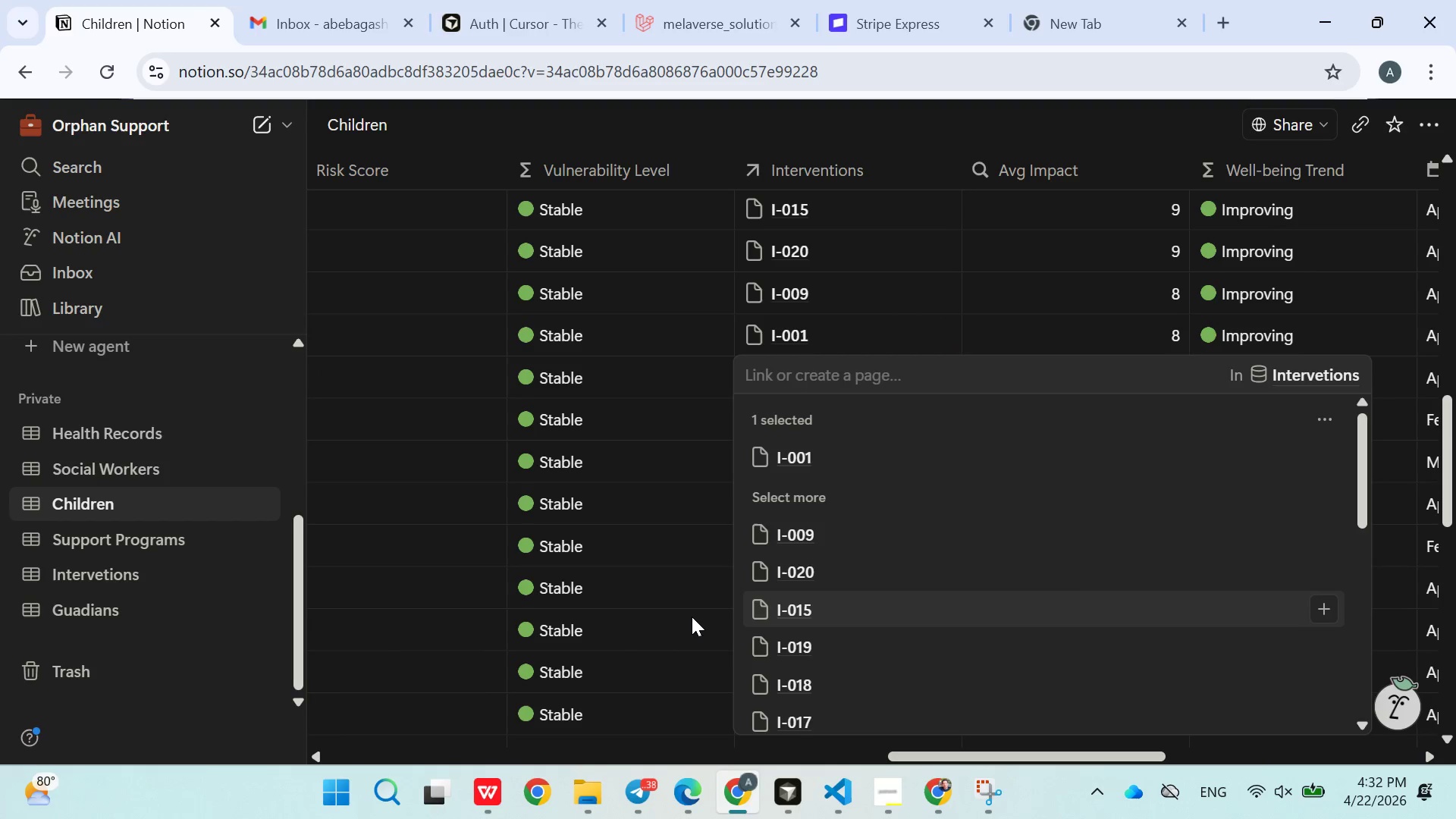 
double_click([692, 617])
 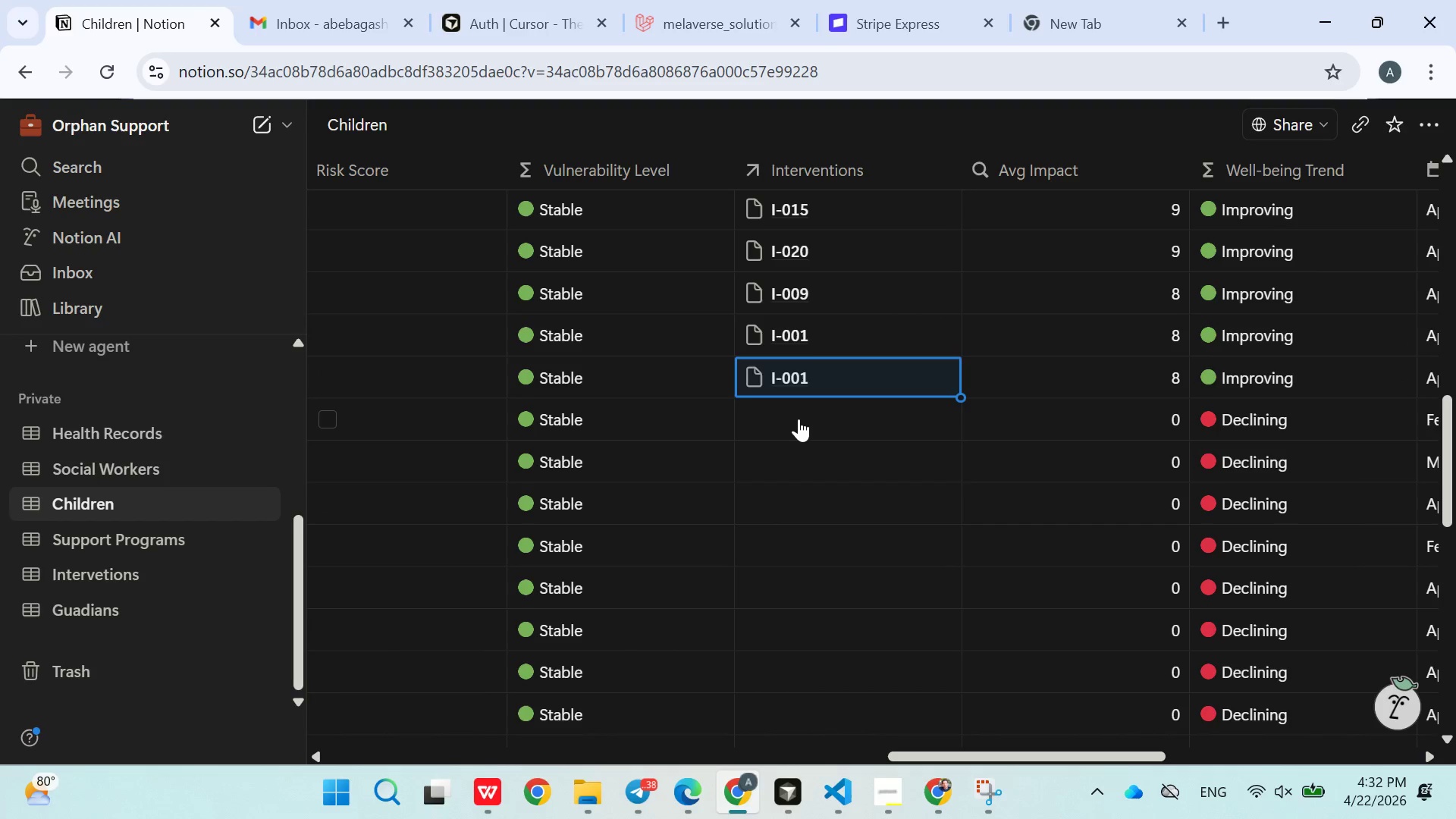 
left_click([799, 419])
 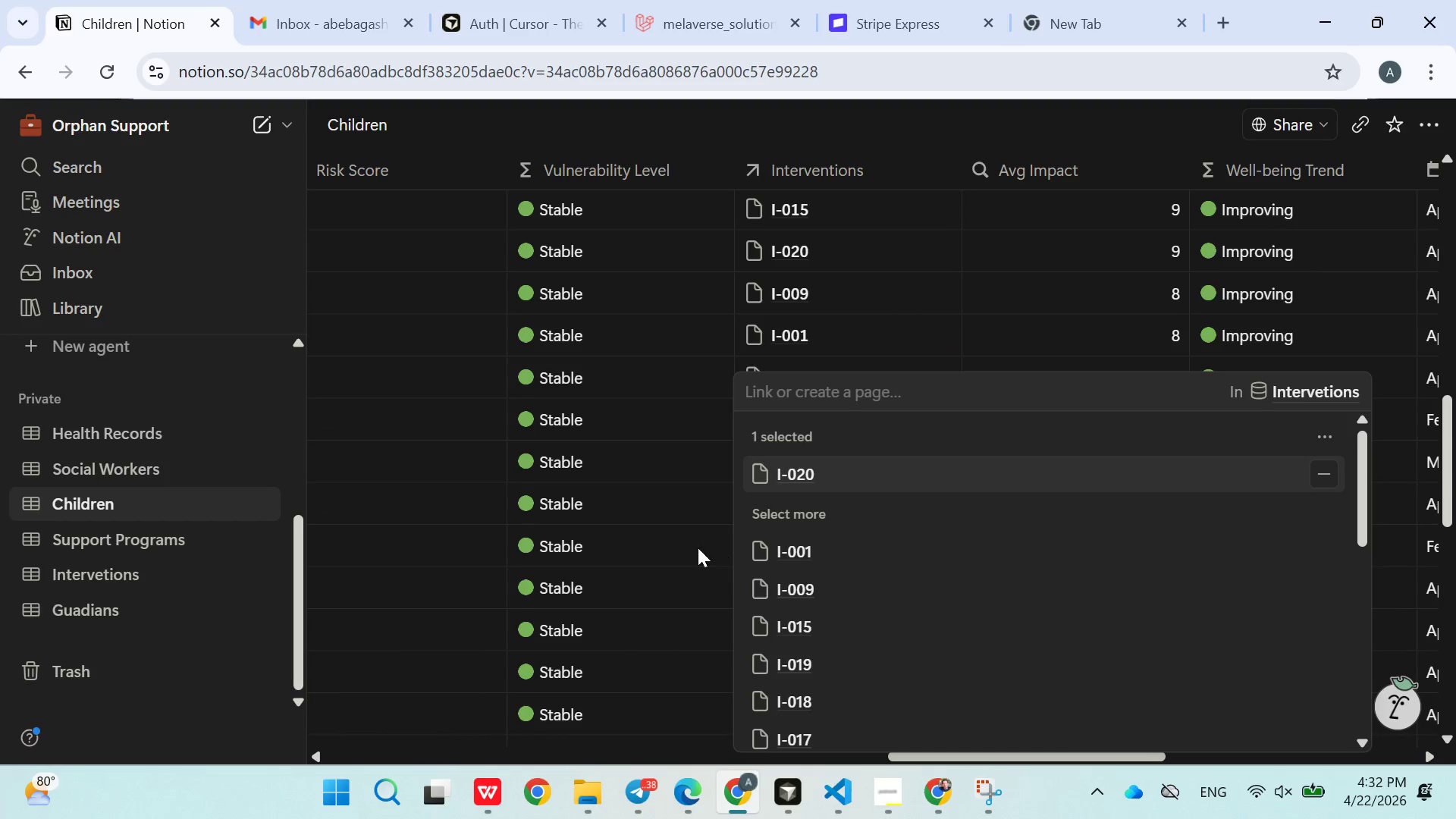 
double_click([698, 548])
 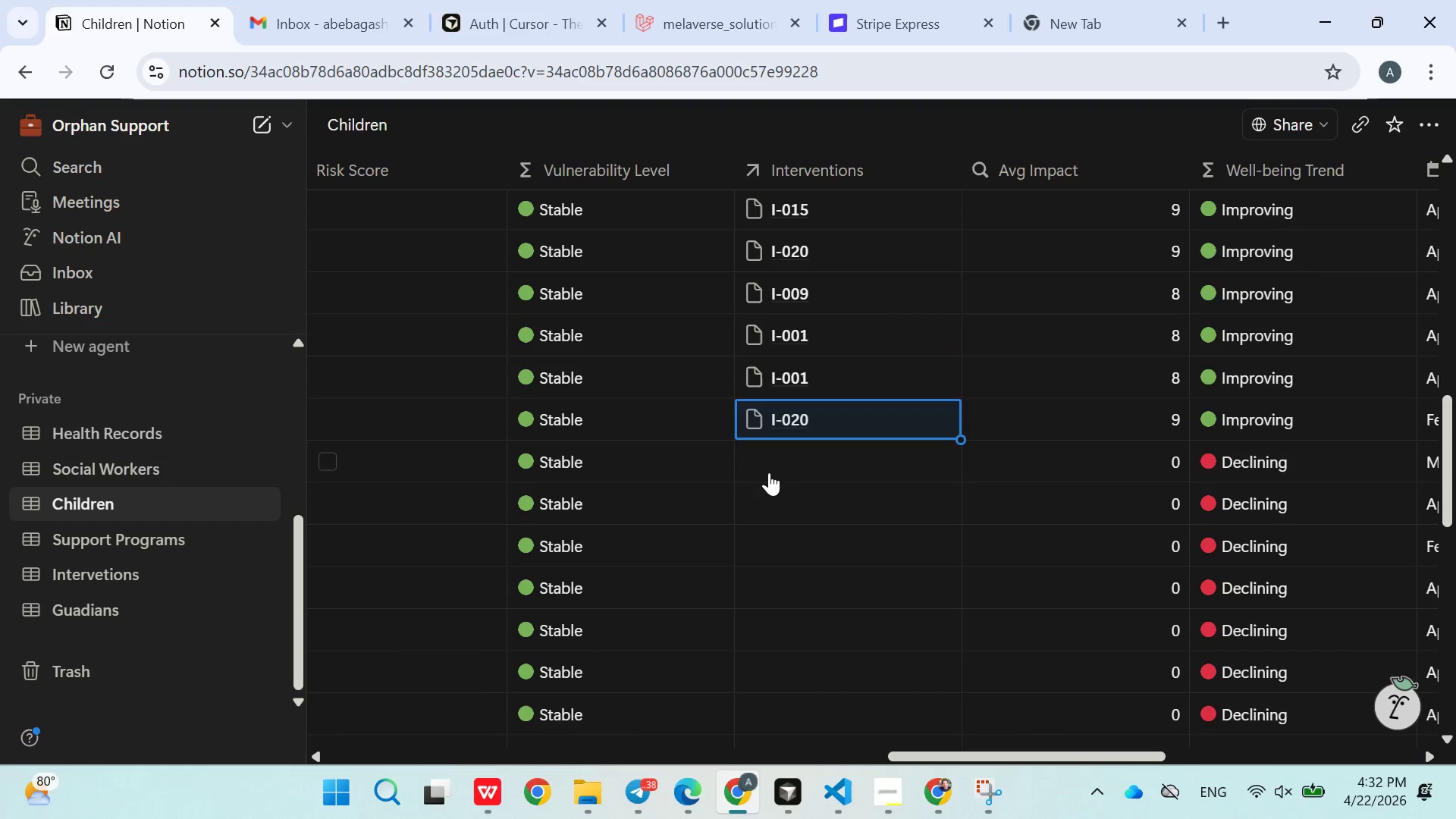 
left_click([769, 472])
 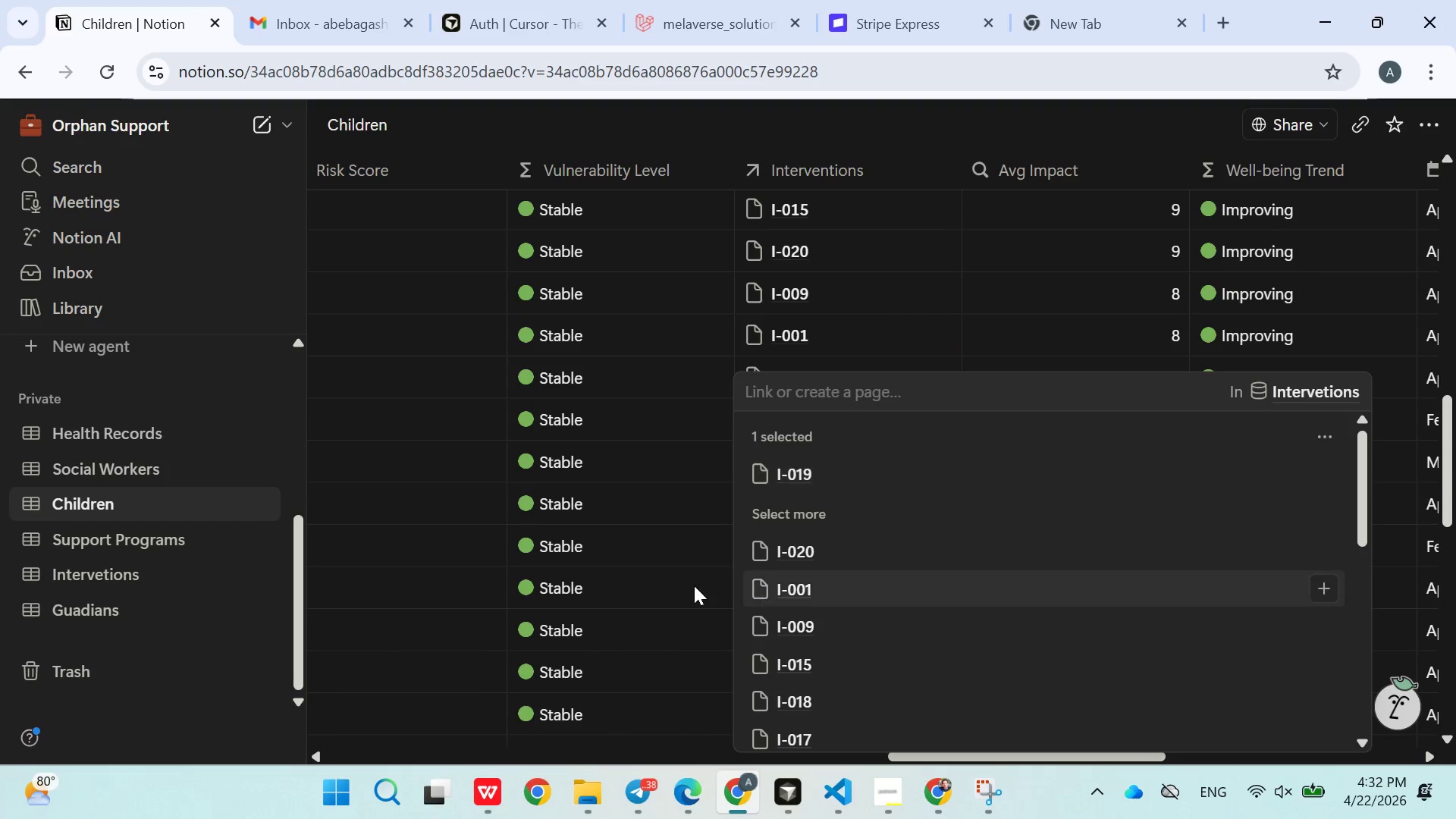 
double_click([694, 585])
 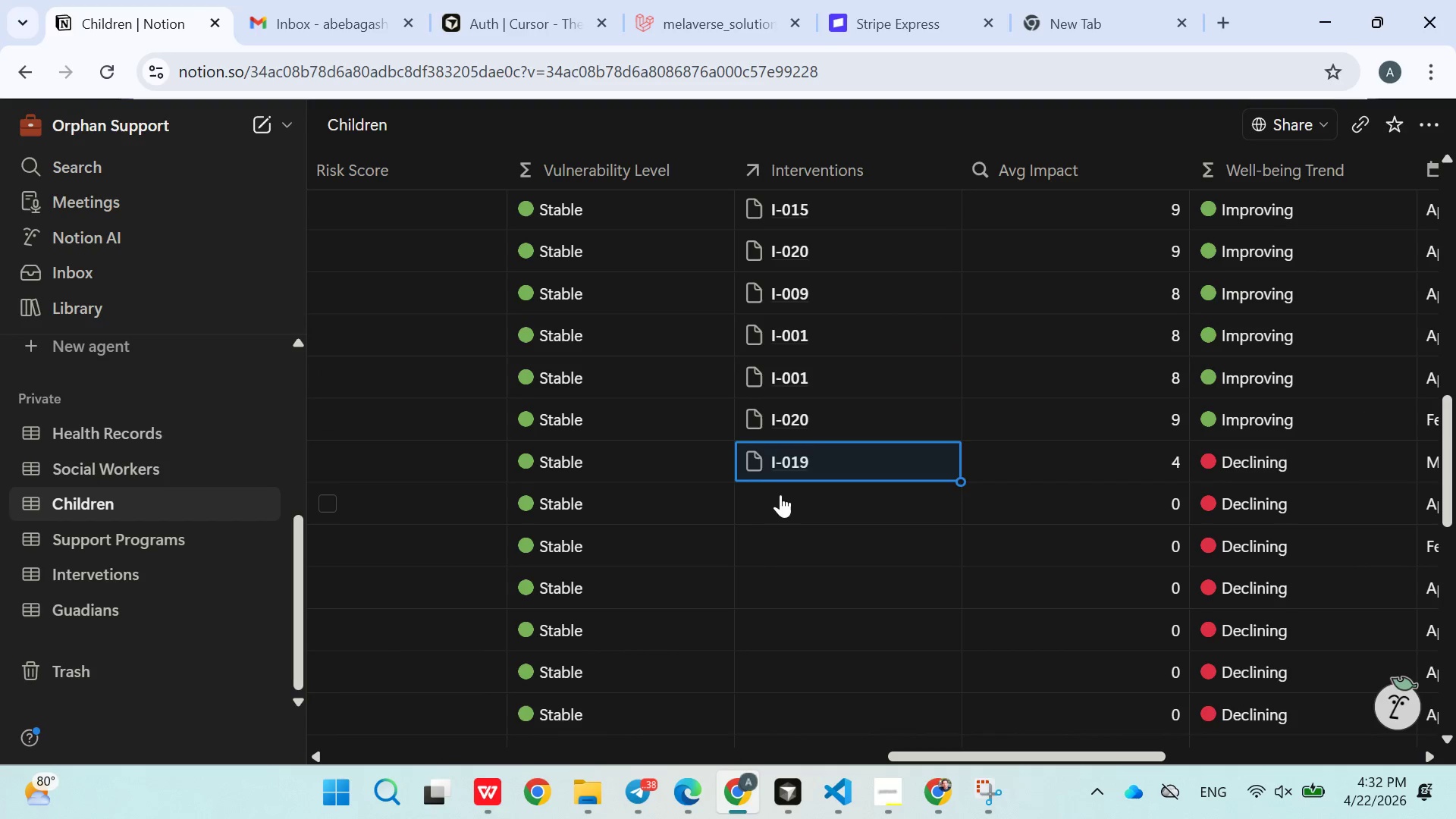 
left_click([780, 494])
 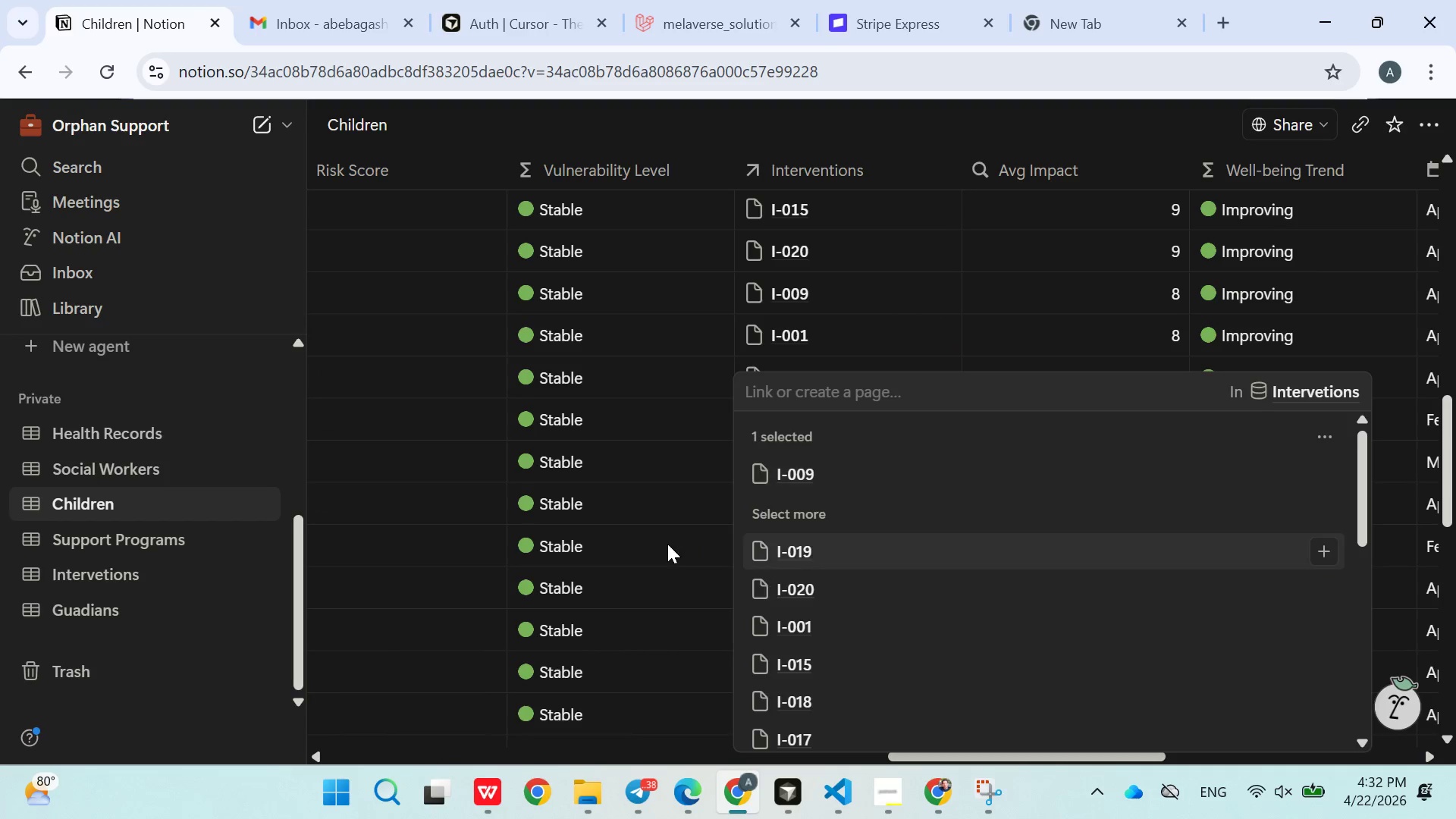 
double_click([667, 544])
 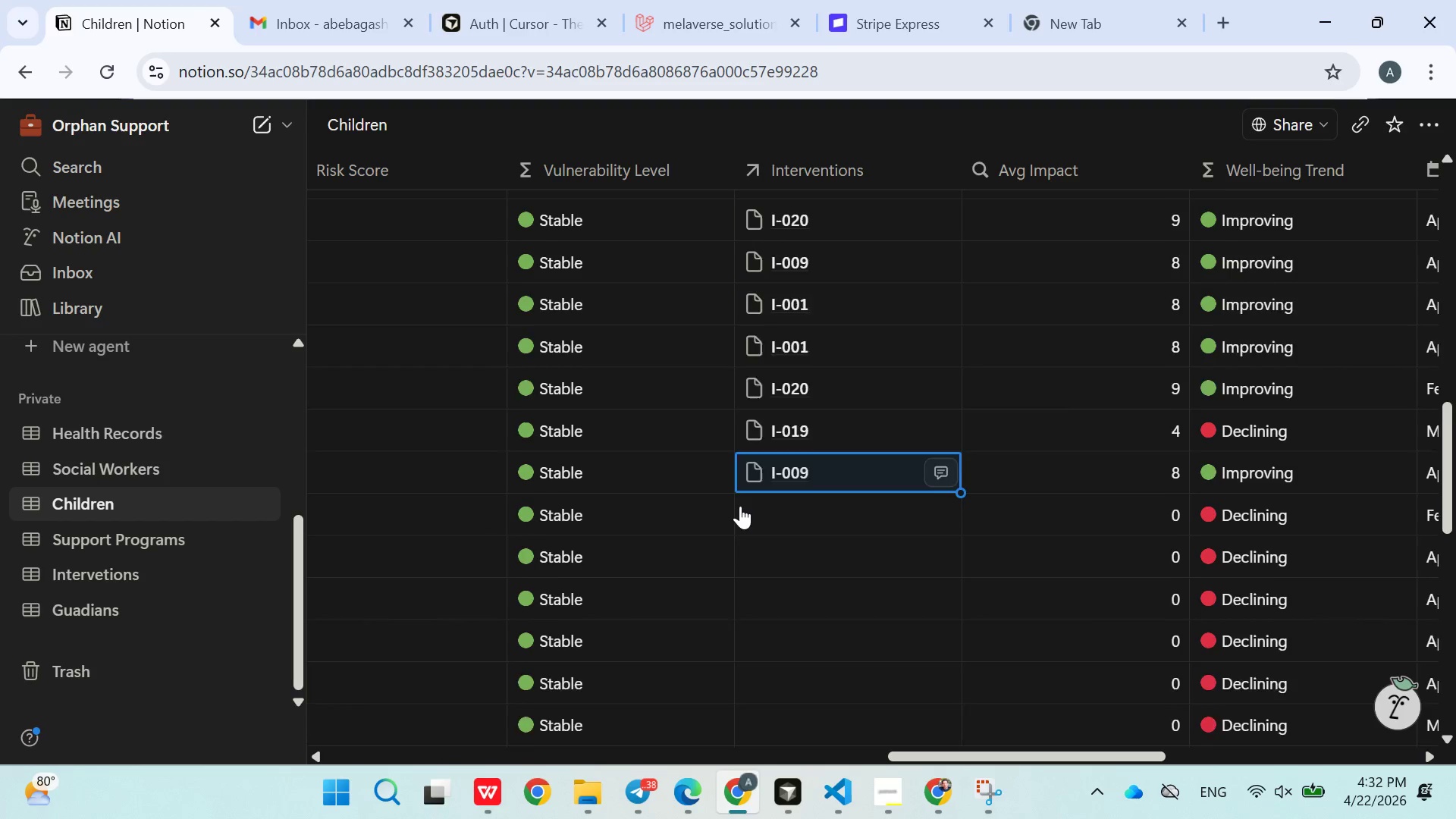 
scroll: coordinate [740, 506], scroll_direction: down, amount: 2.0
 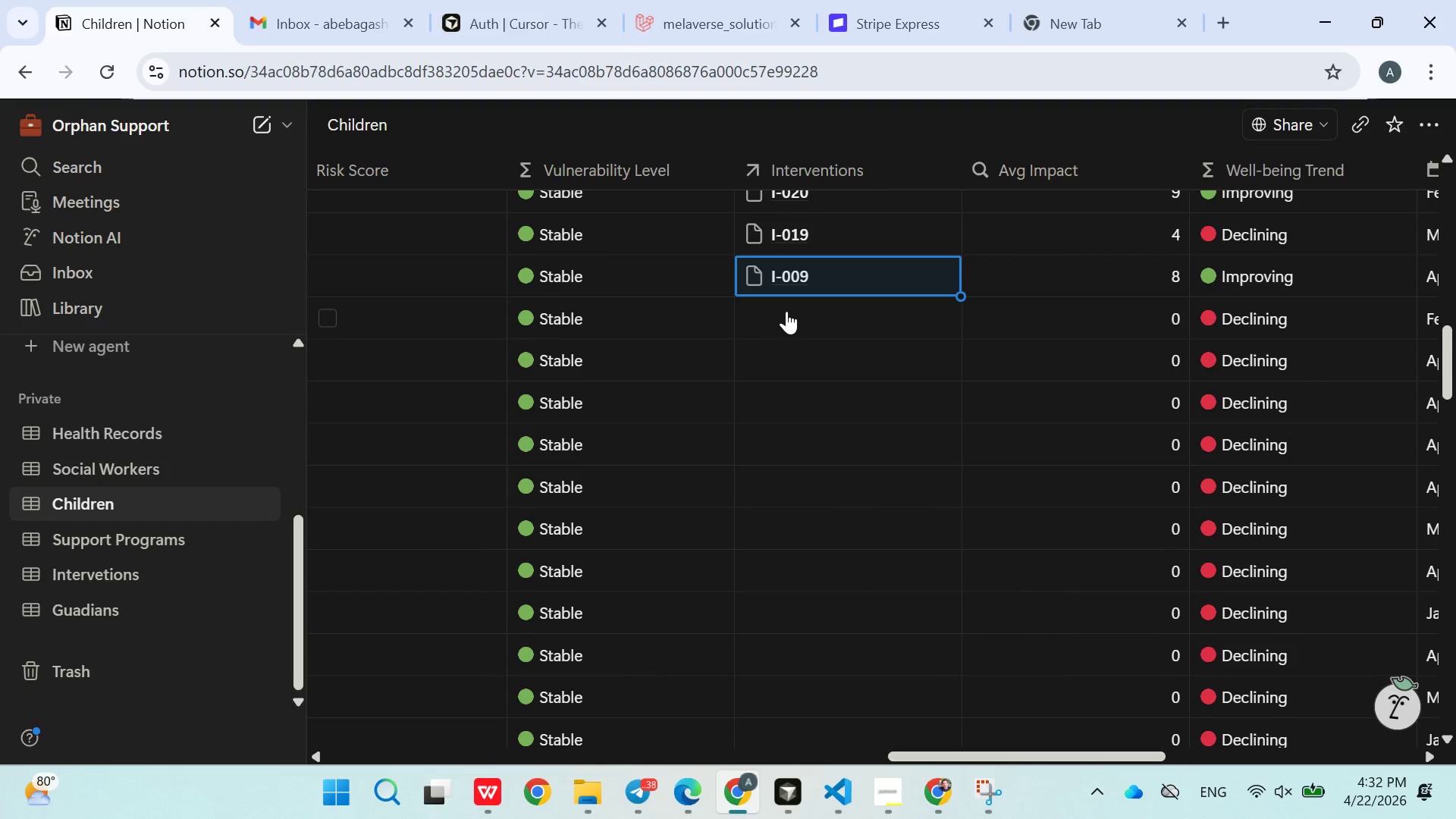 
left_click([786, 311])
 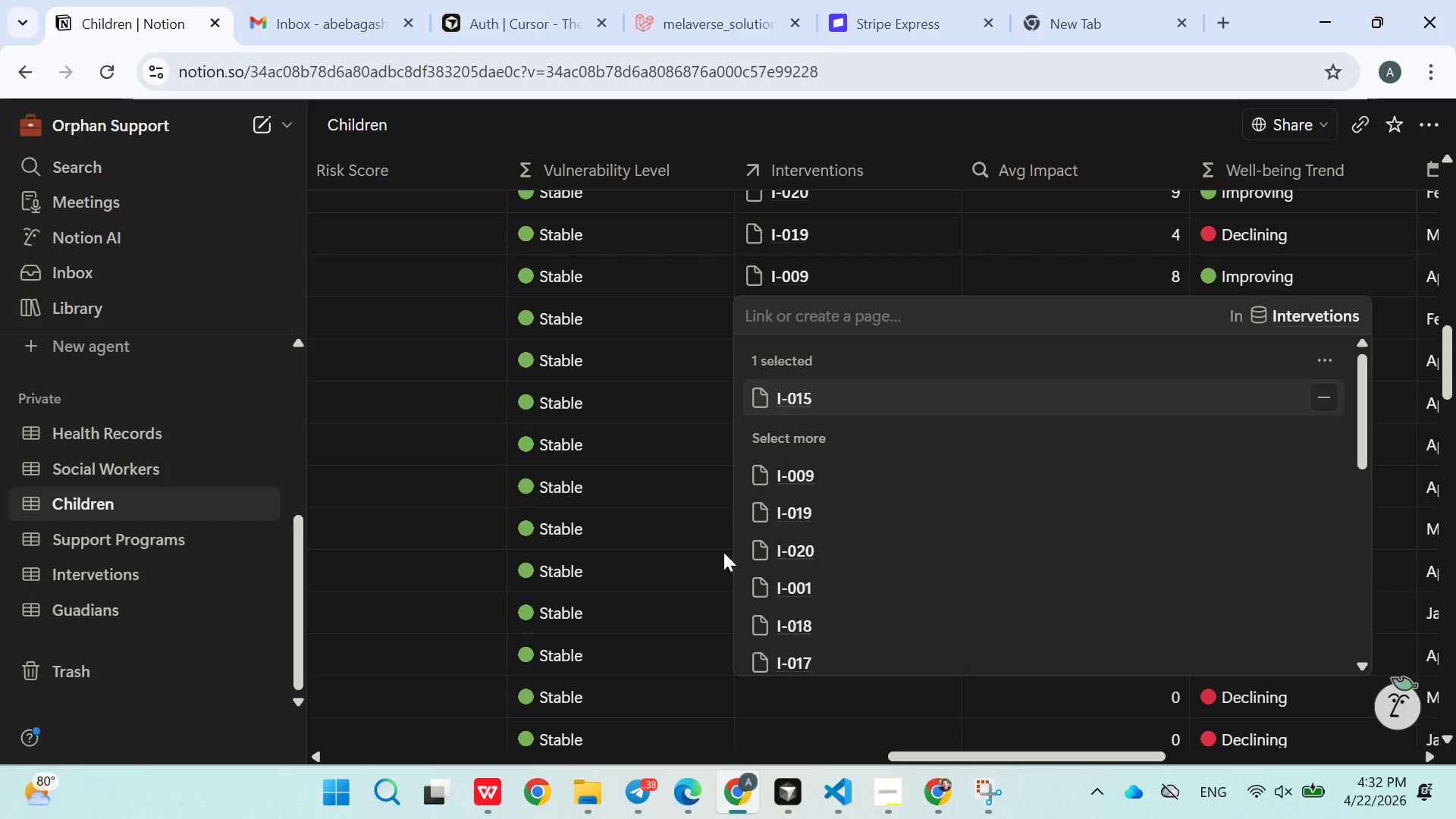 
left_click([637, 497])
 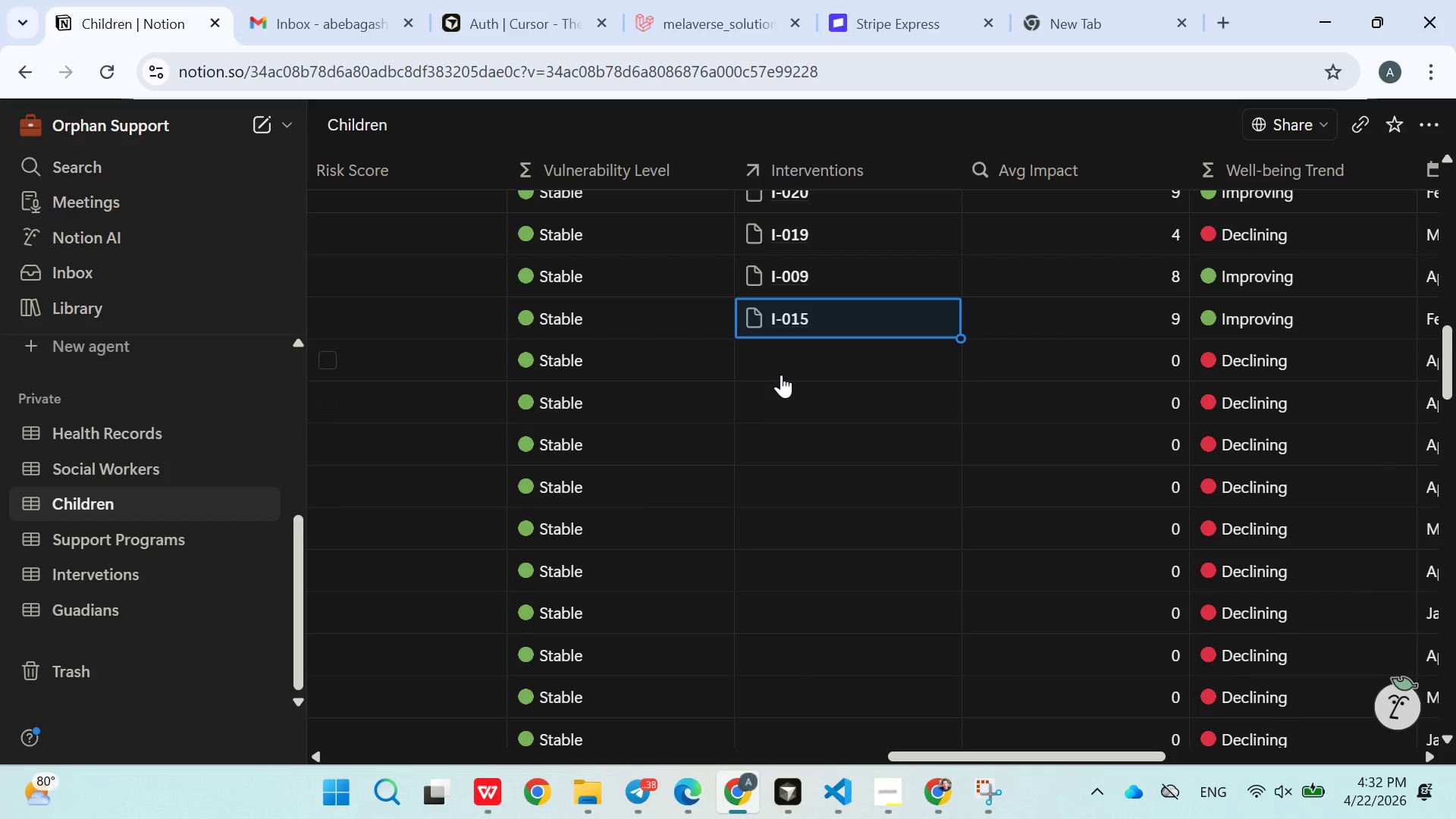 
left_click([783, 375])
 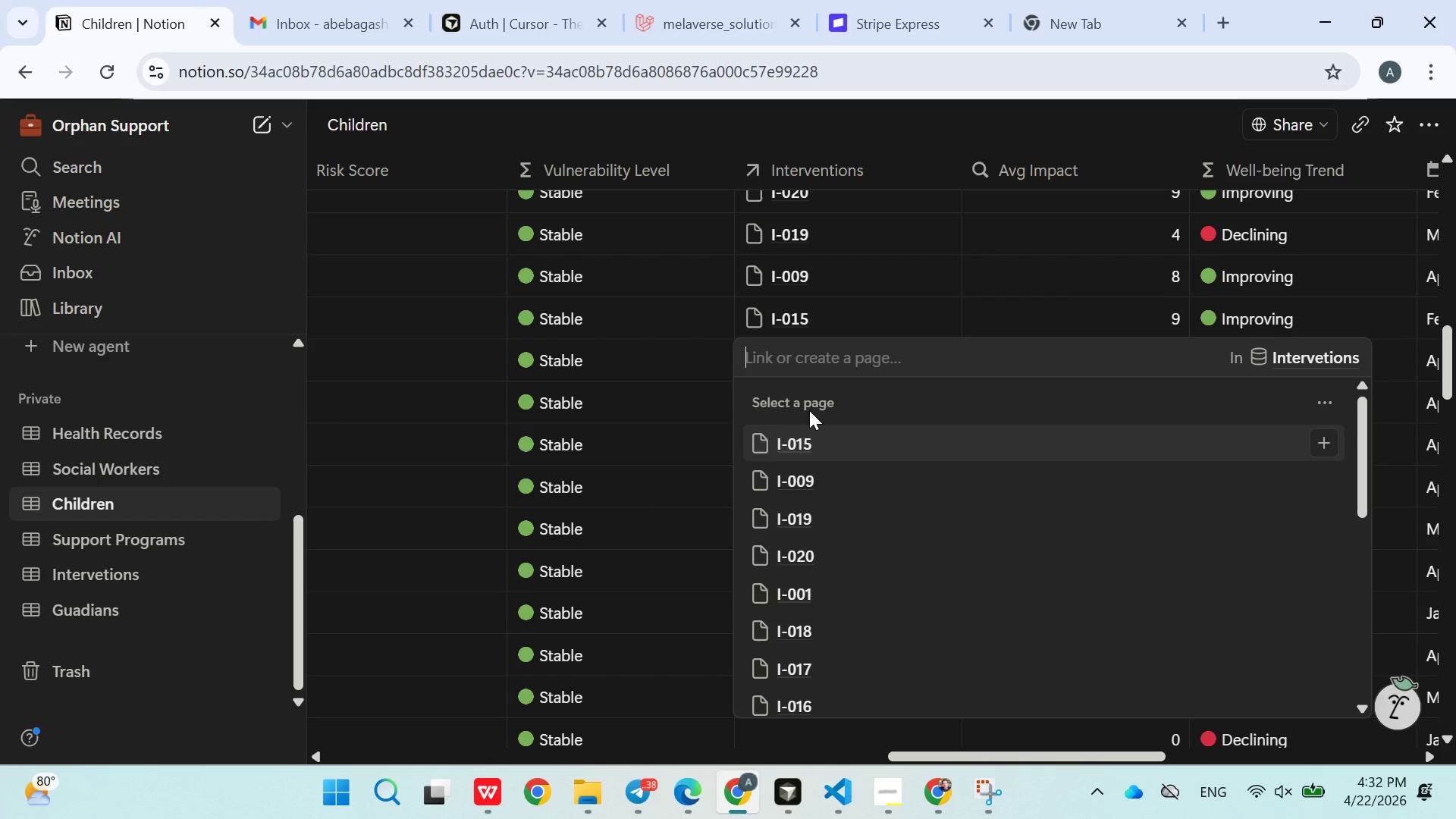 
left_click([809, 410])
 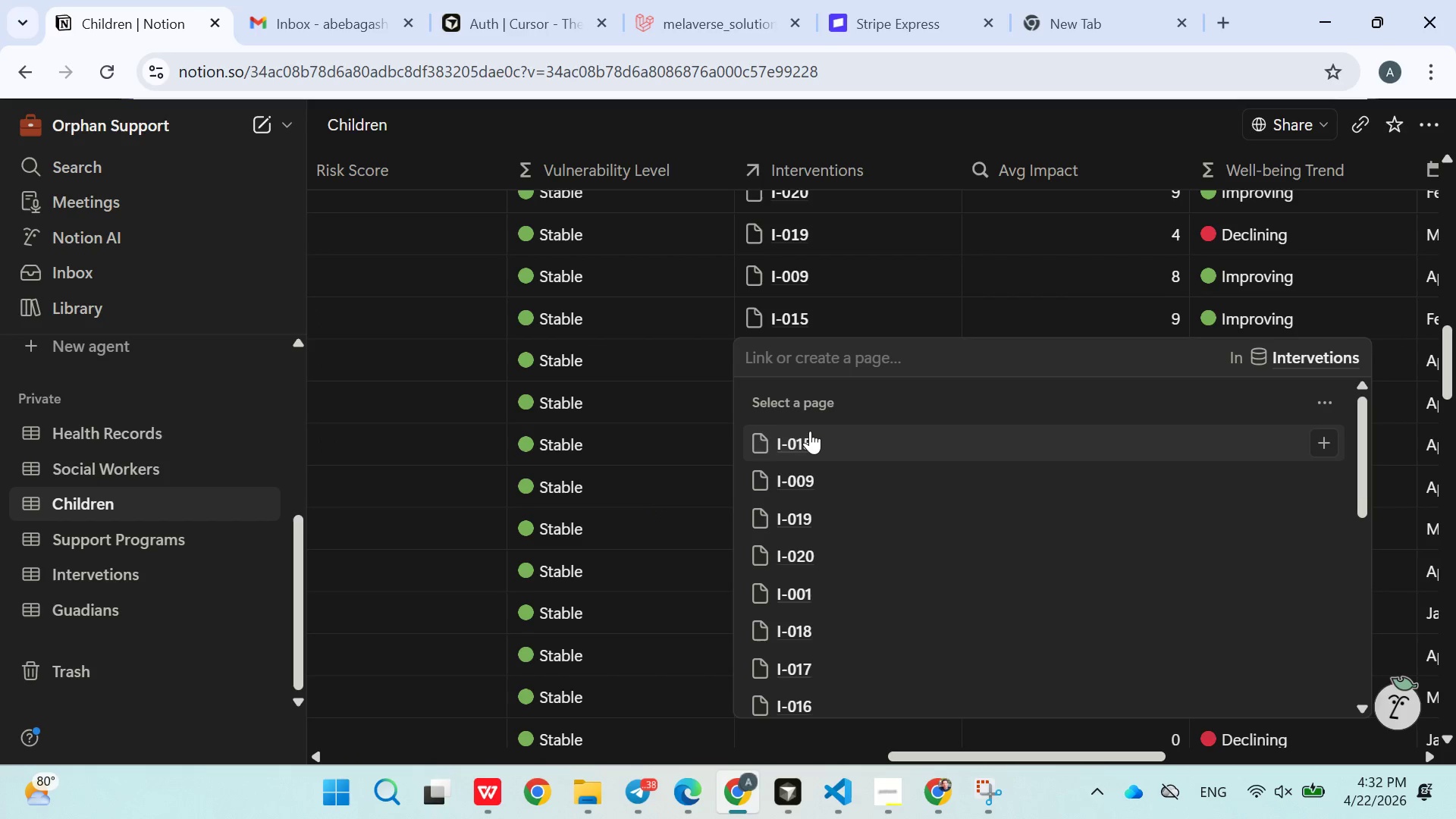 
left_click([810, 431])
 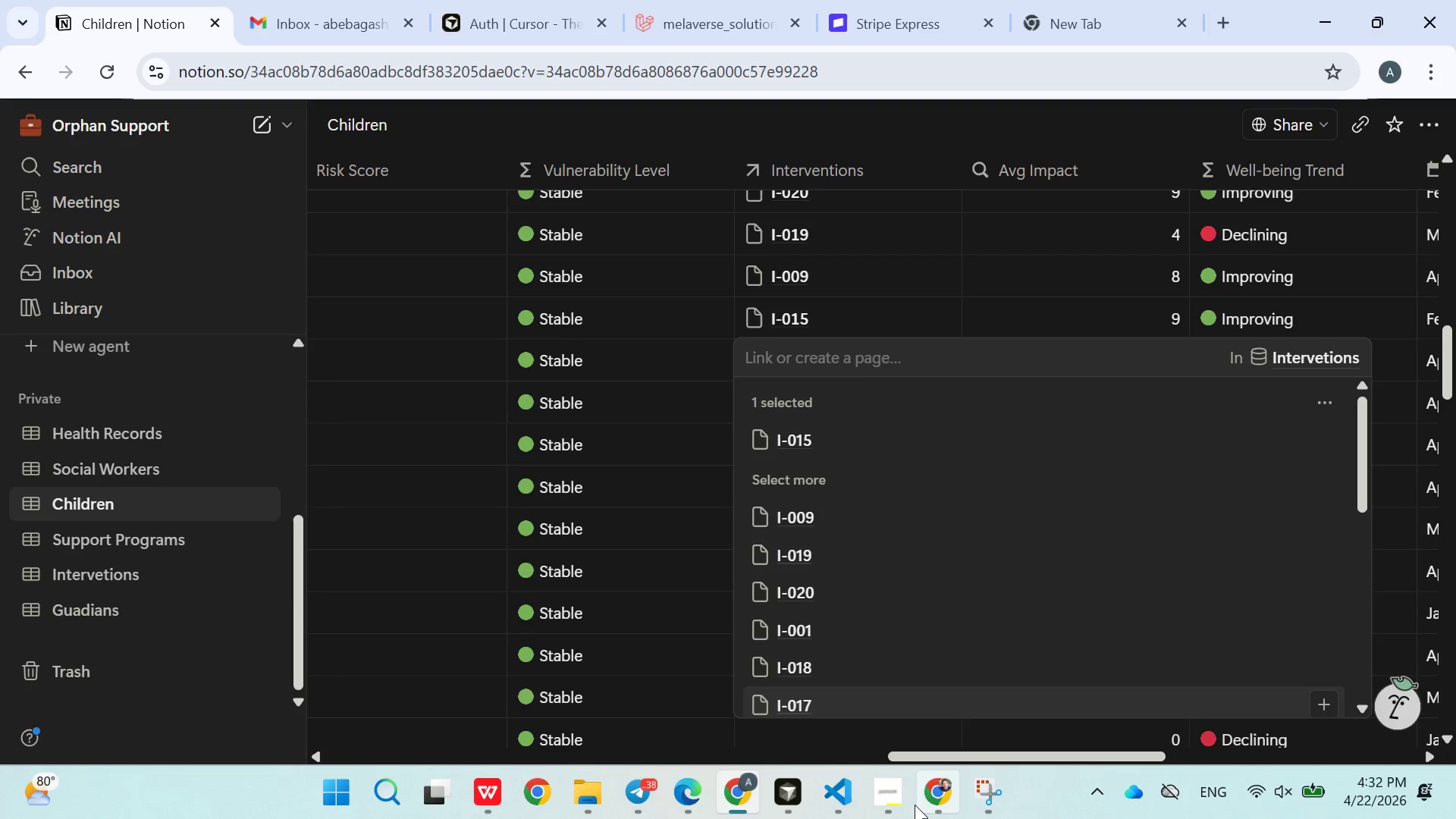 
left_click([915, 805])